 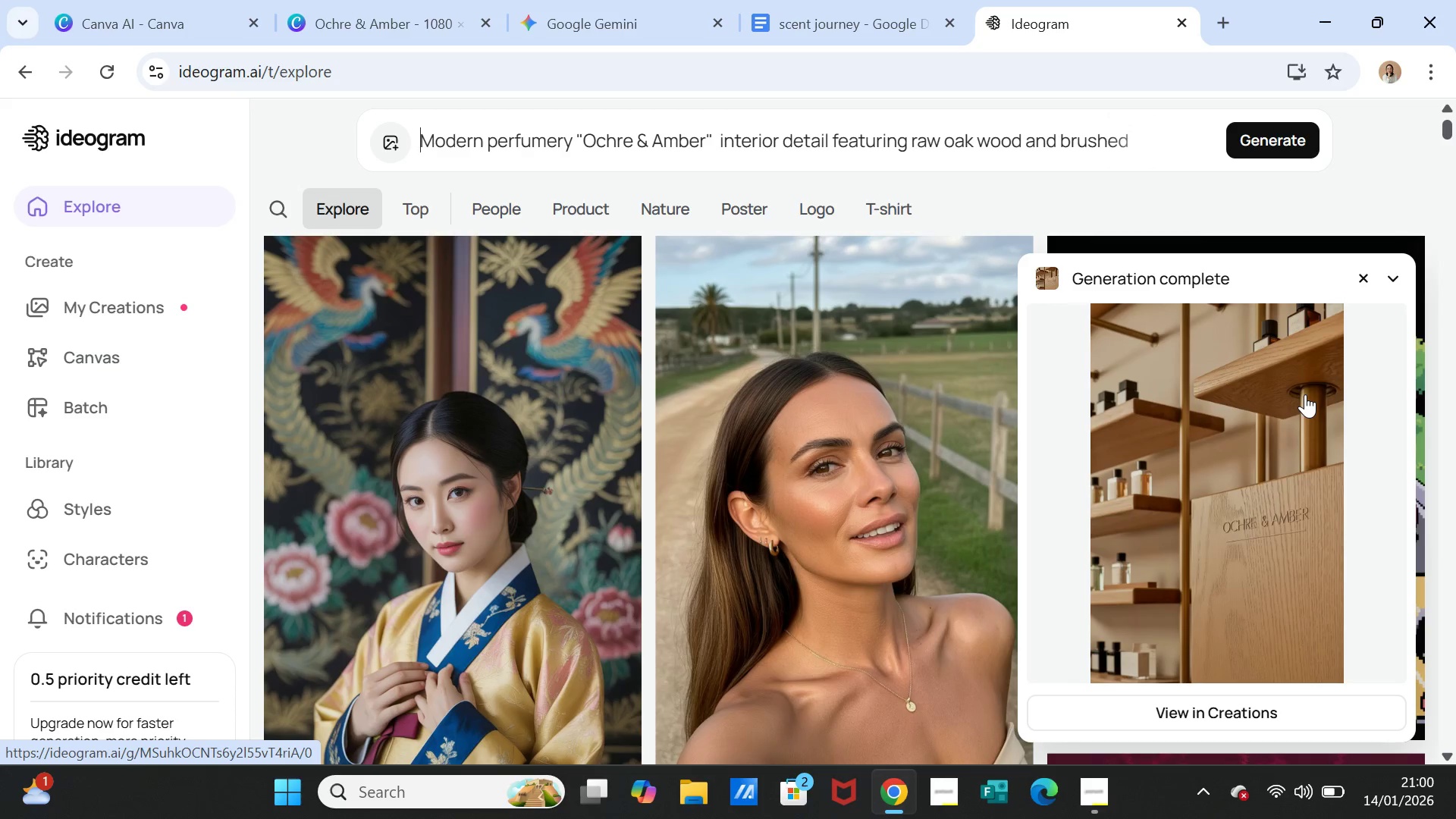 
left_click([1293, 384])
 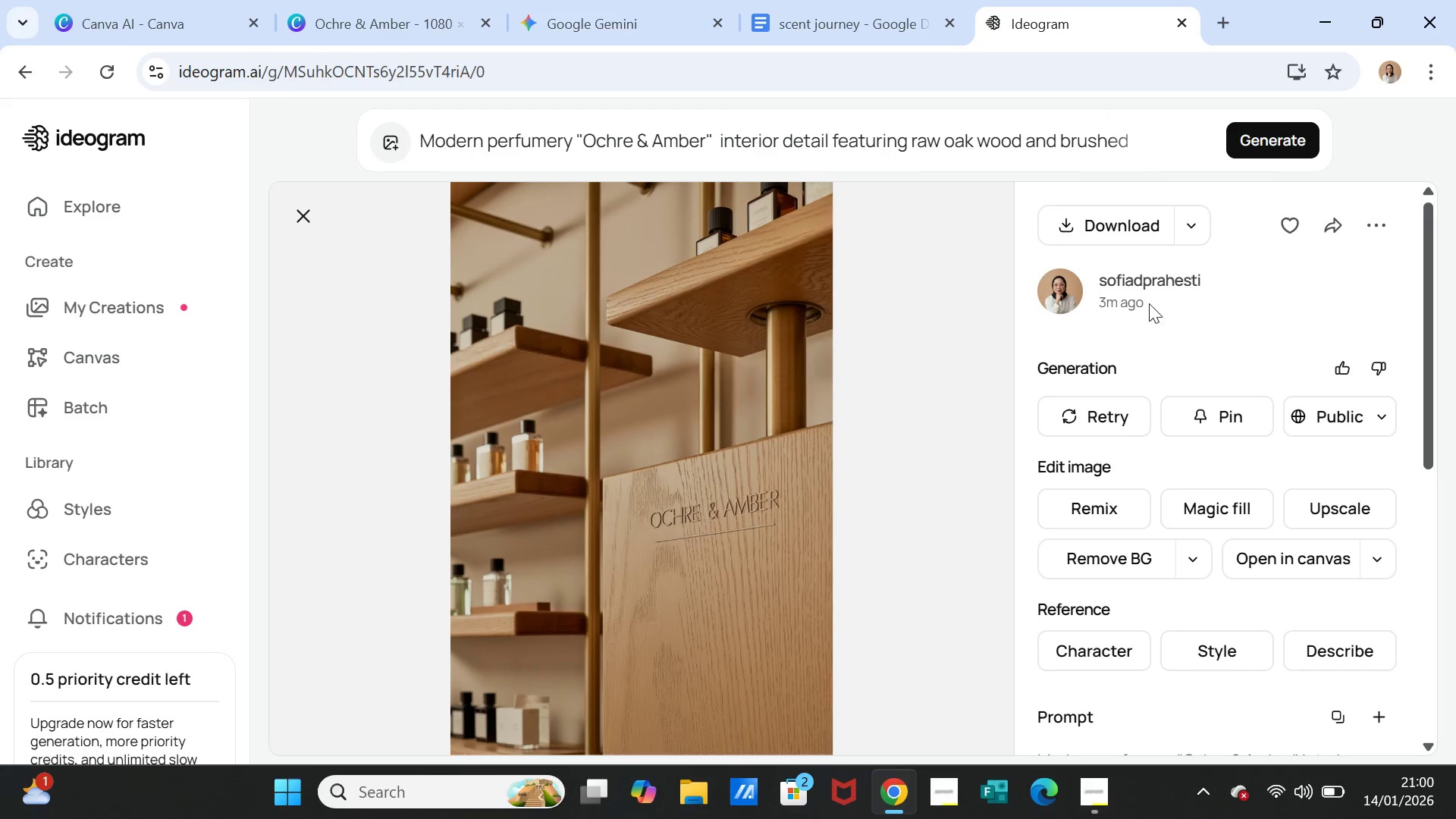 
wait(5.44)
 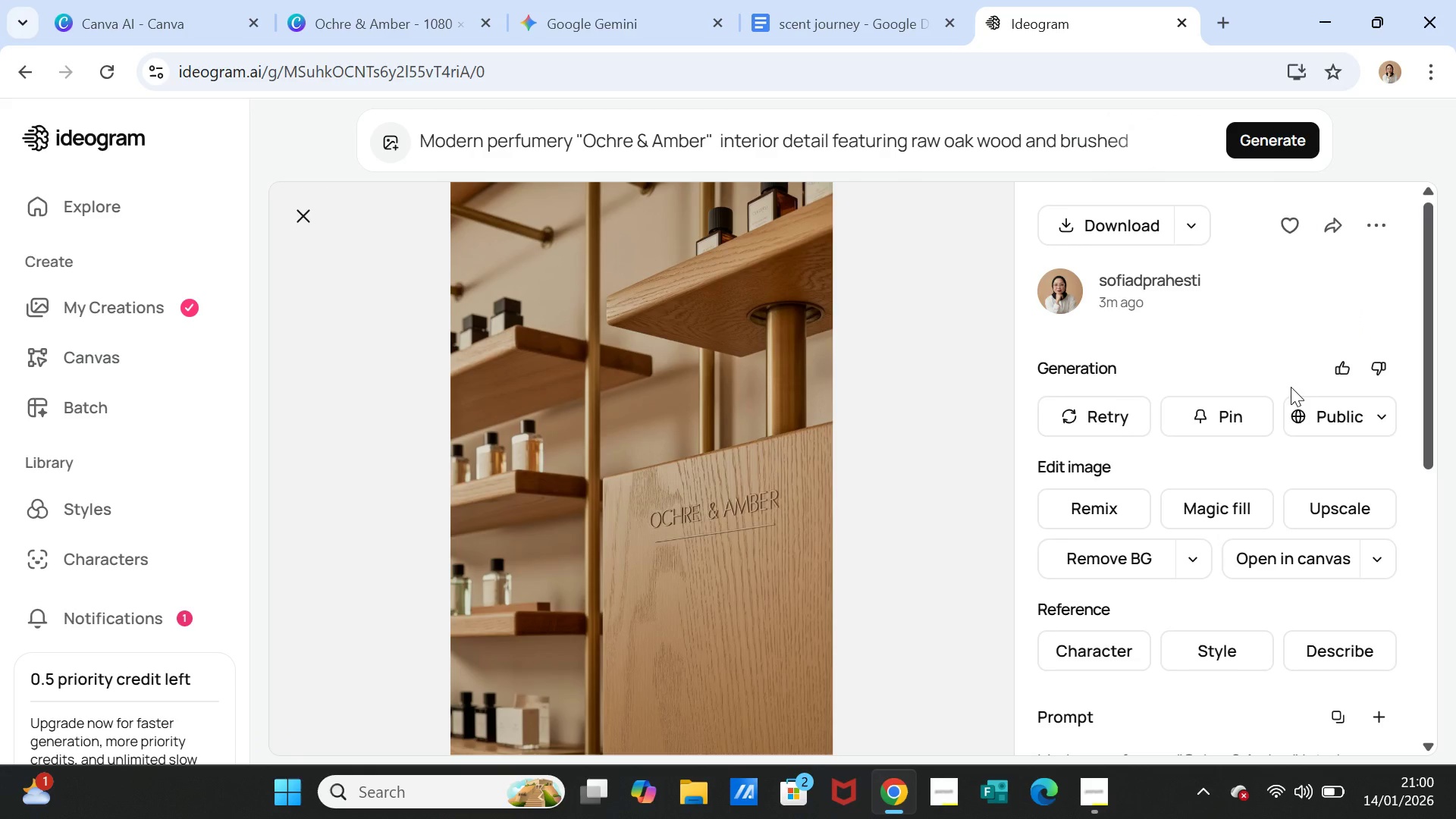 
left_click([1070, 224])
 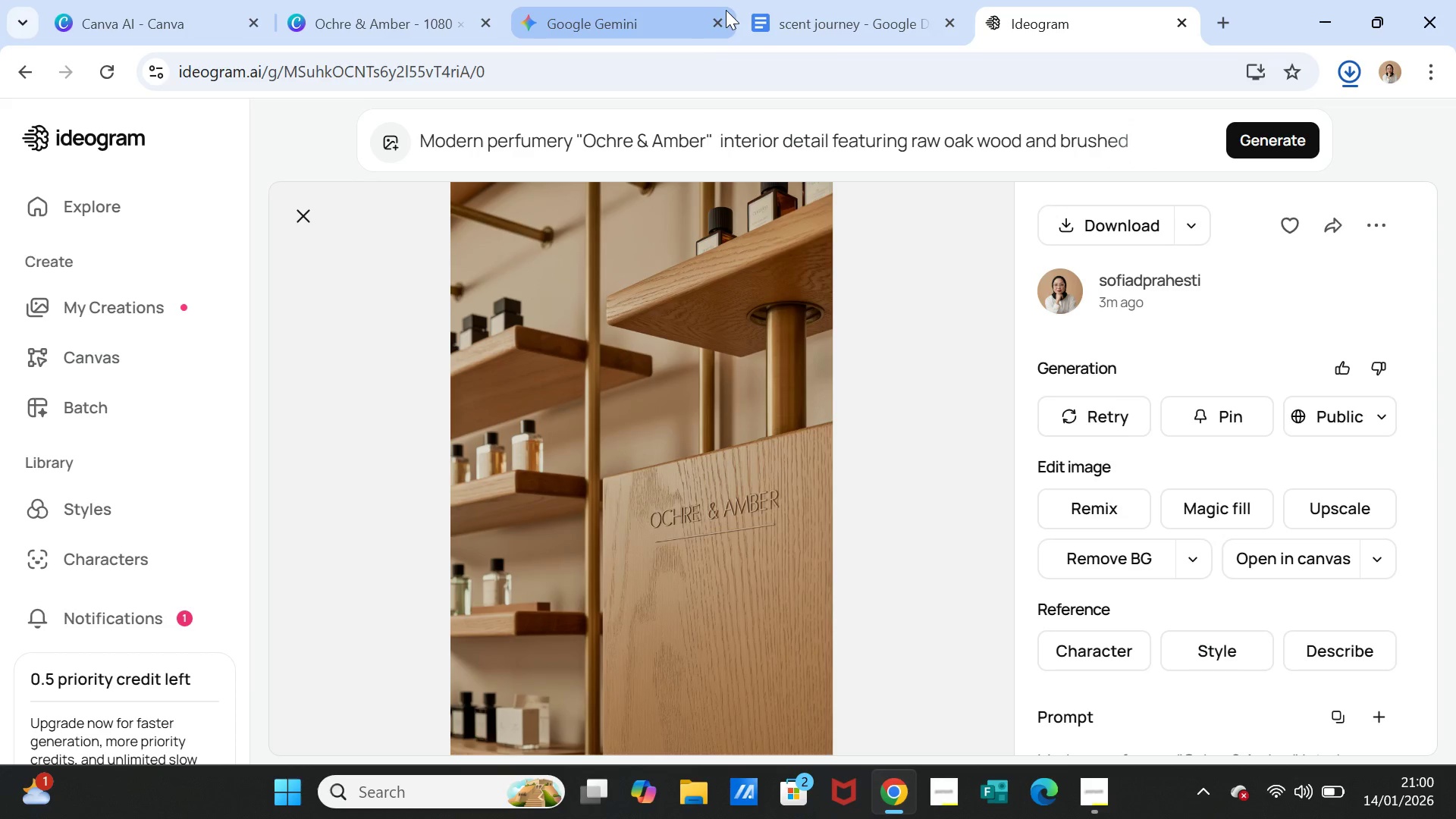 
wait(6.39)
 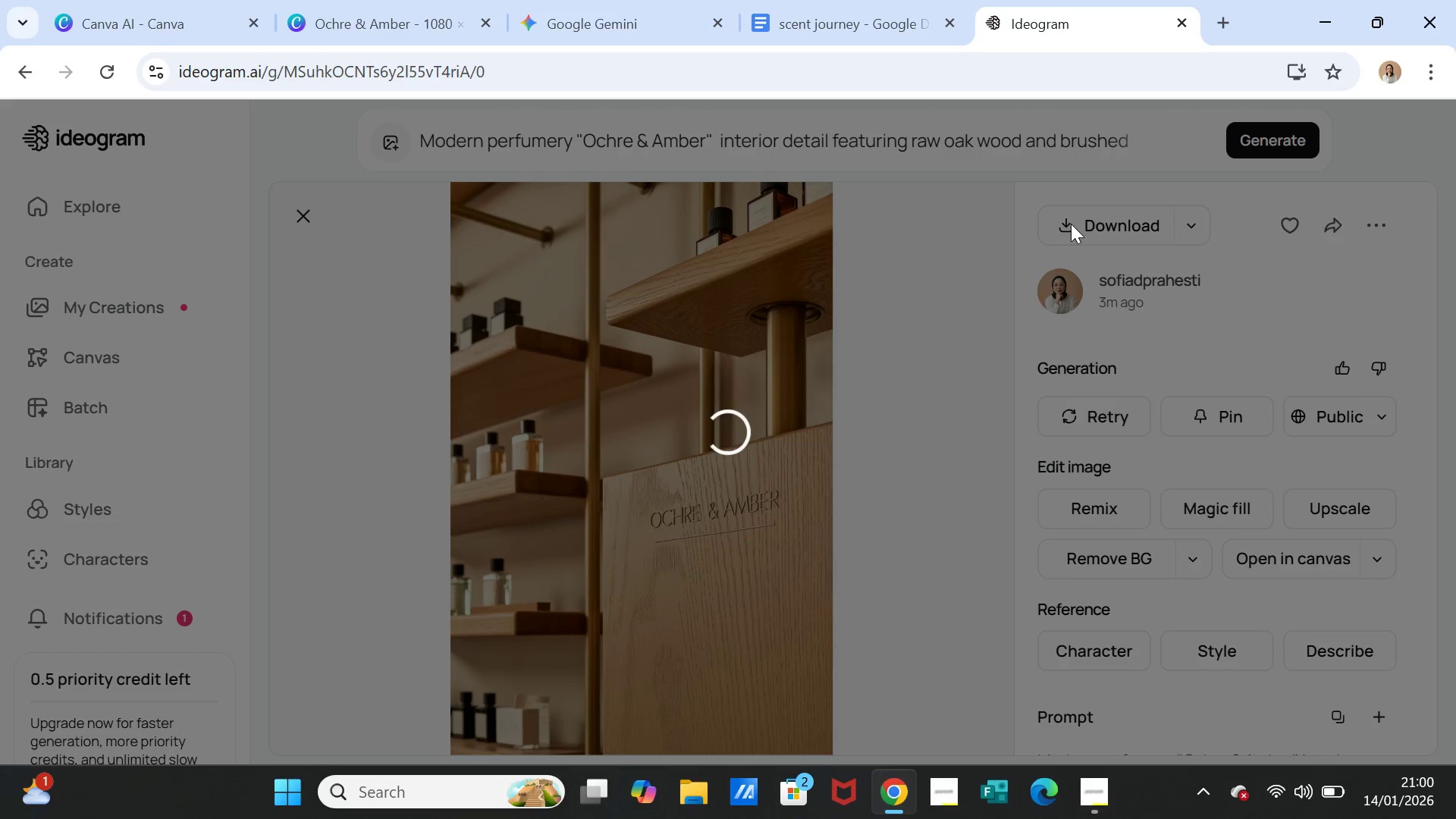 
left_click([376, 21])
 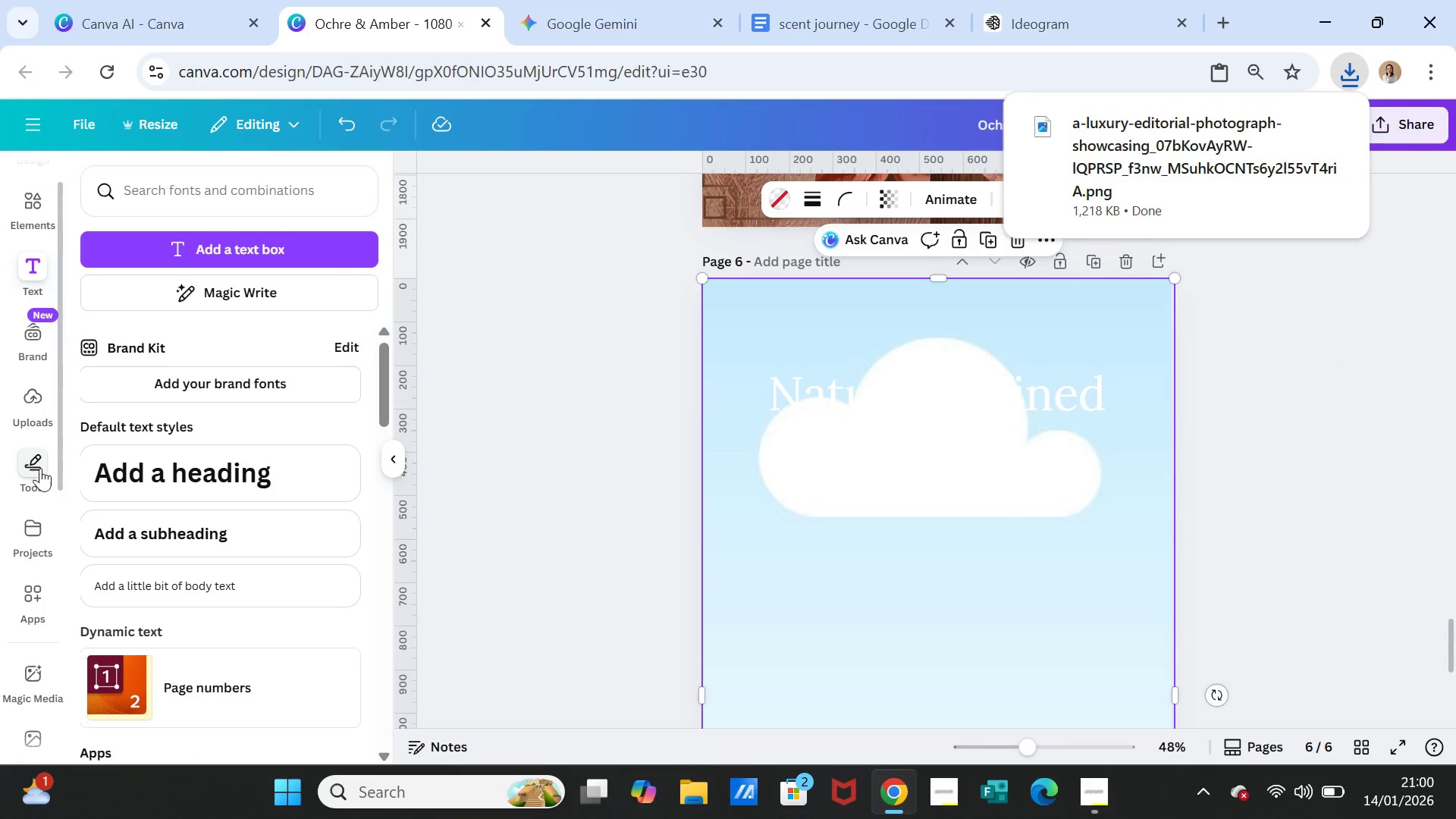 
left_click([36, 408])
 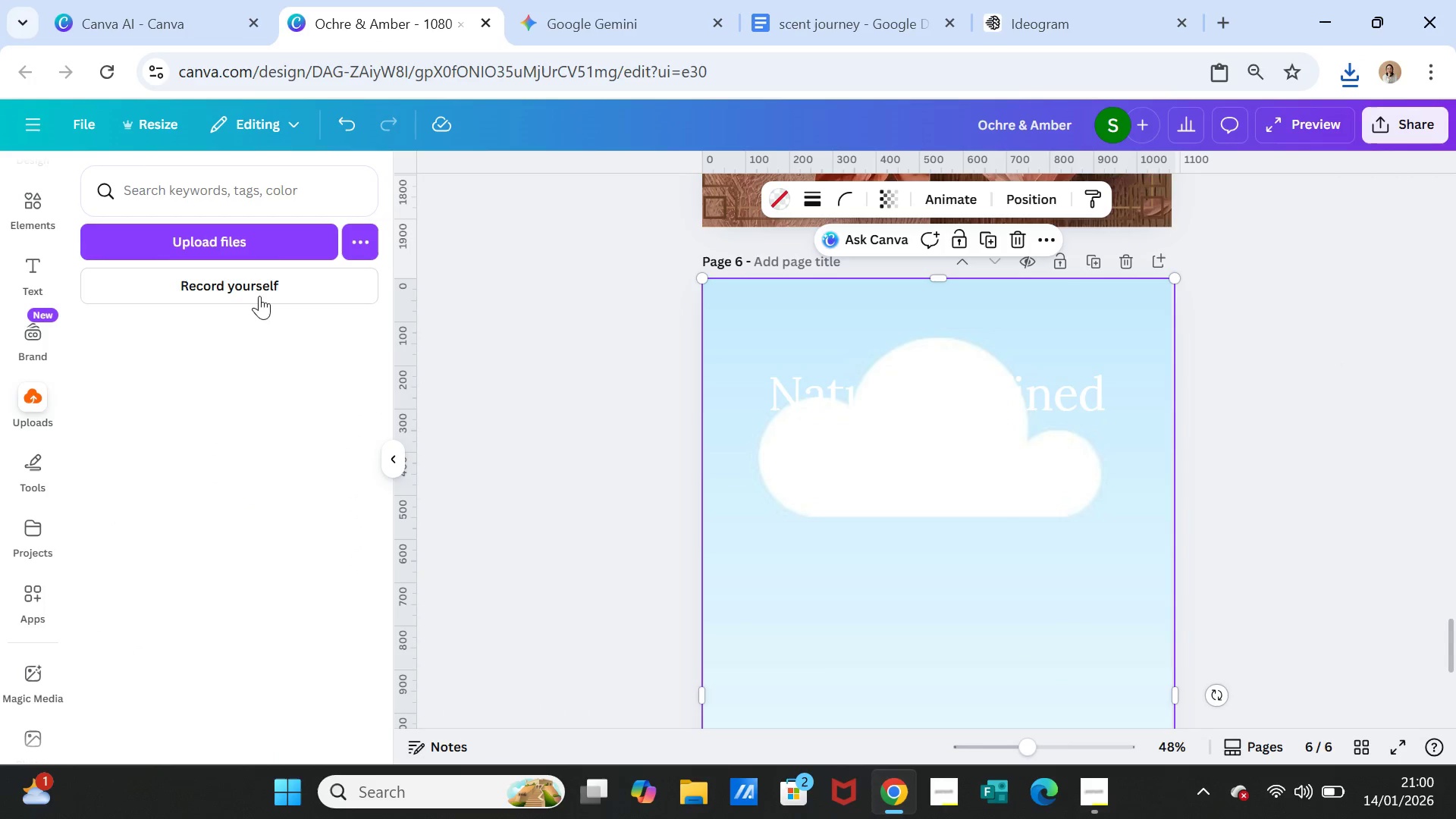 
left_click([259, 246])
 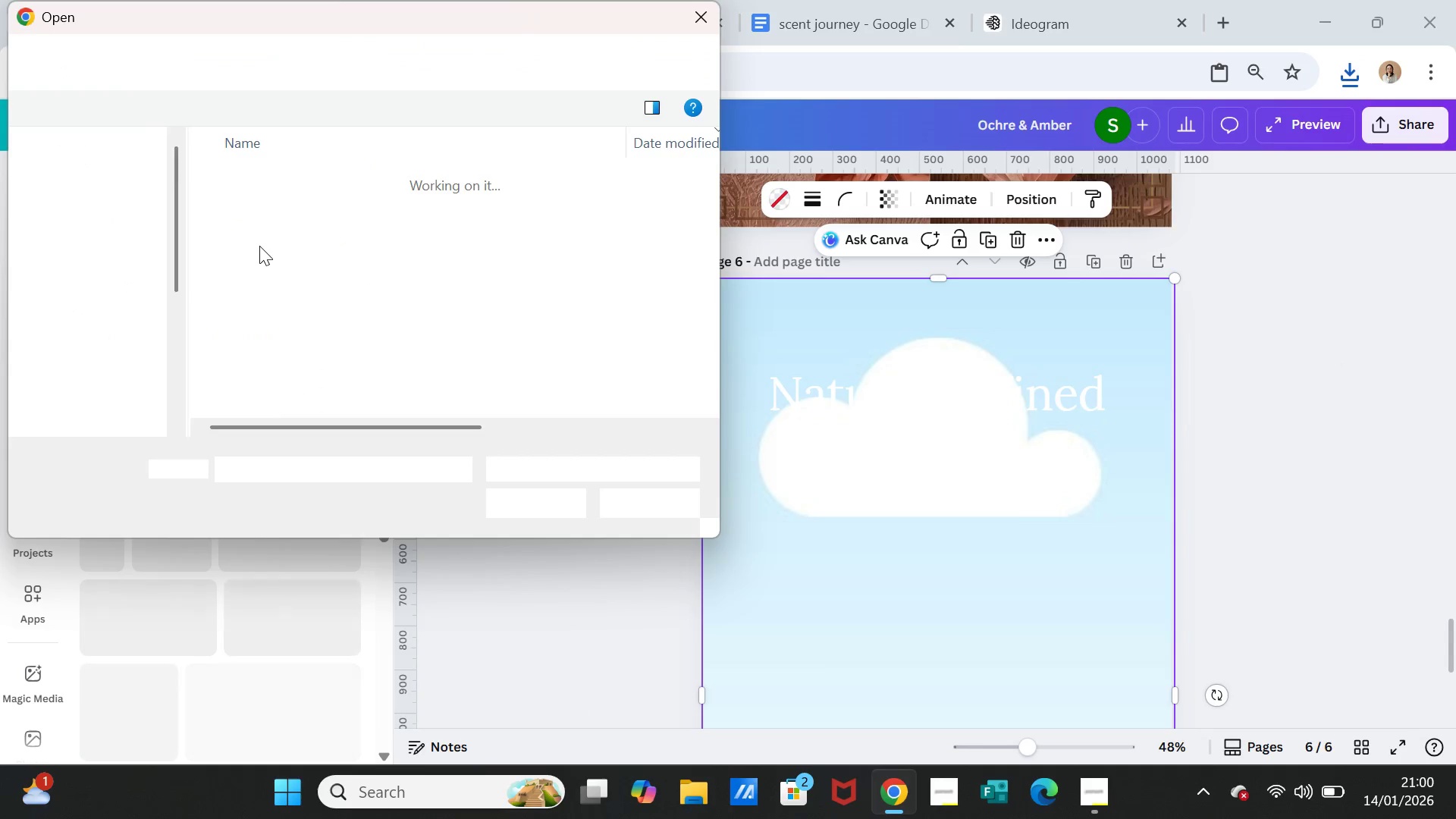 
mouse_move([346, 224])
 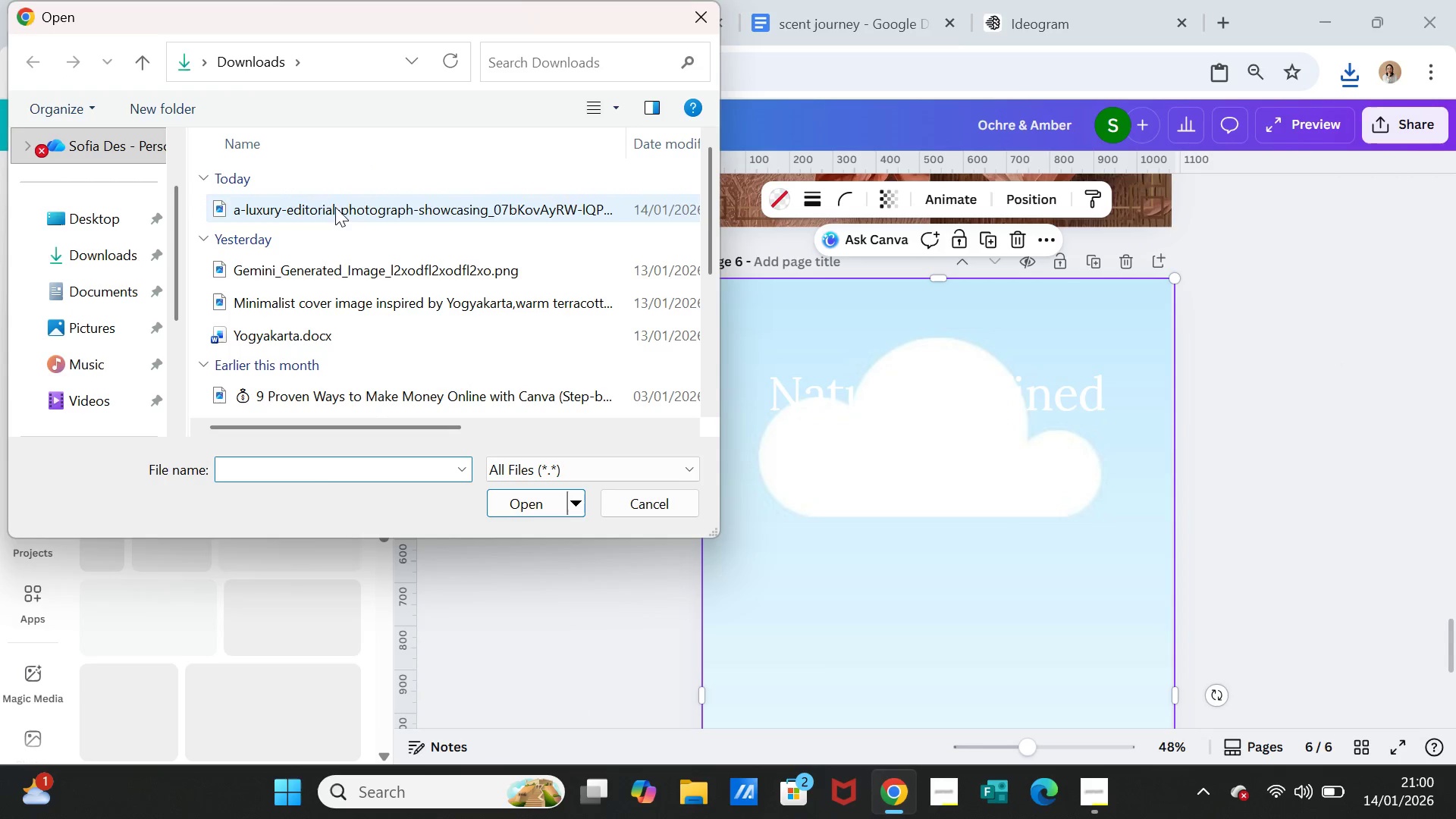 
left_click([335, 207])
 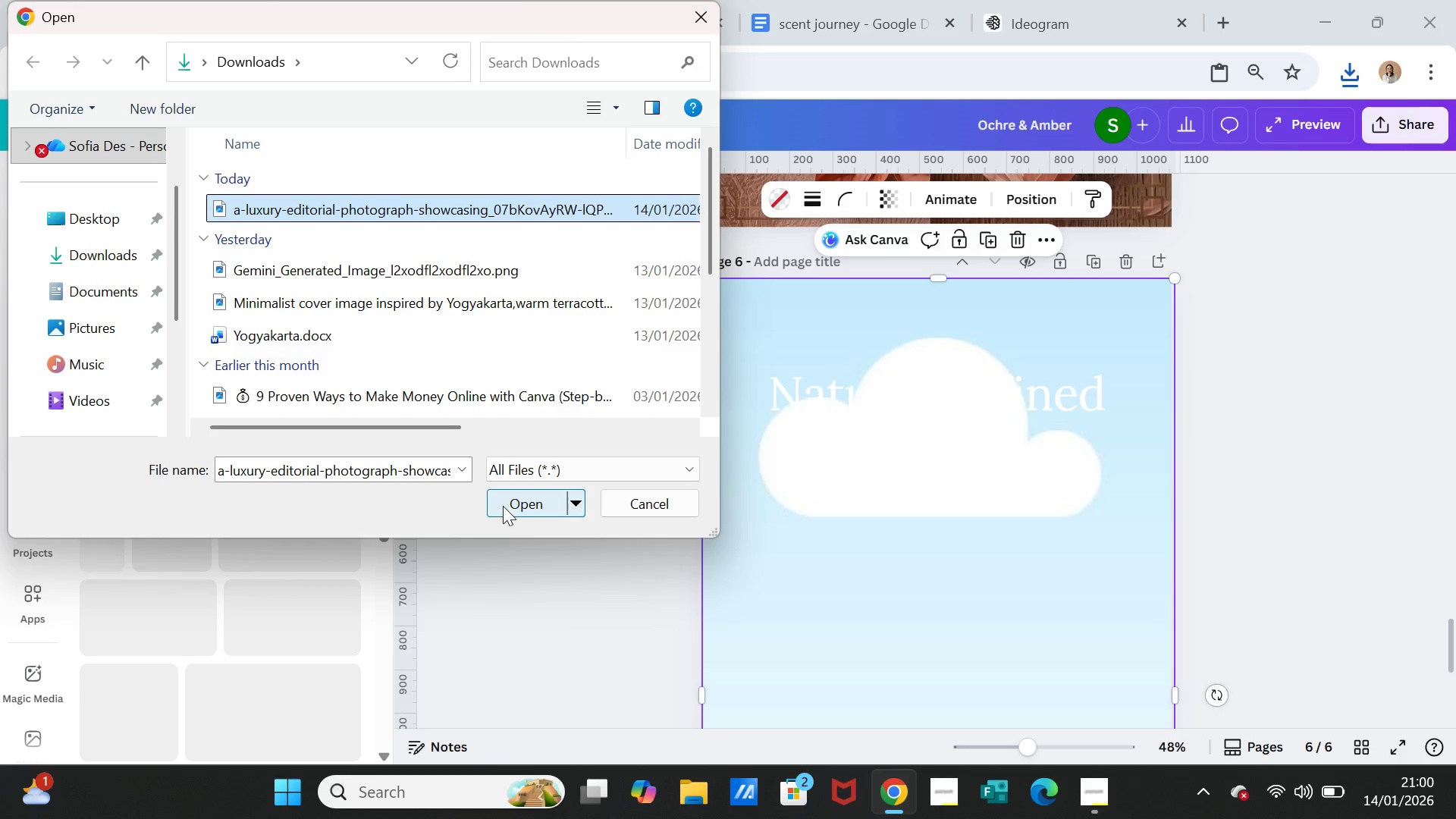 
left_click([504, 503])
 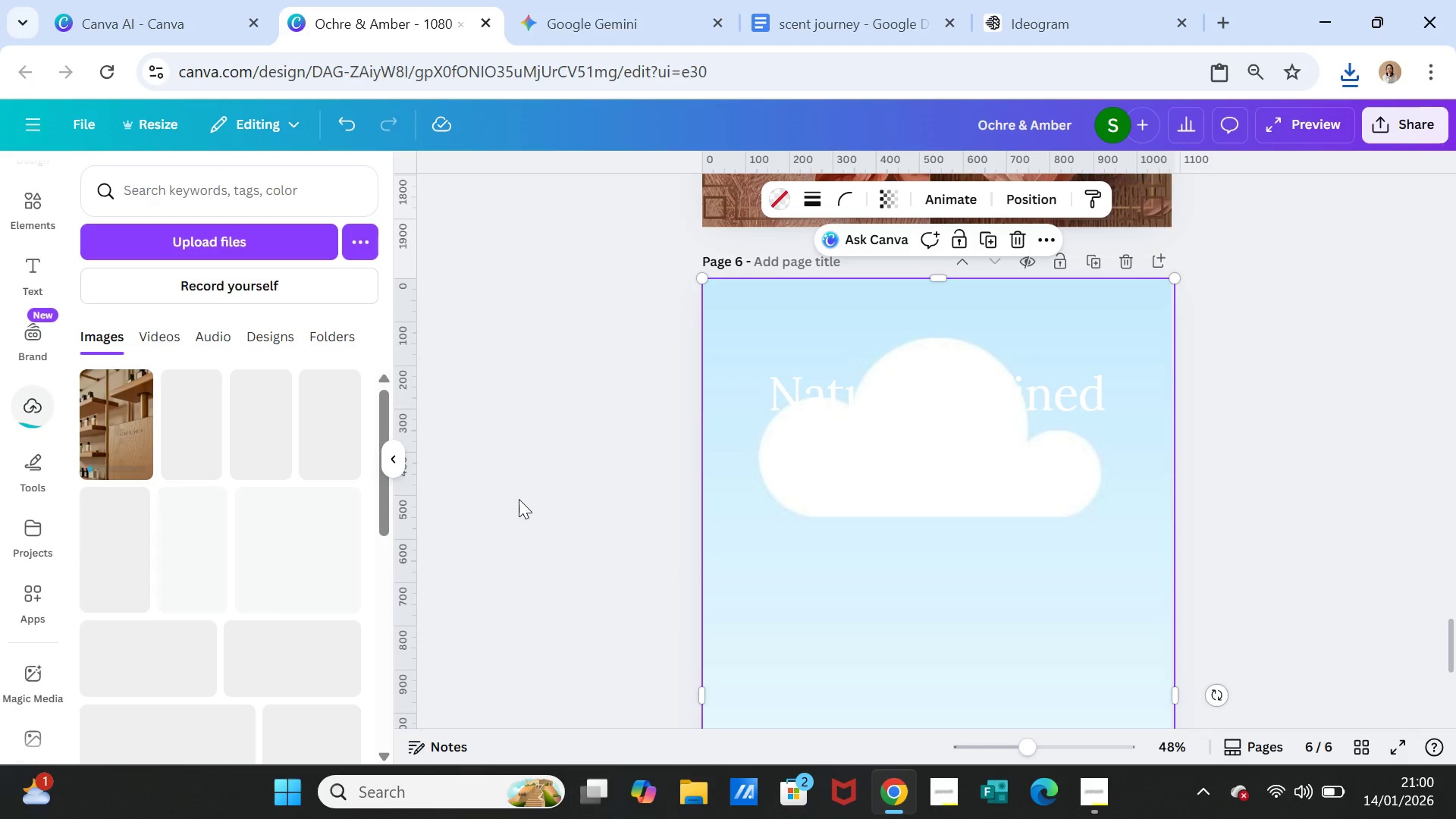 
left_click([116, 434])
 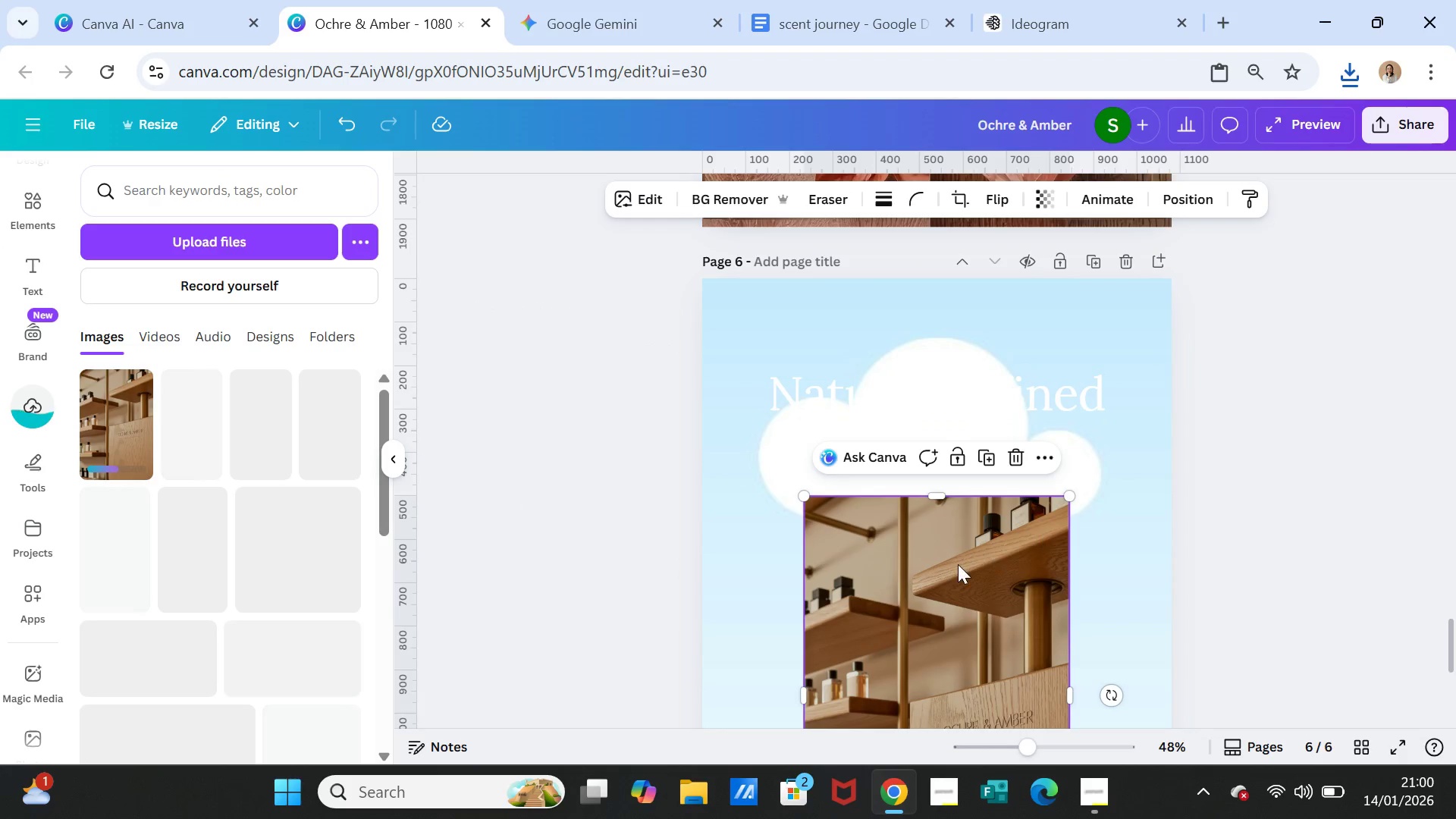 
left_click_drag(start_coordinate=[958, 564], to_coordinate=[956, 549])
 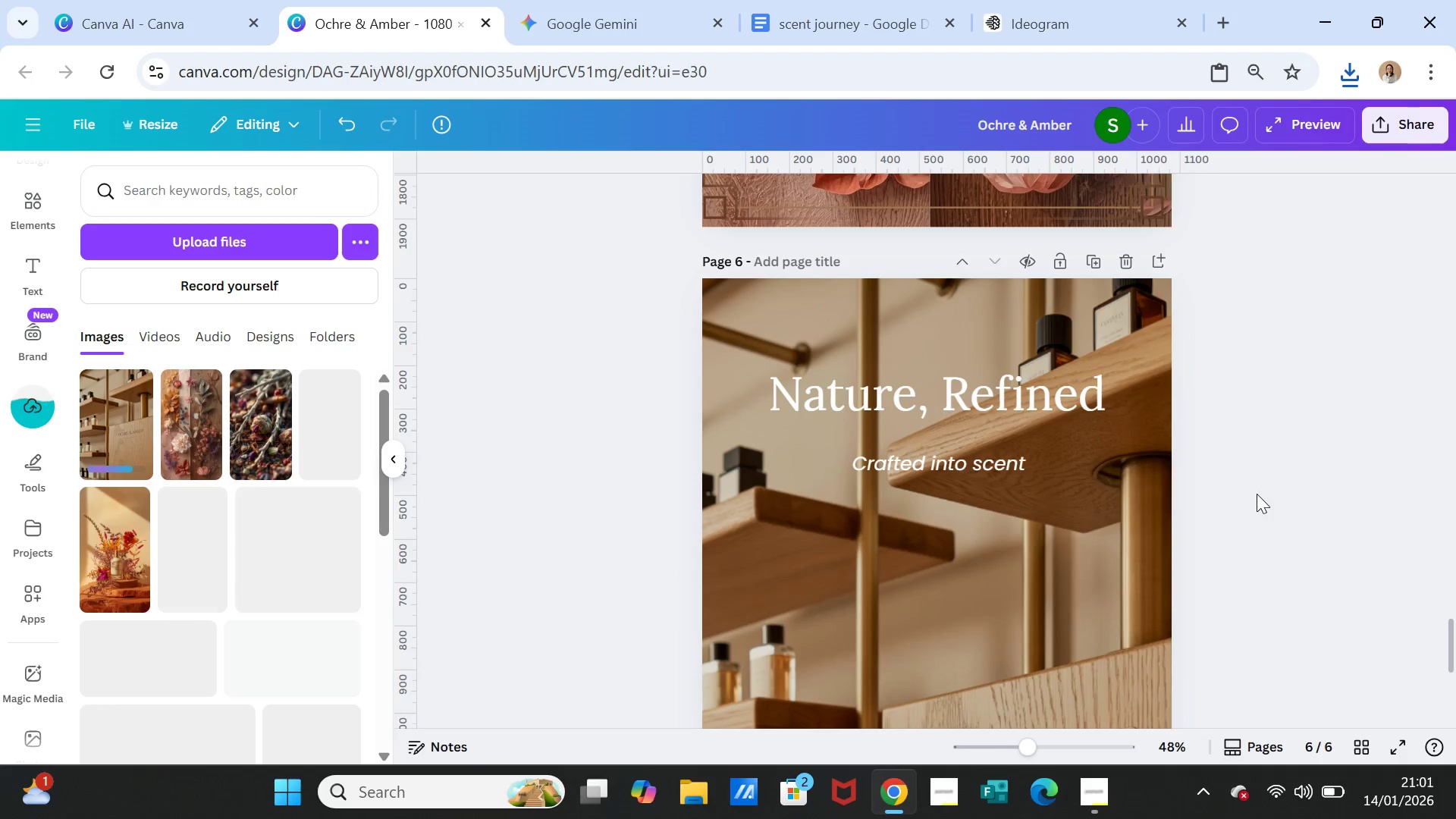 
left_click([1257, 494])
 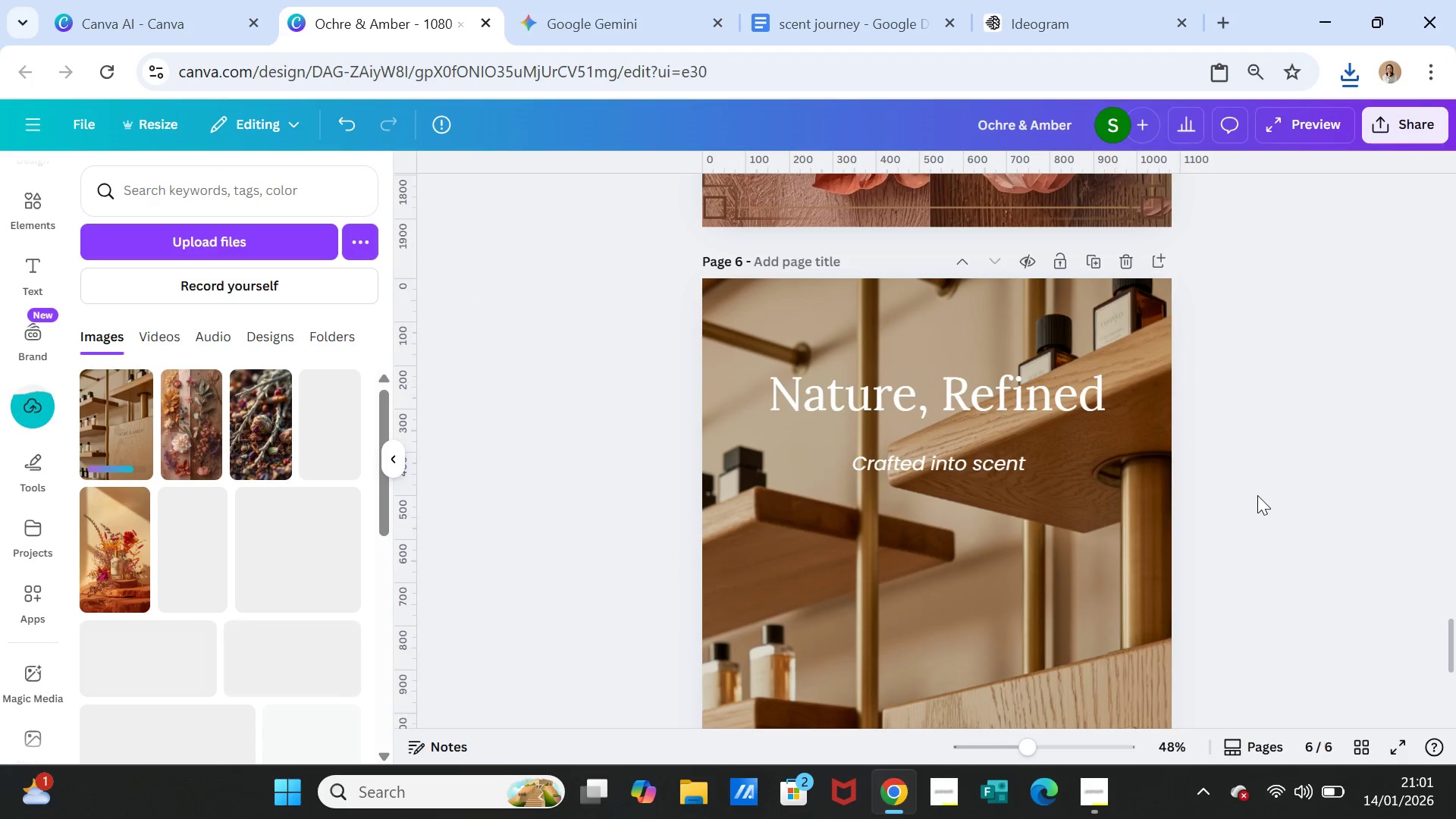 
scroll: coordinate [1256, 500], scroll_direction: down, amount: 3.0
 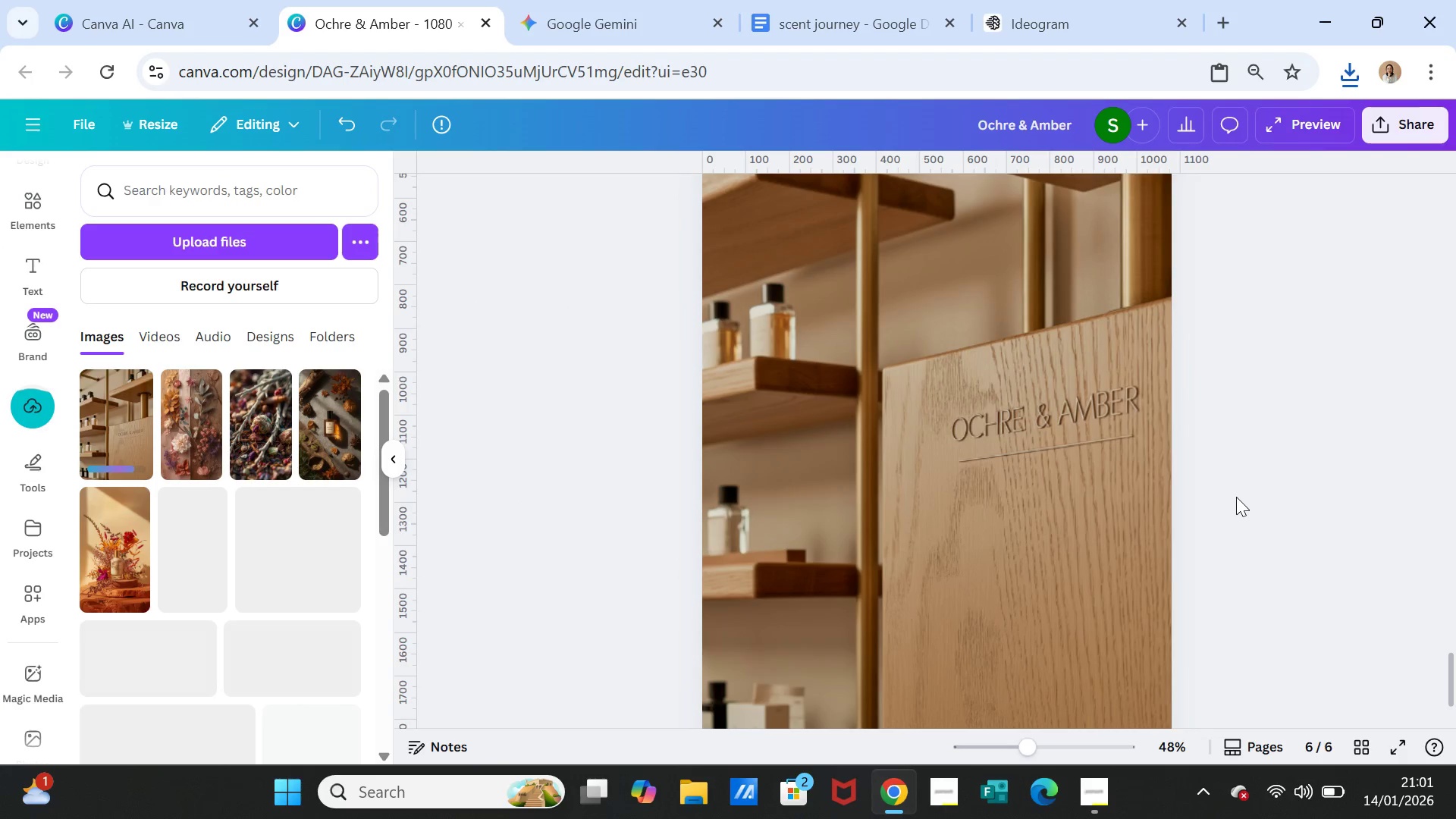 
scroll: coordinate [1236, 495], scroll_direction: up, amount: 3.0
 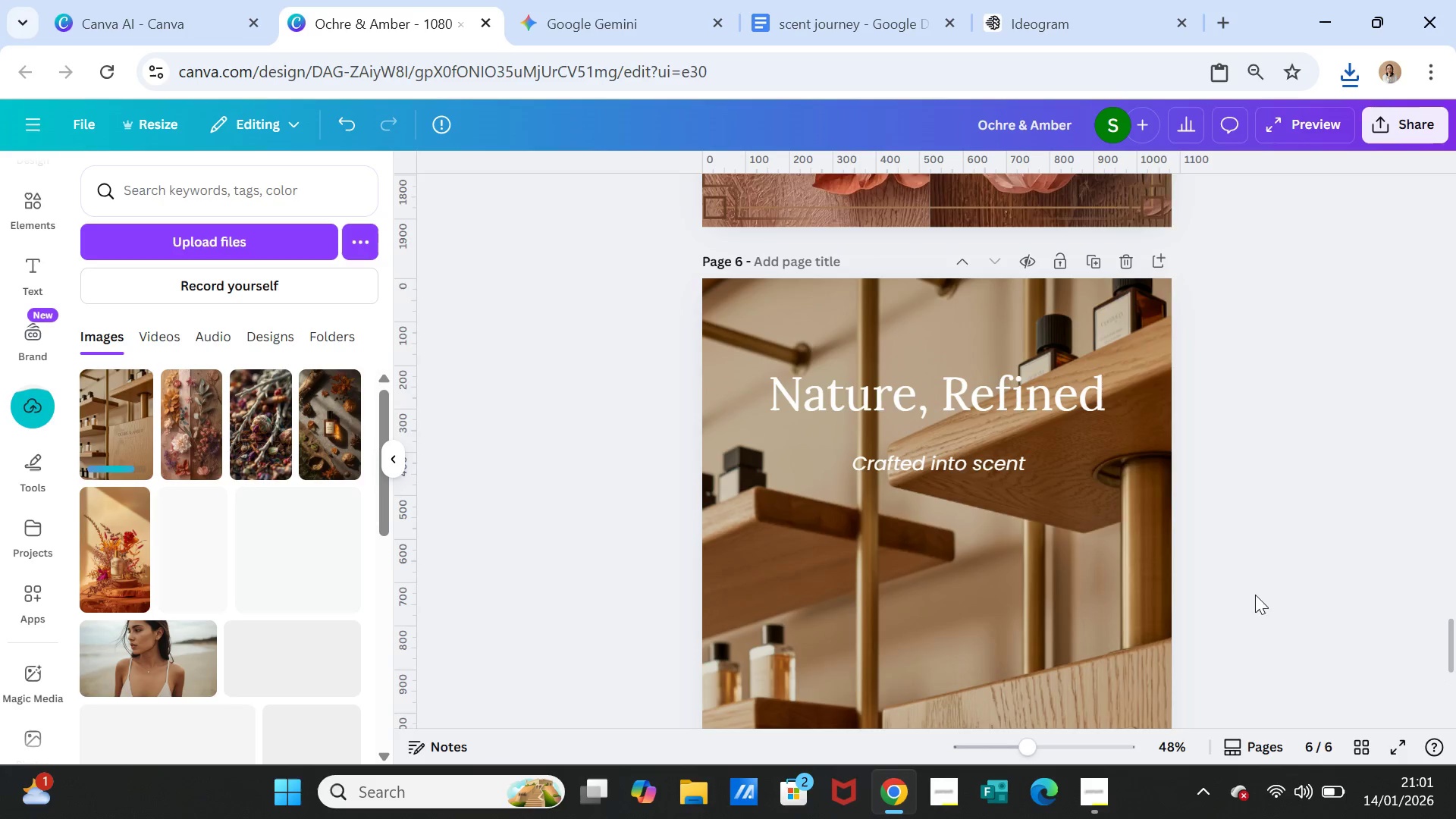 
scroll: coordinate [1269, 635], scroll_direction: down, amount: 2.0
 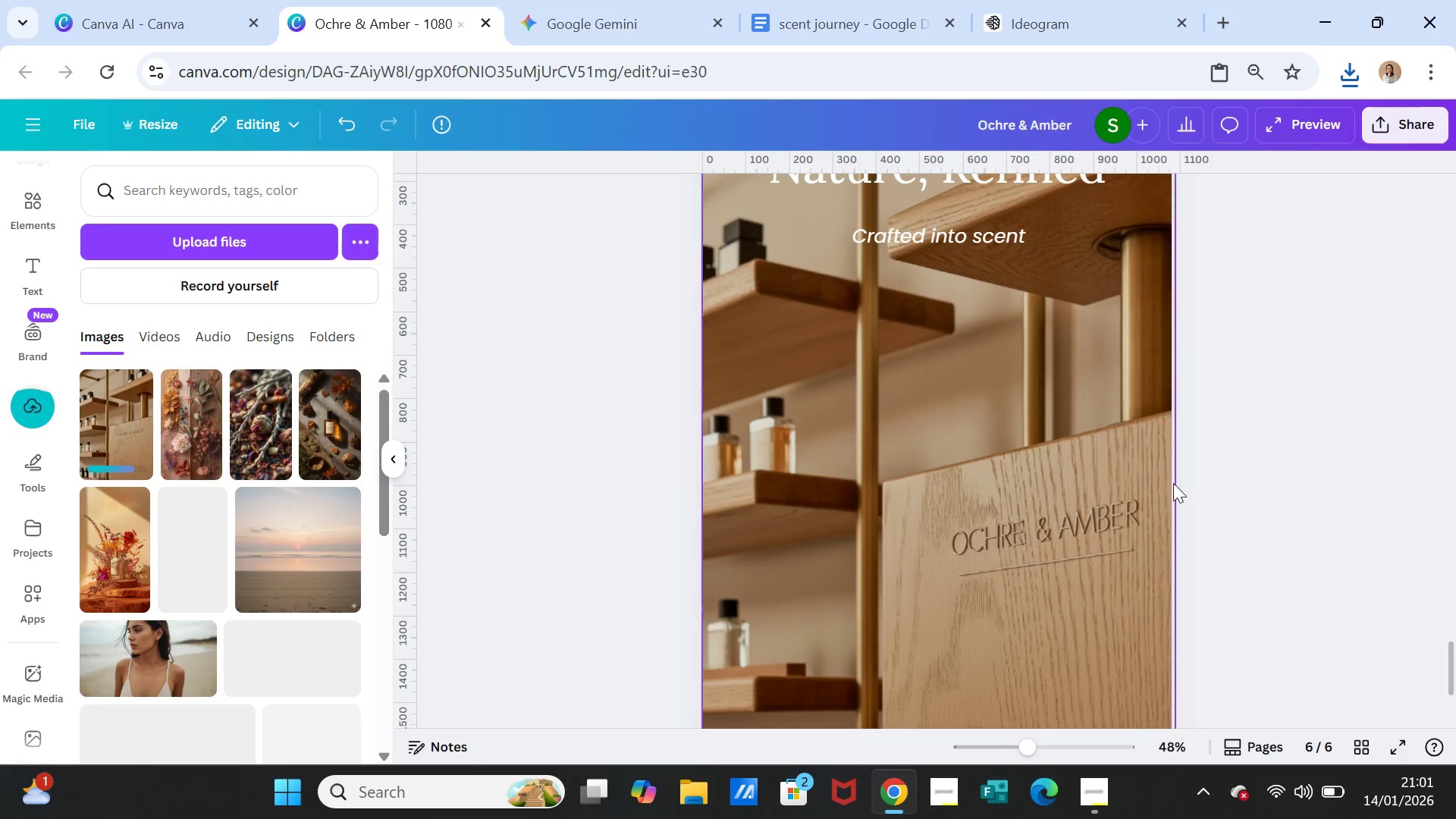 
scroll: coordinate [1182, 435], scroll_direction: up, amount: 1.0
 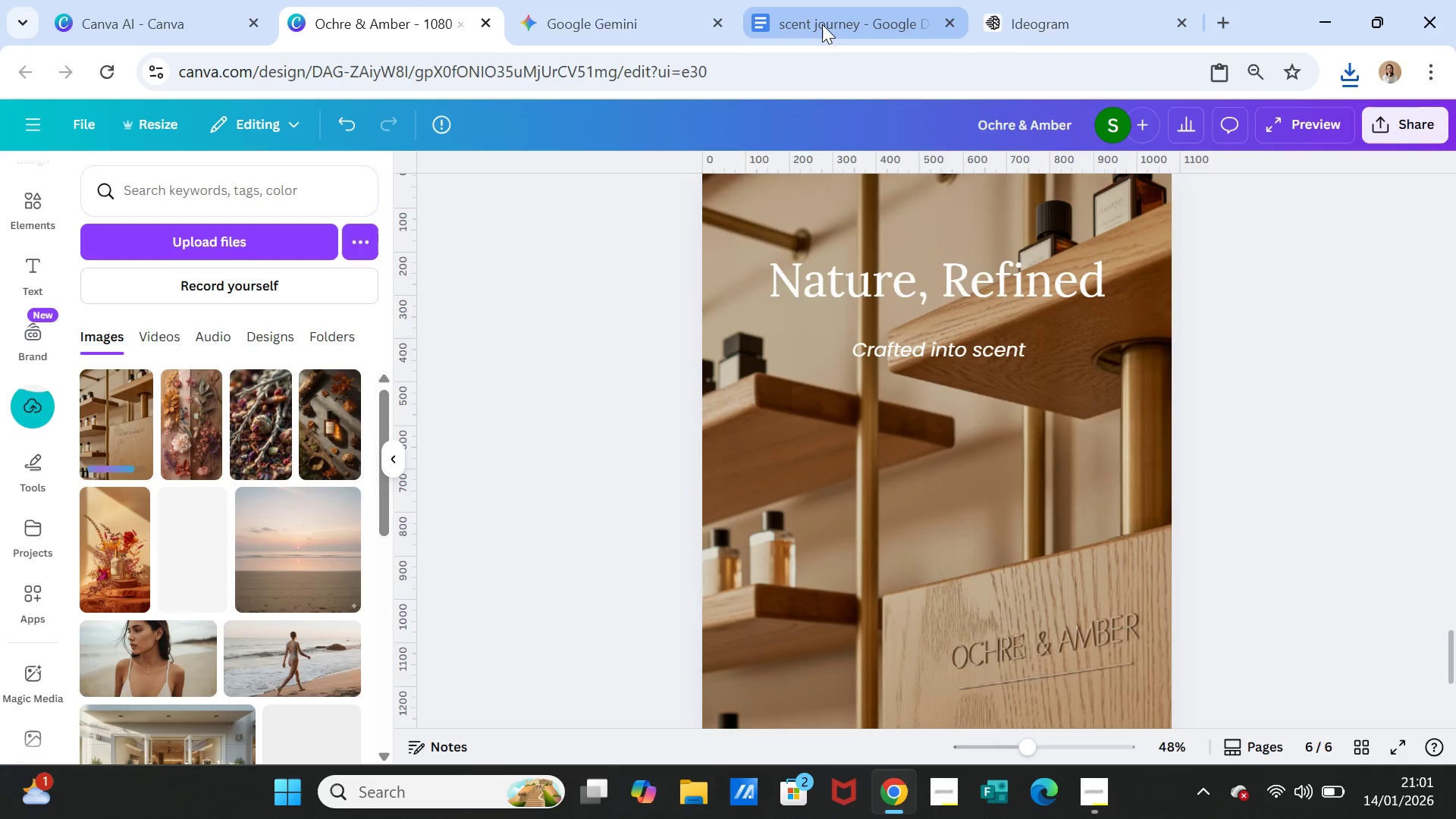 
left_click([822, 24])
 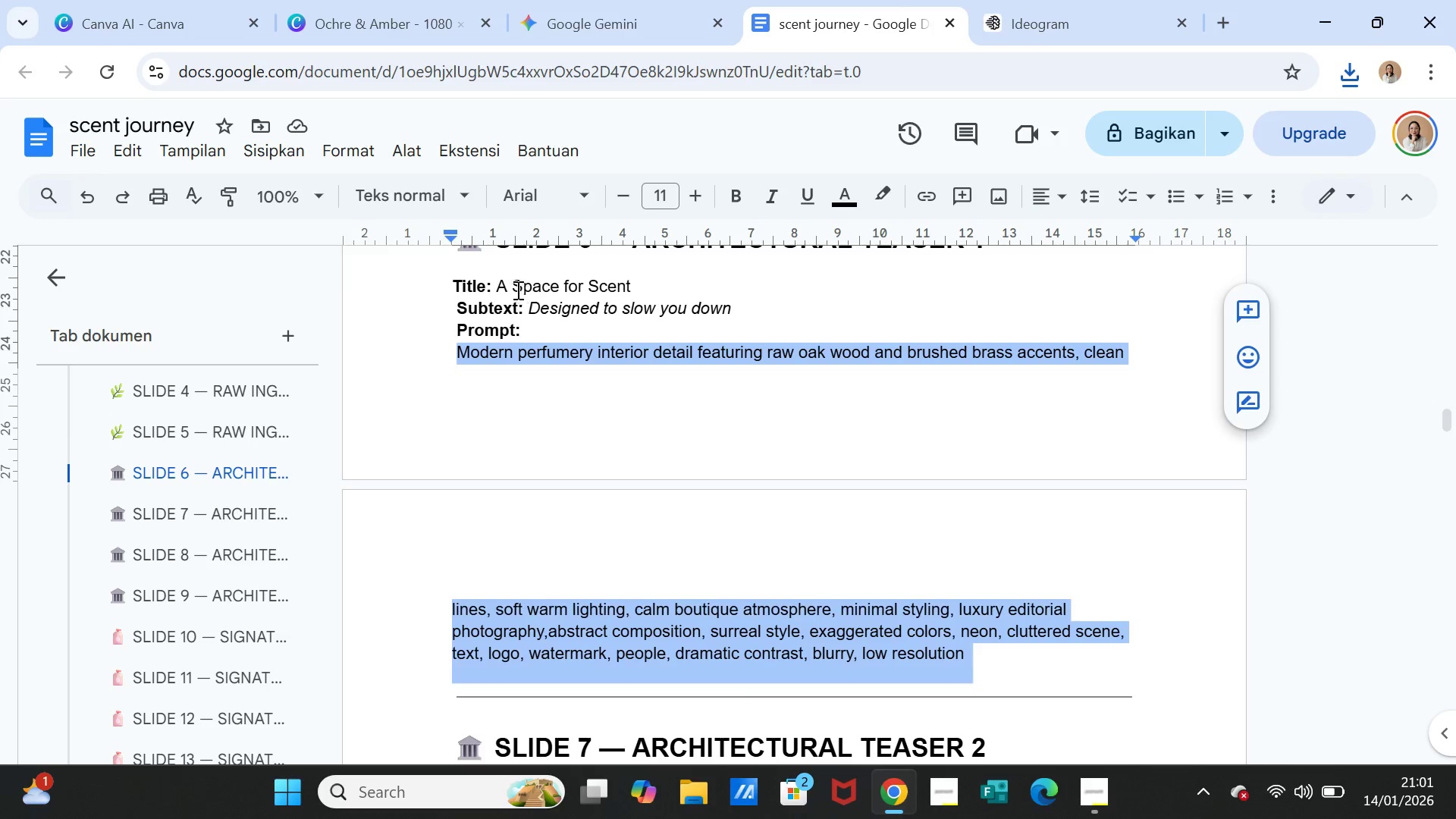 
left_click_drag(start_coordinate=[498, 283], to_coordinate=[629, 287])
 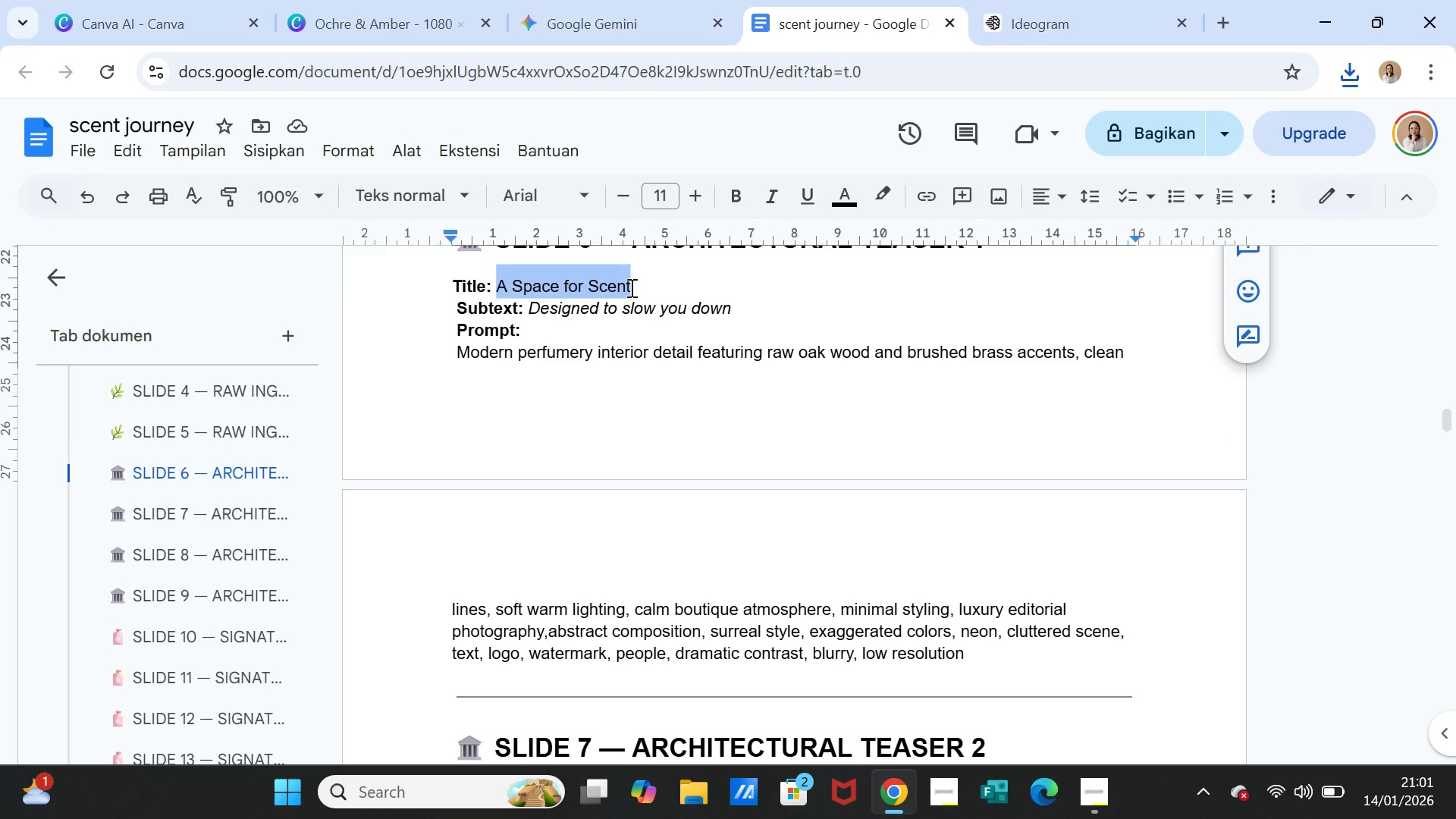 
left_click_drag(start_coordinate=[630, 287], to_coordinate=[730, 235])
 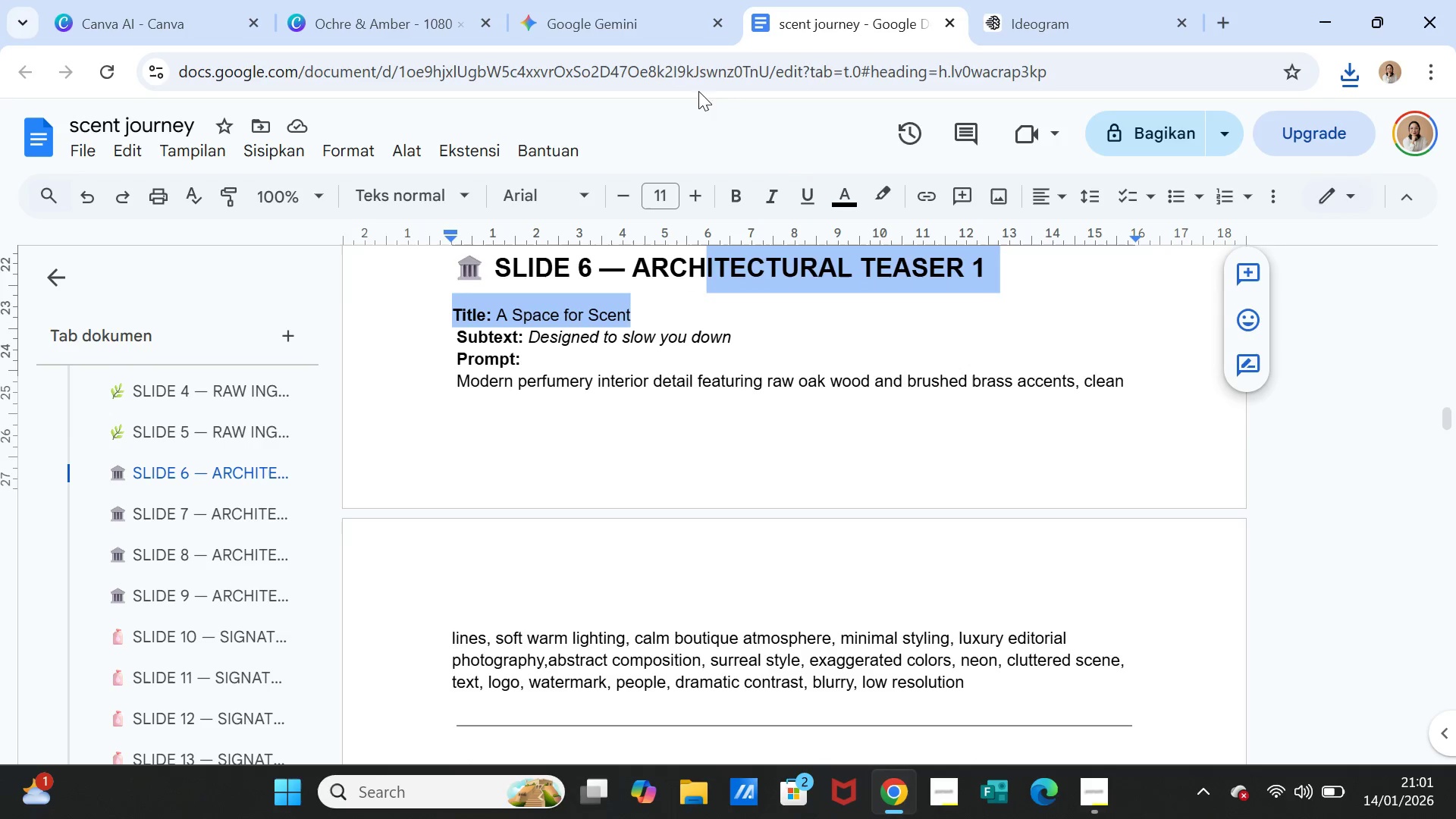 
key(Control+C)
 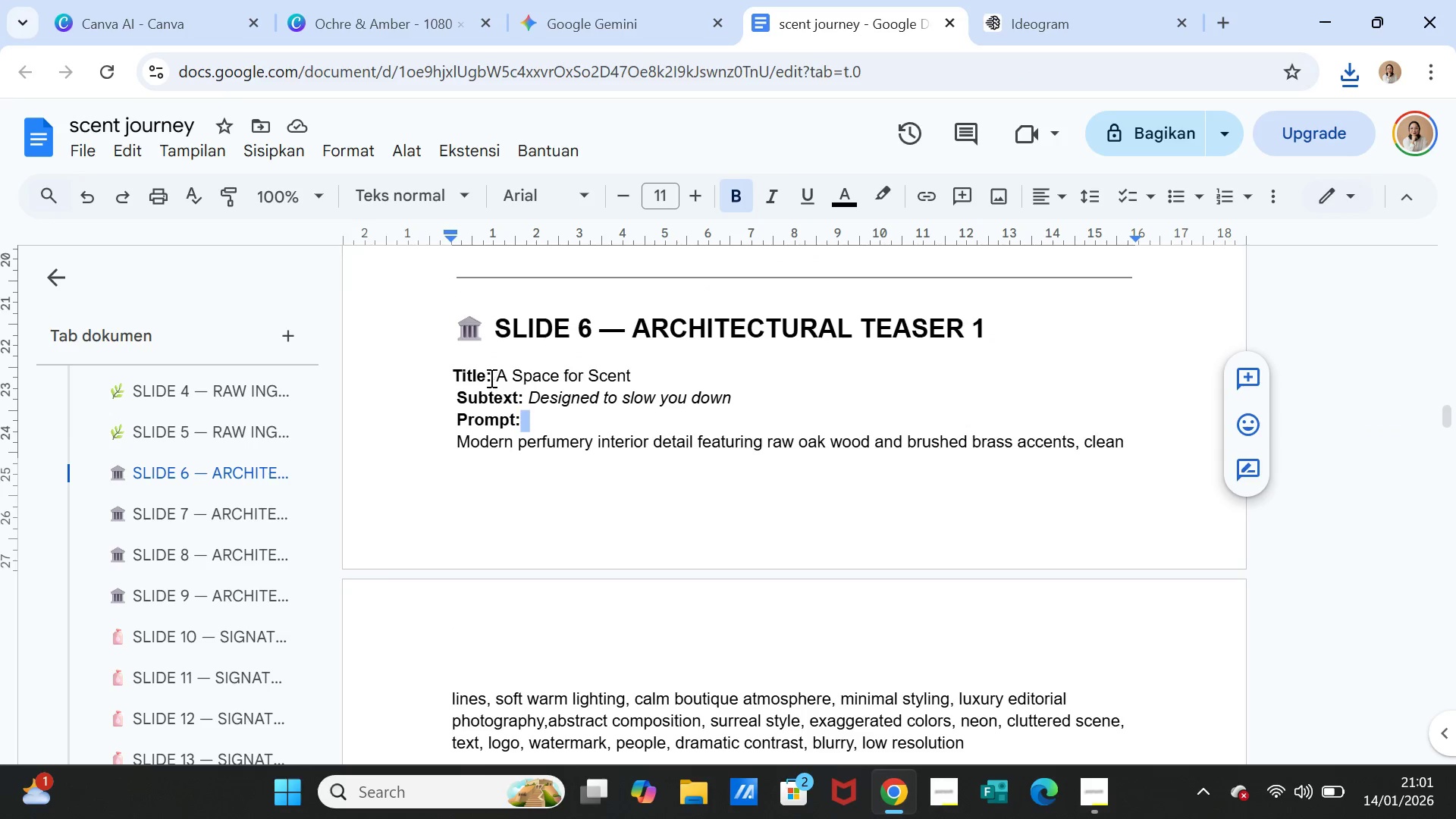 
left_click_drag(start_coordinate=[497, 374], to_coordinate=[629, 371])
 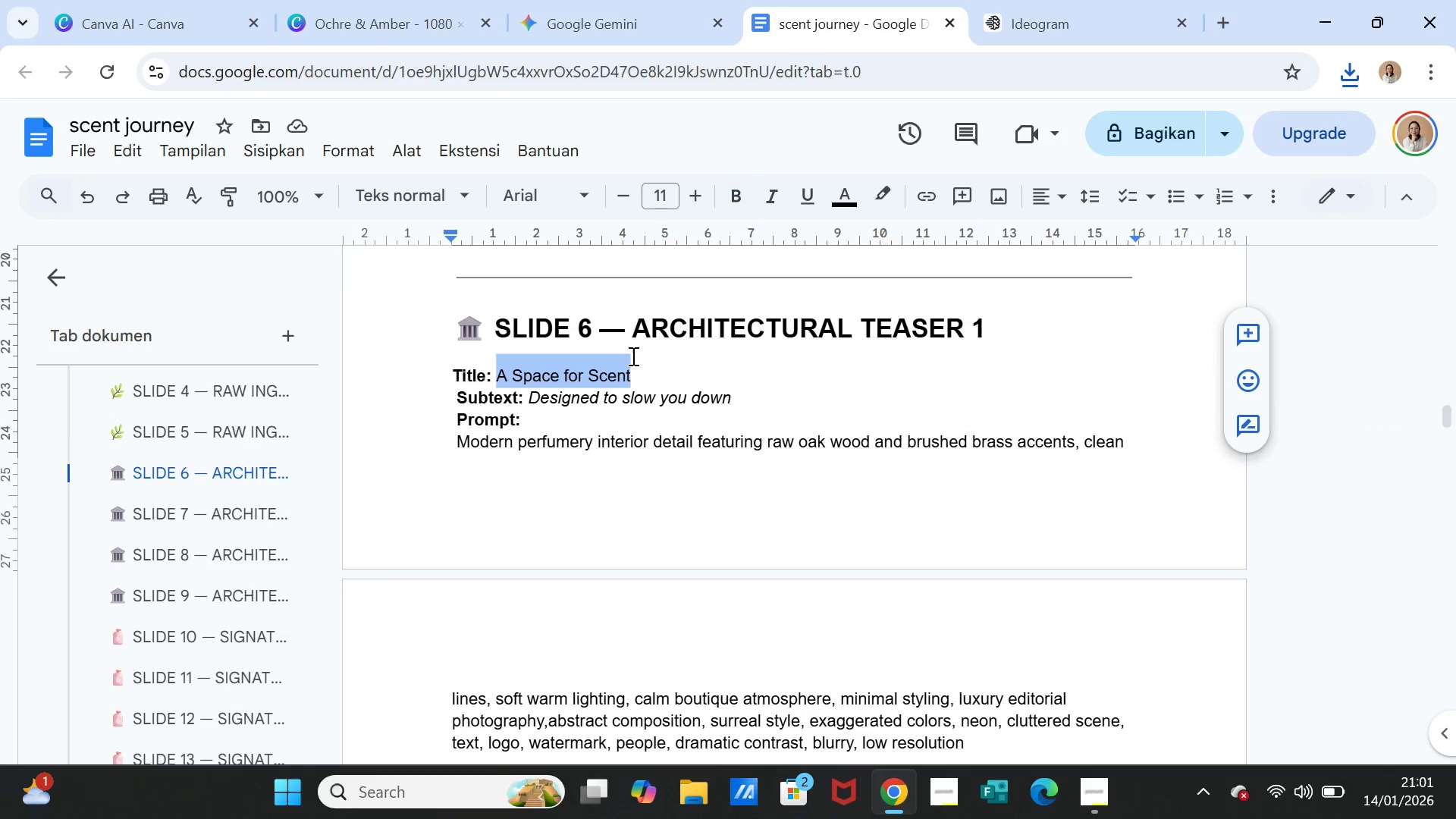 
key(Control+C)
 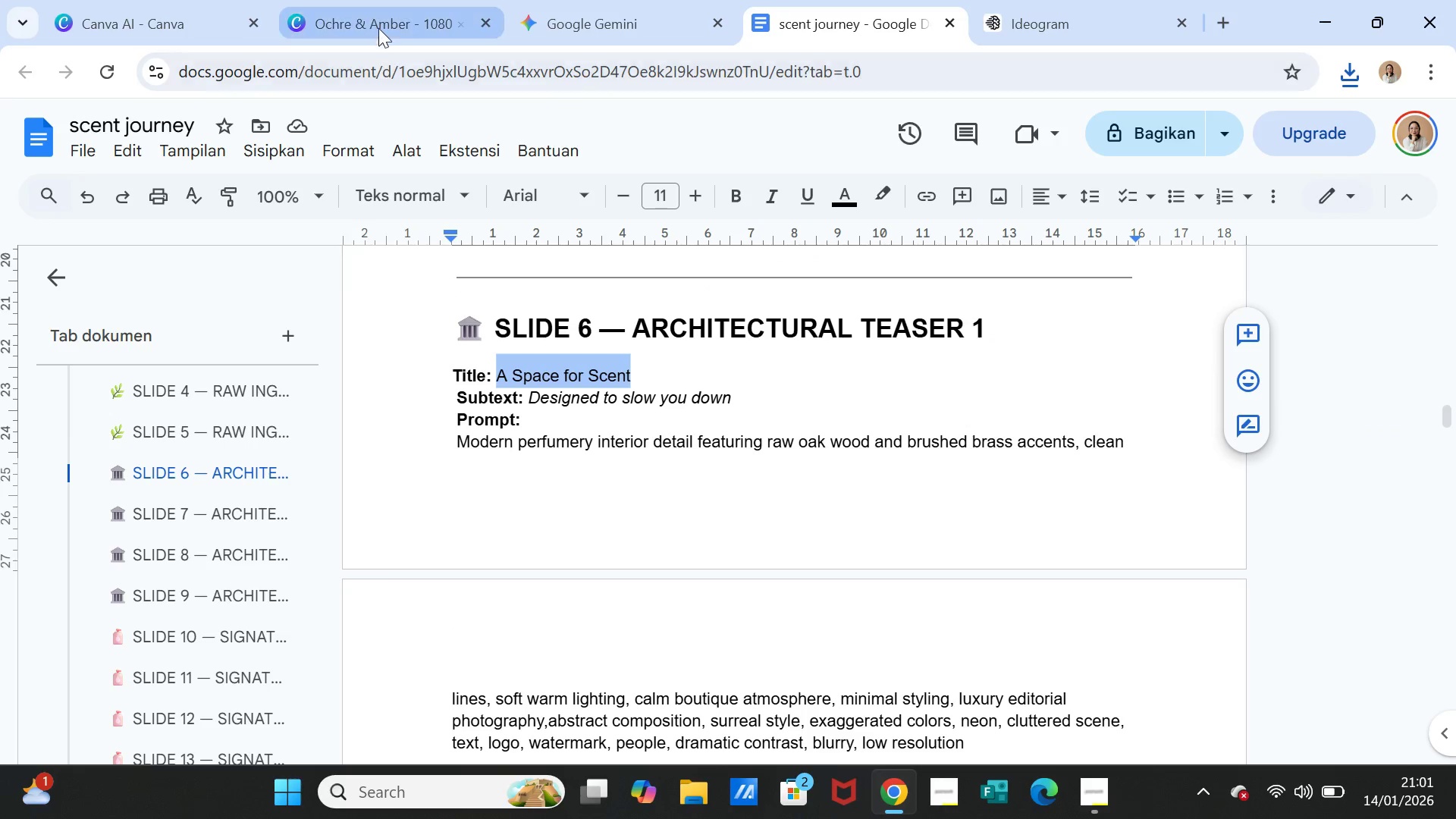 
left_click([378, 28])
 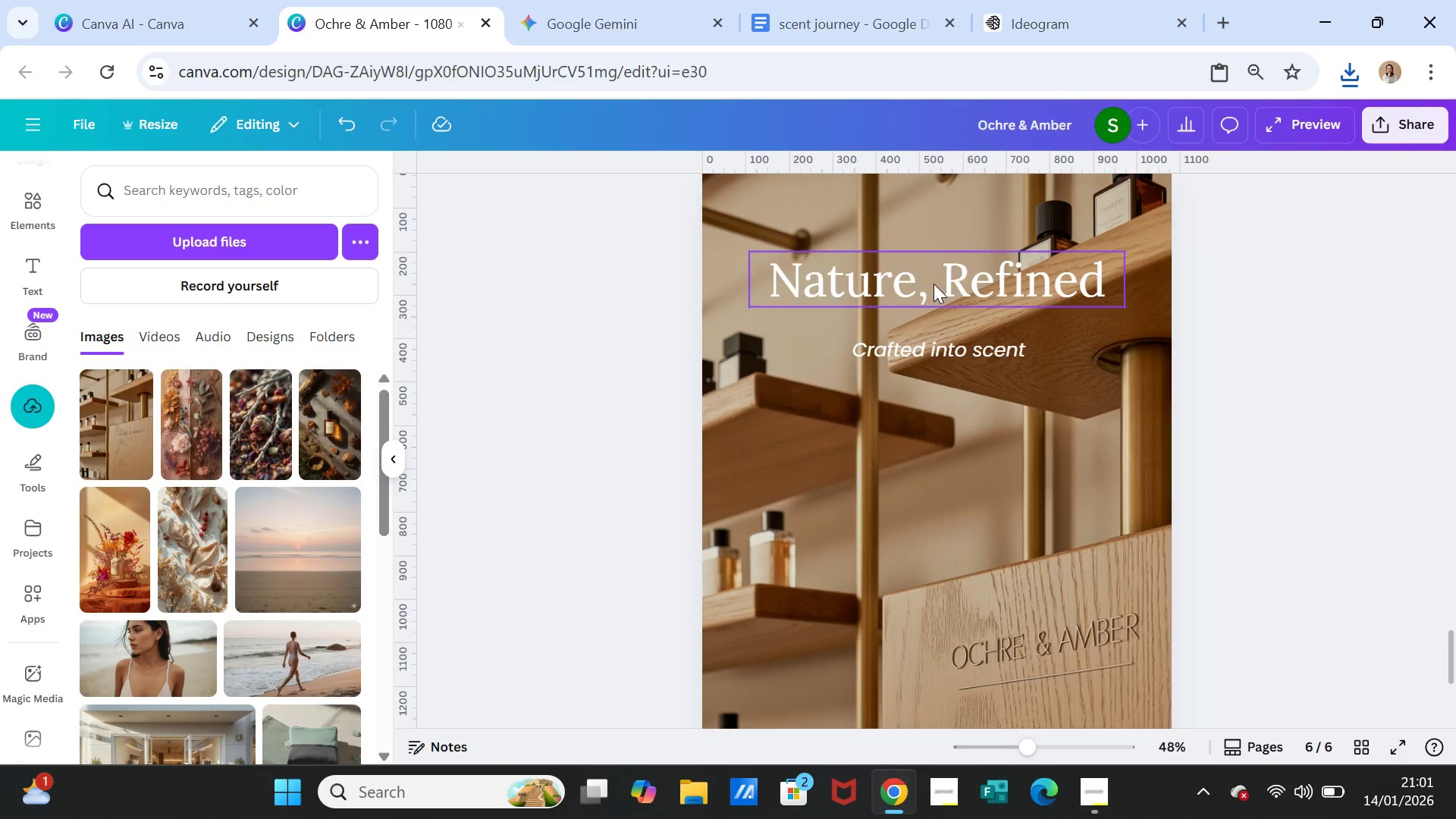 
double_click([934, 284])
 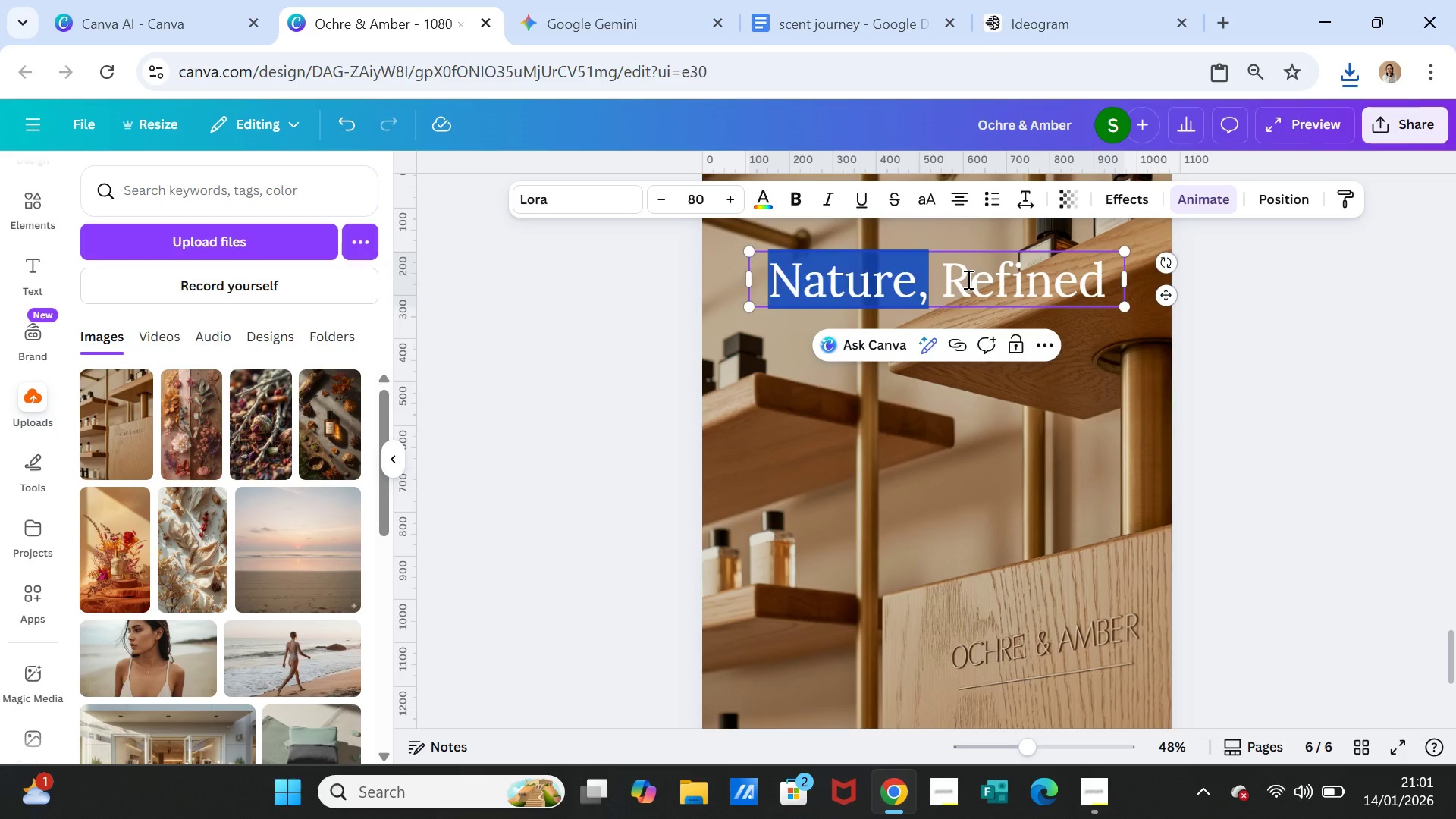 
double_click([967, 279])
 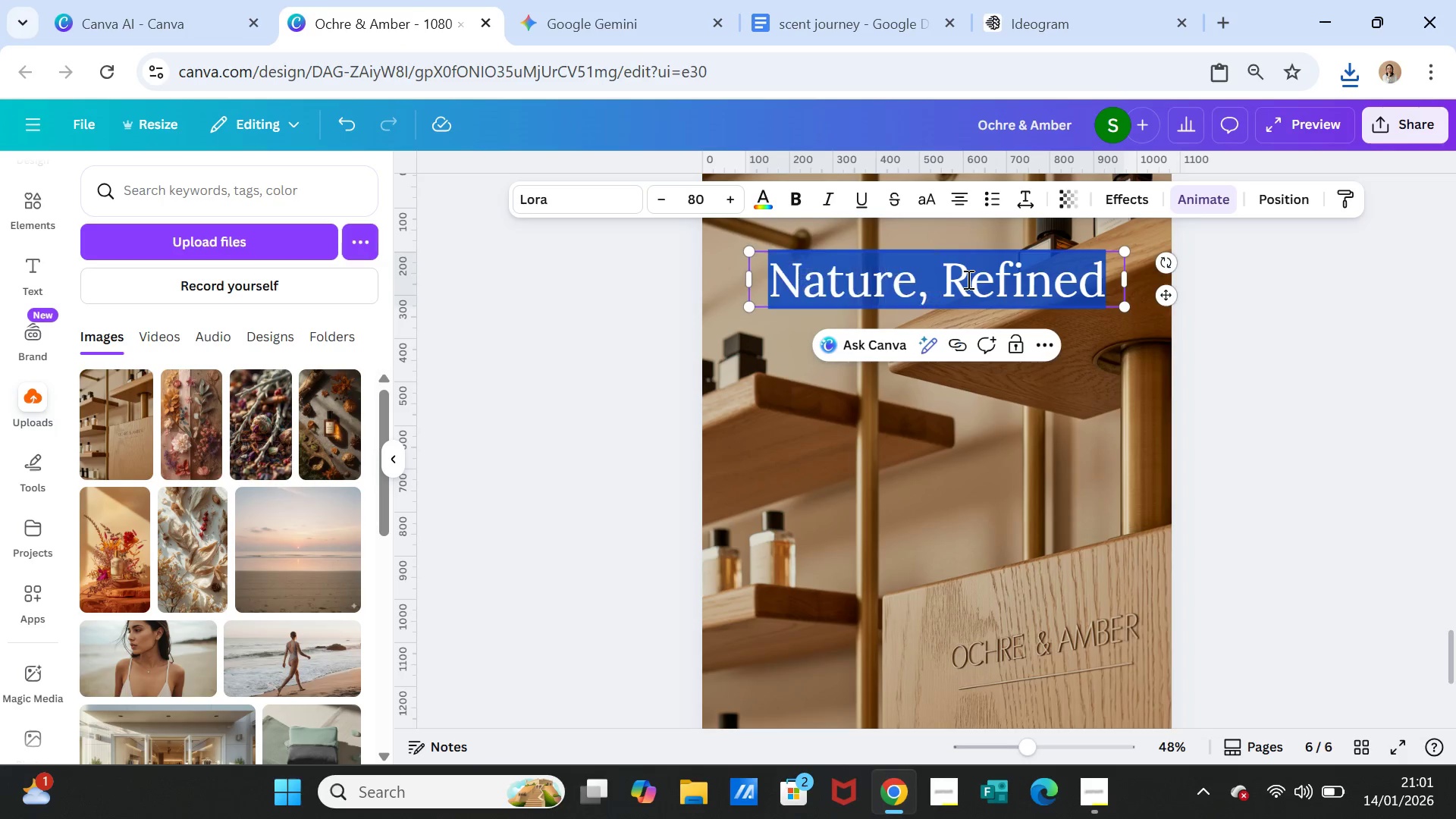 
triple_click([967, 279])
 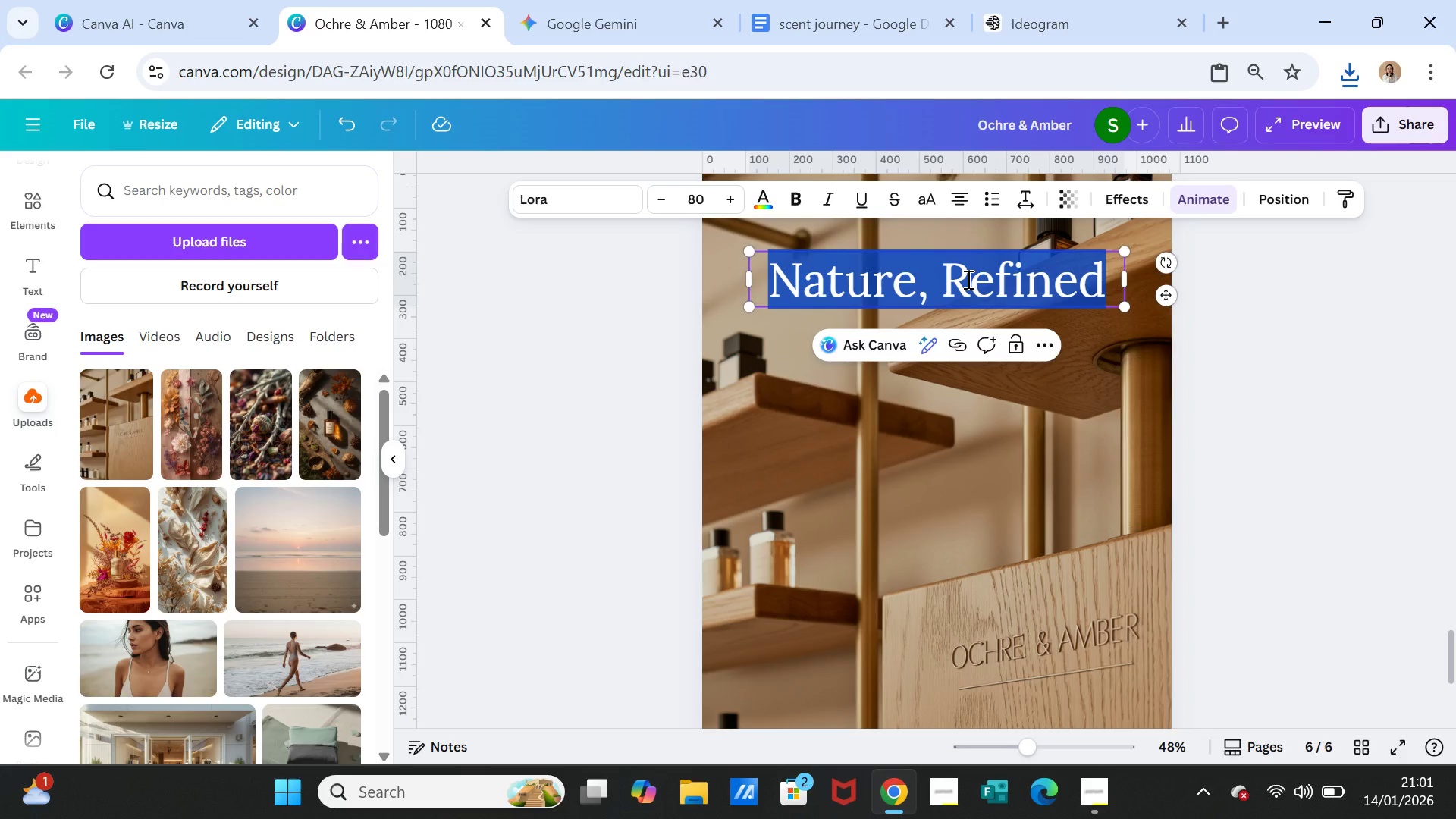 
key(Control+V)
 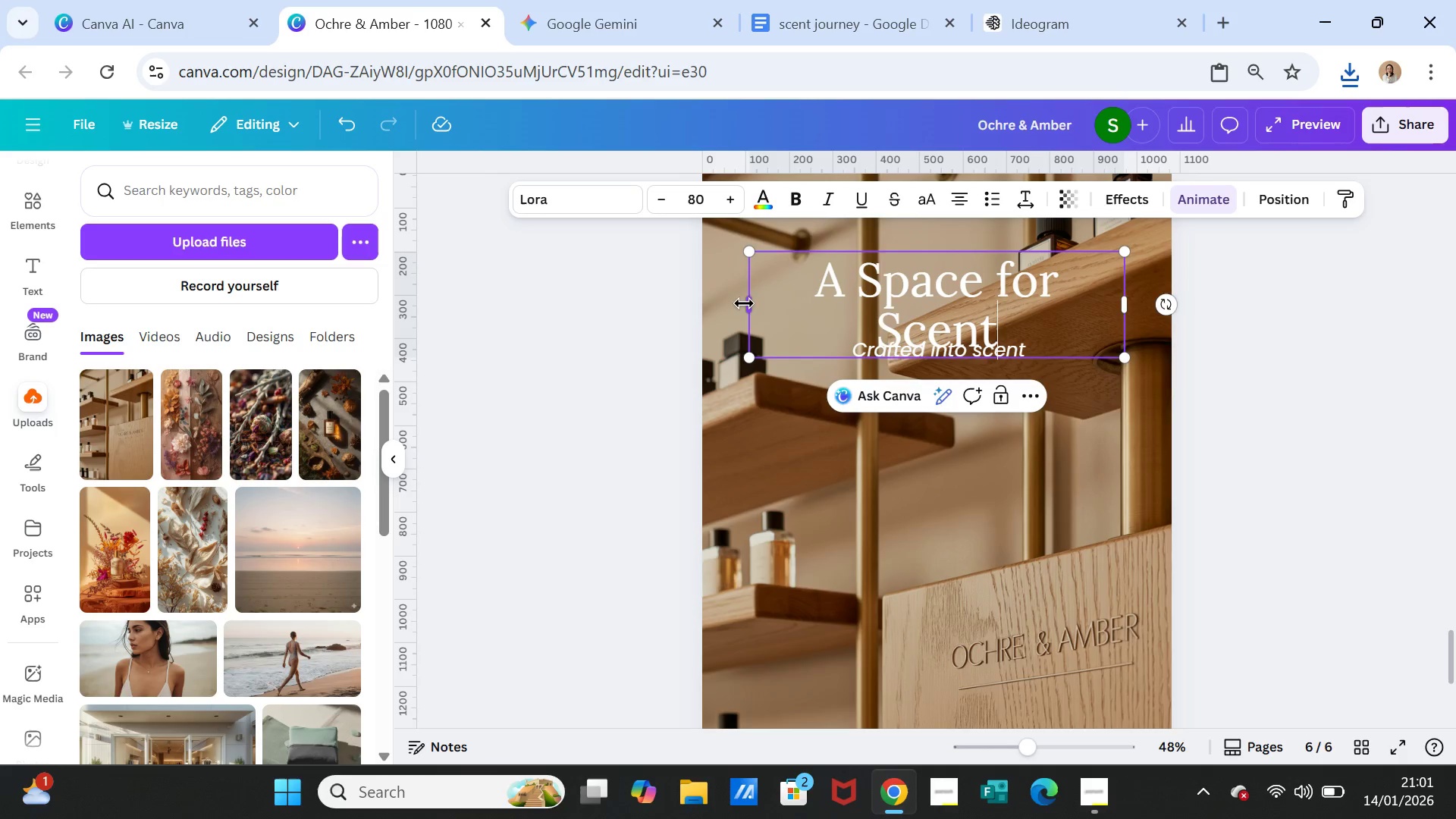 
left_click_drag(start_coordinate=[744, 303], to_coordinate=[739, 300])
 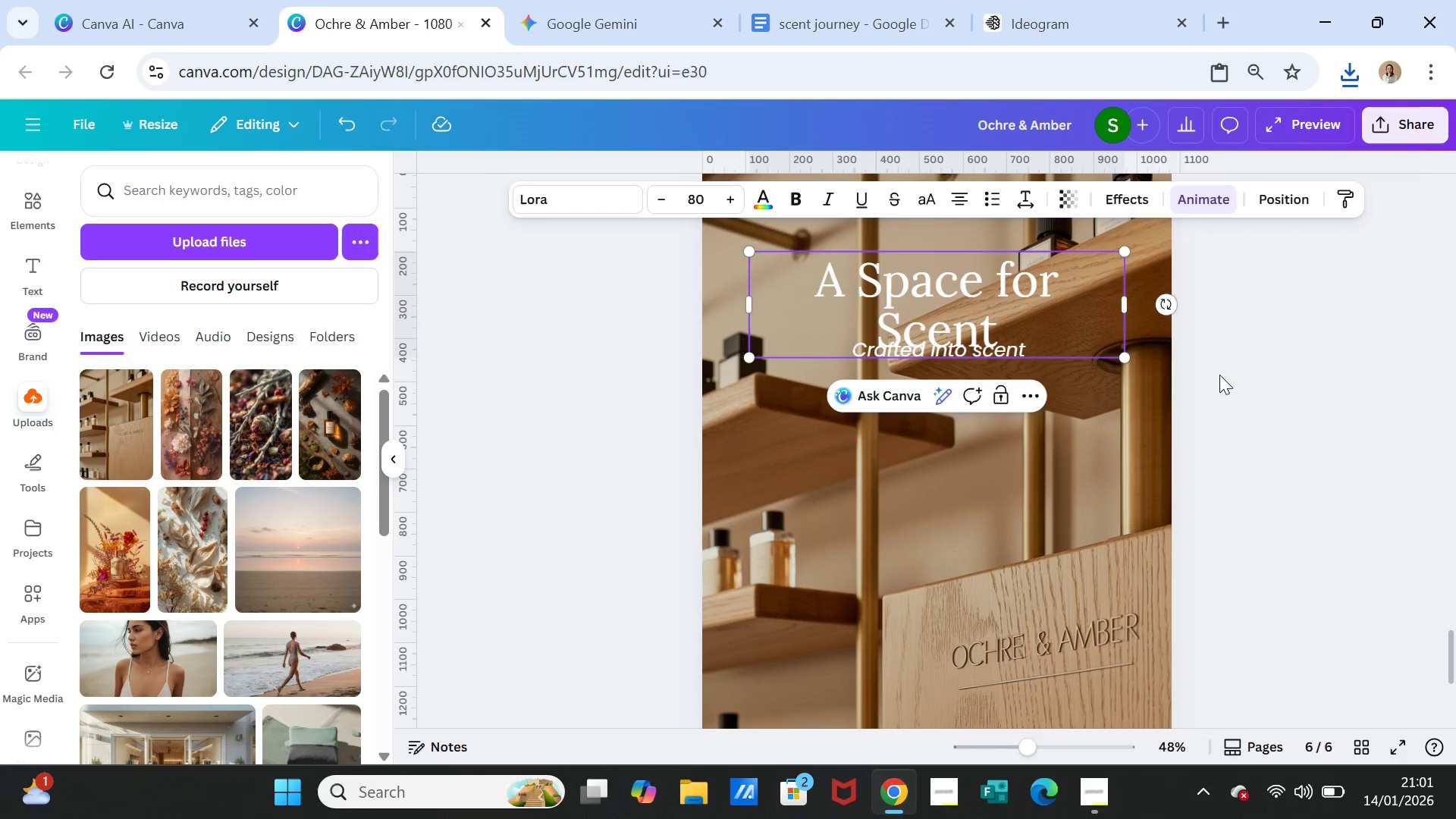 
left_click([1219, 375])
 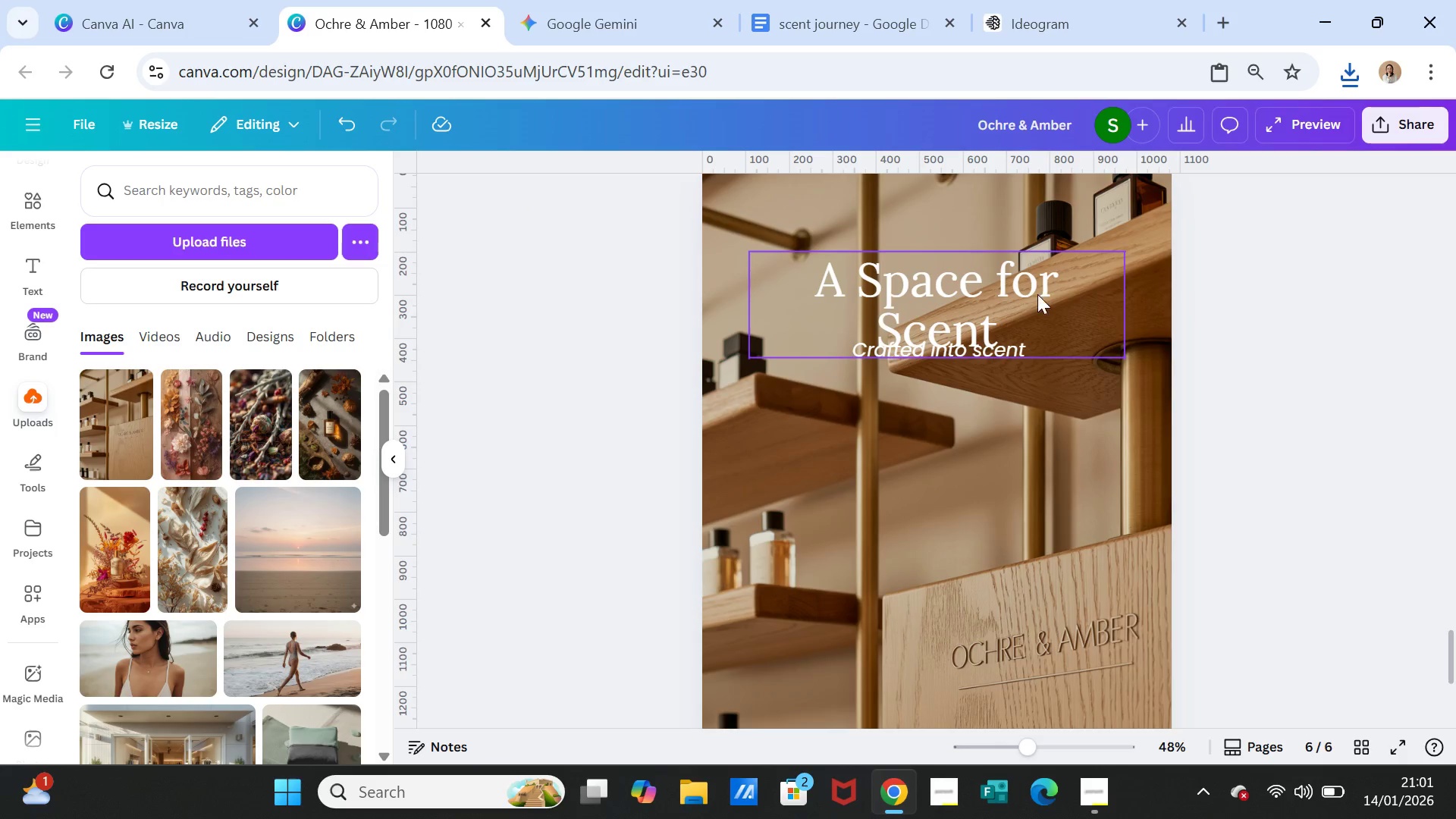 
left_click([1036, 294])
 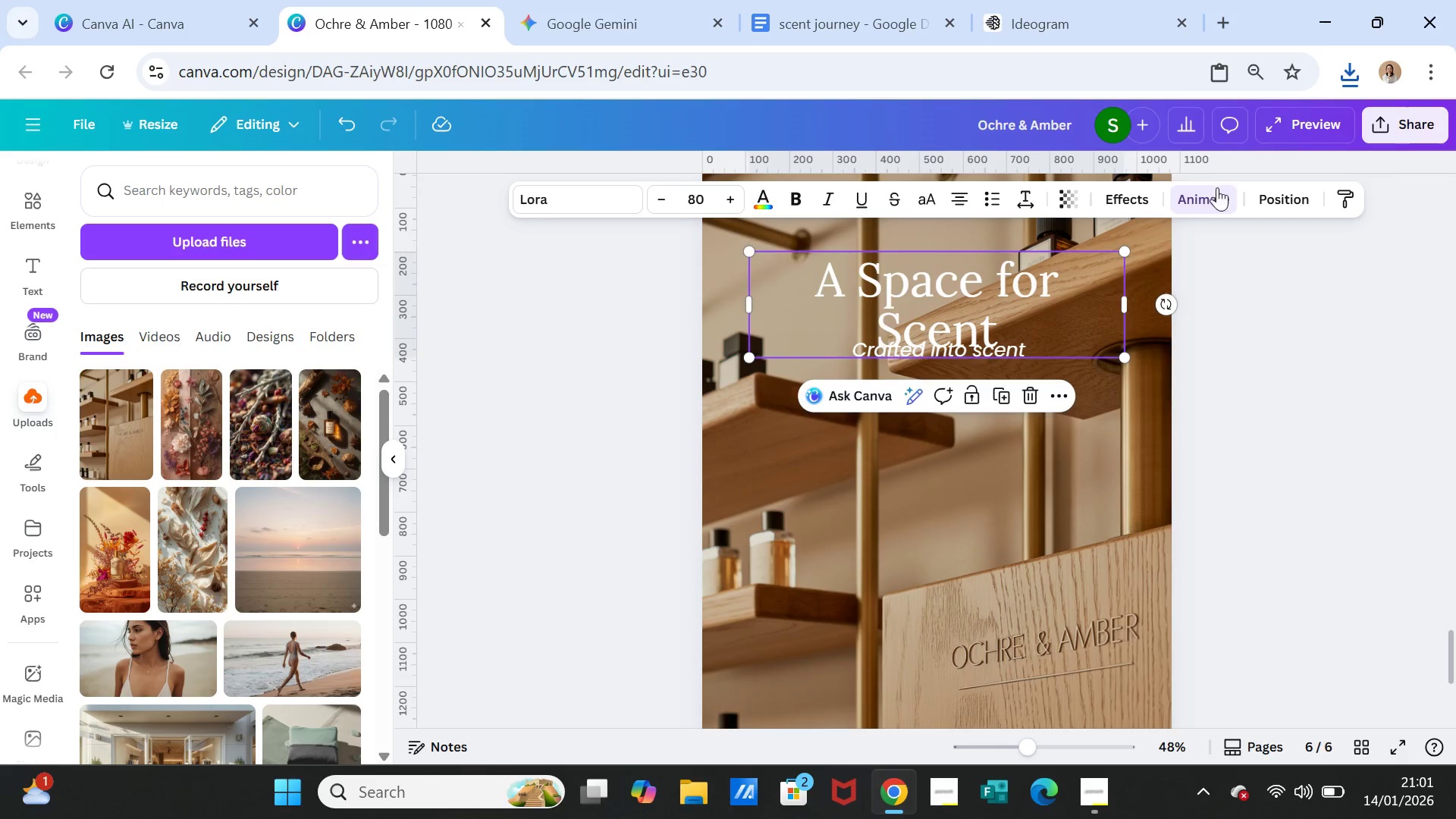 
left_click([1214, 193])
 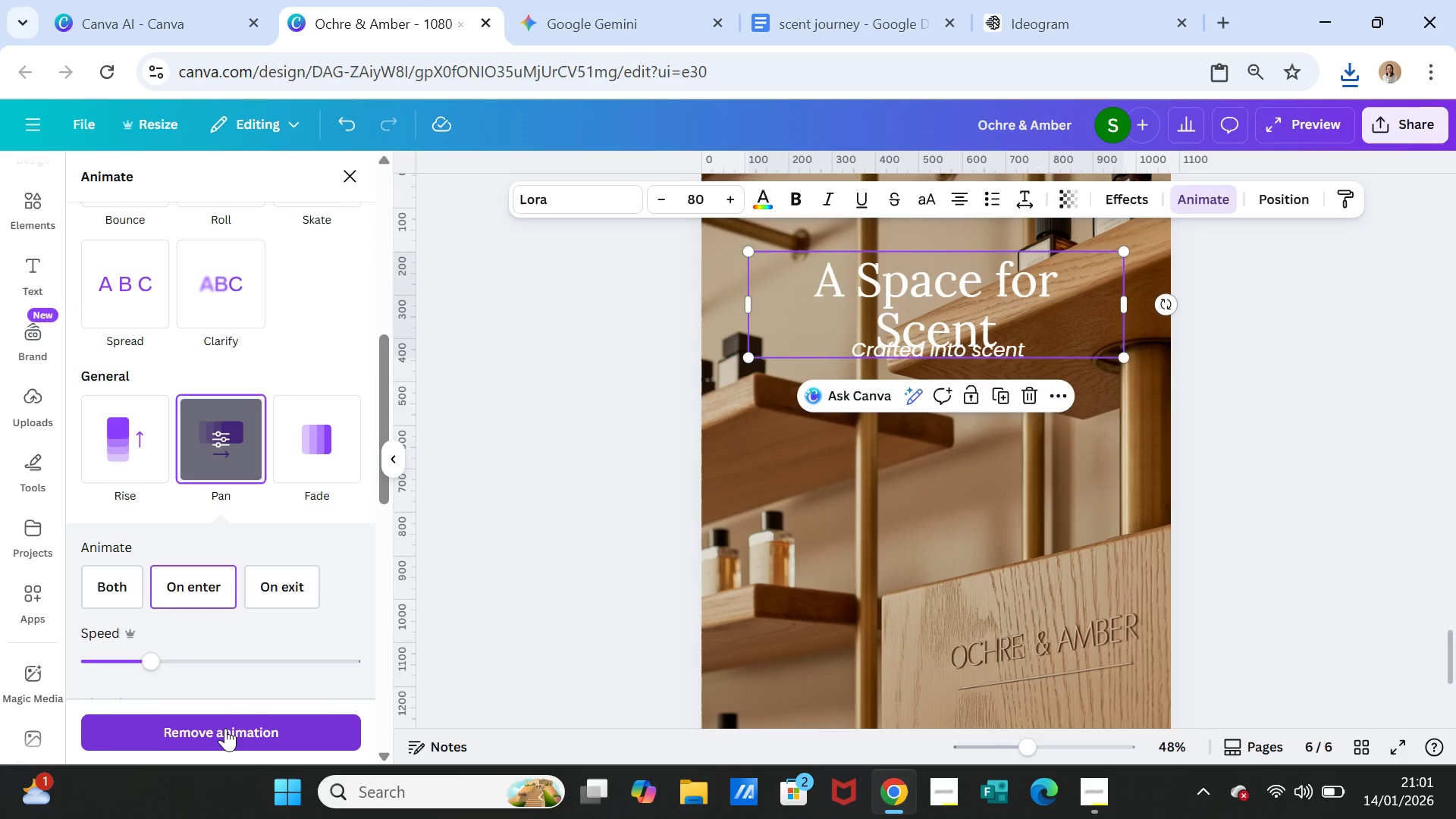 
left_click([225, 728])
 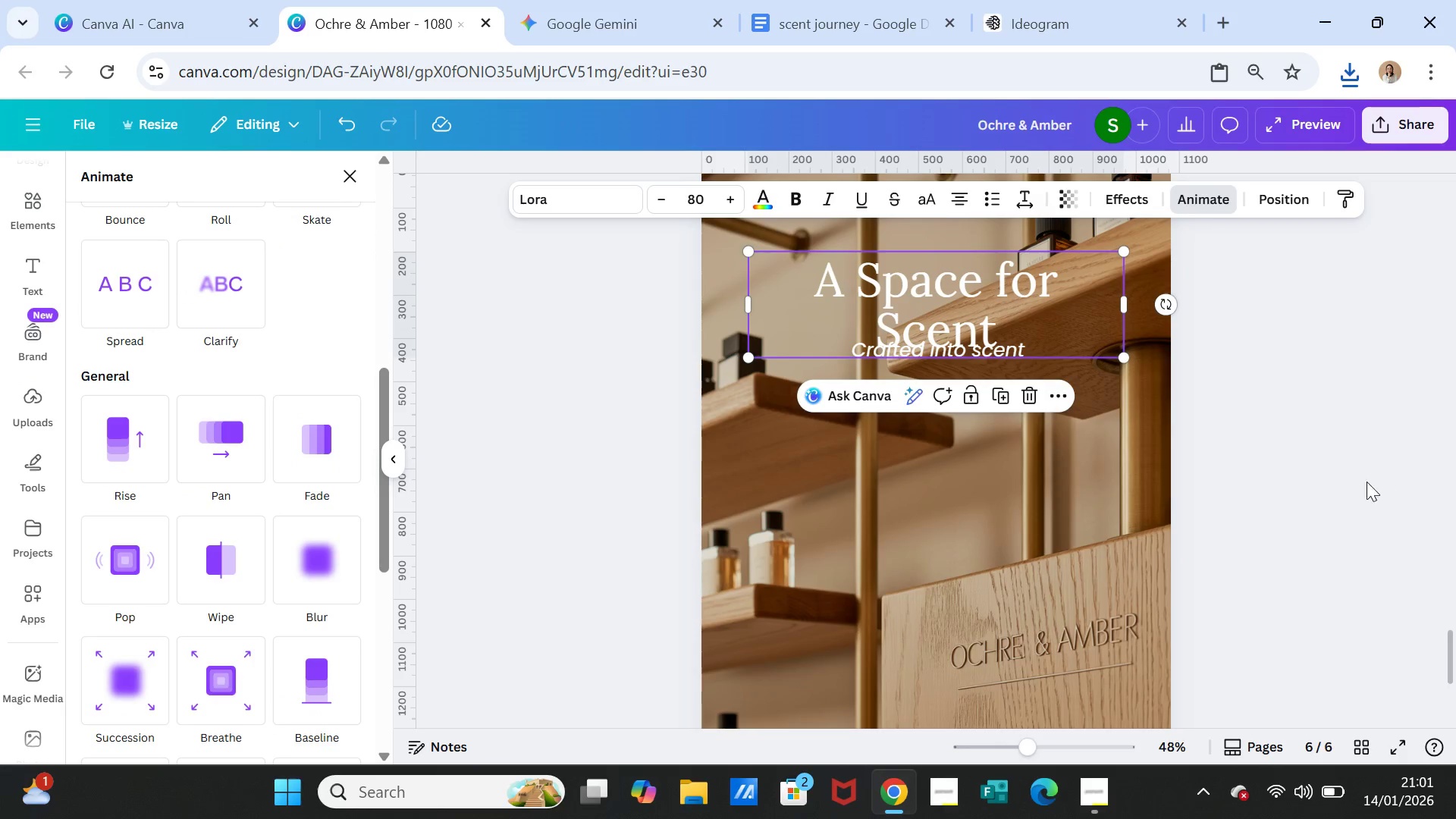 
left_click([1325, 482])
 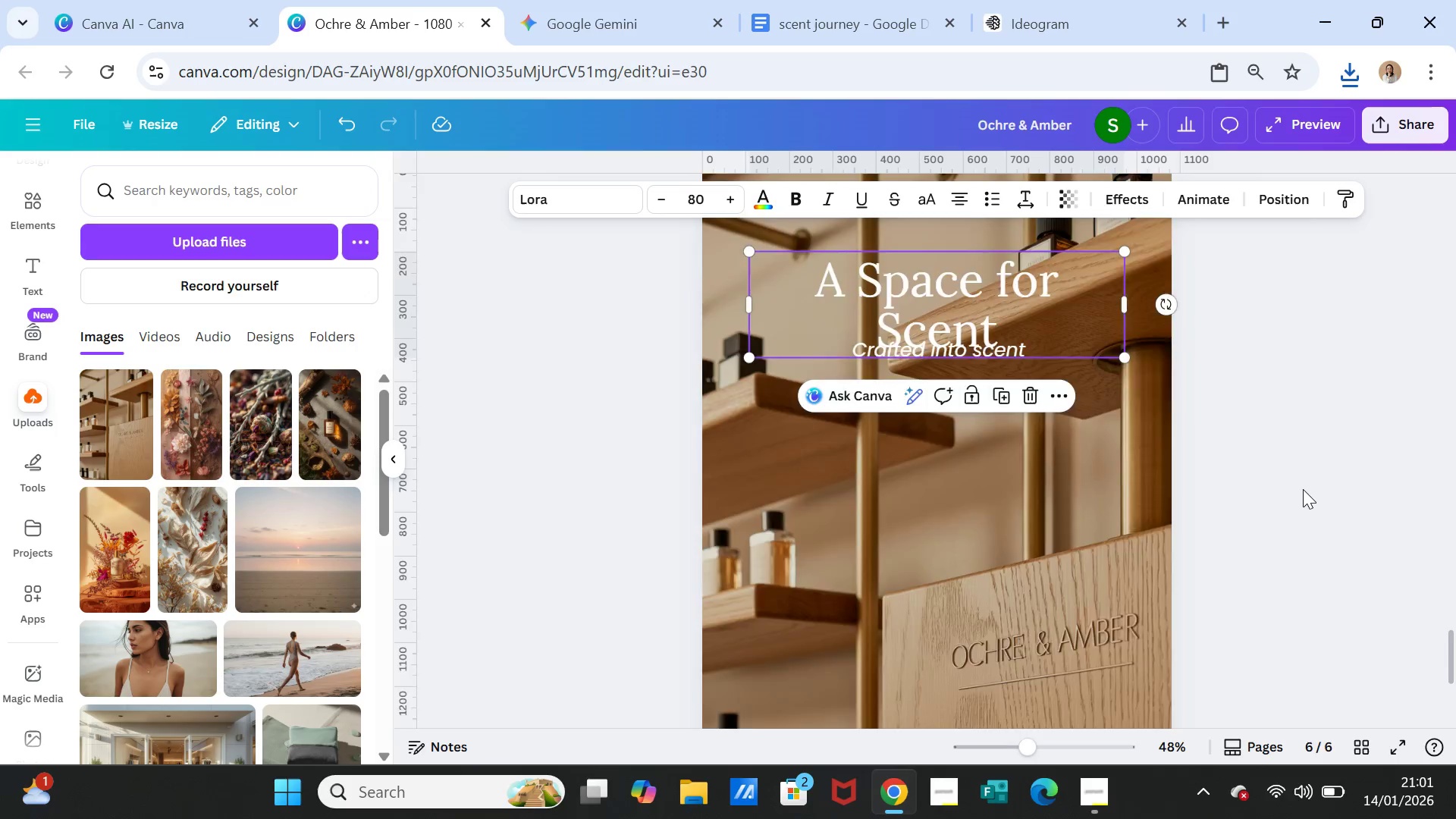 
scroll: coordinate [1194, 390], scroll_direction: up, amount: 26.0
 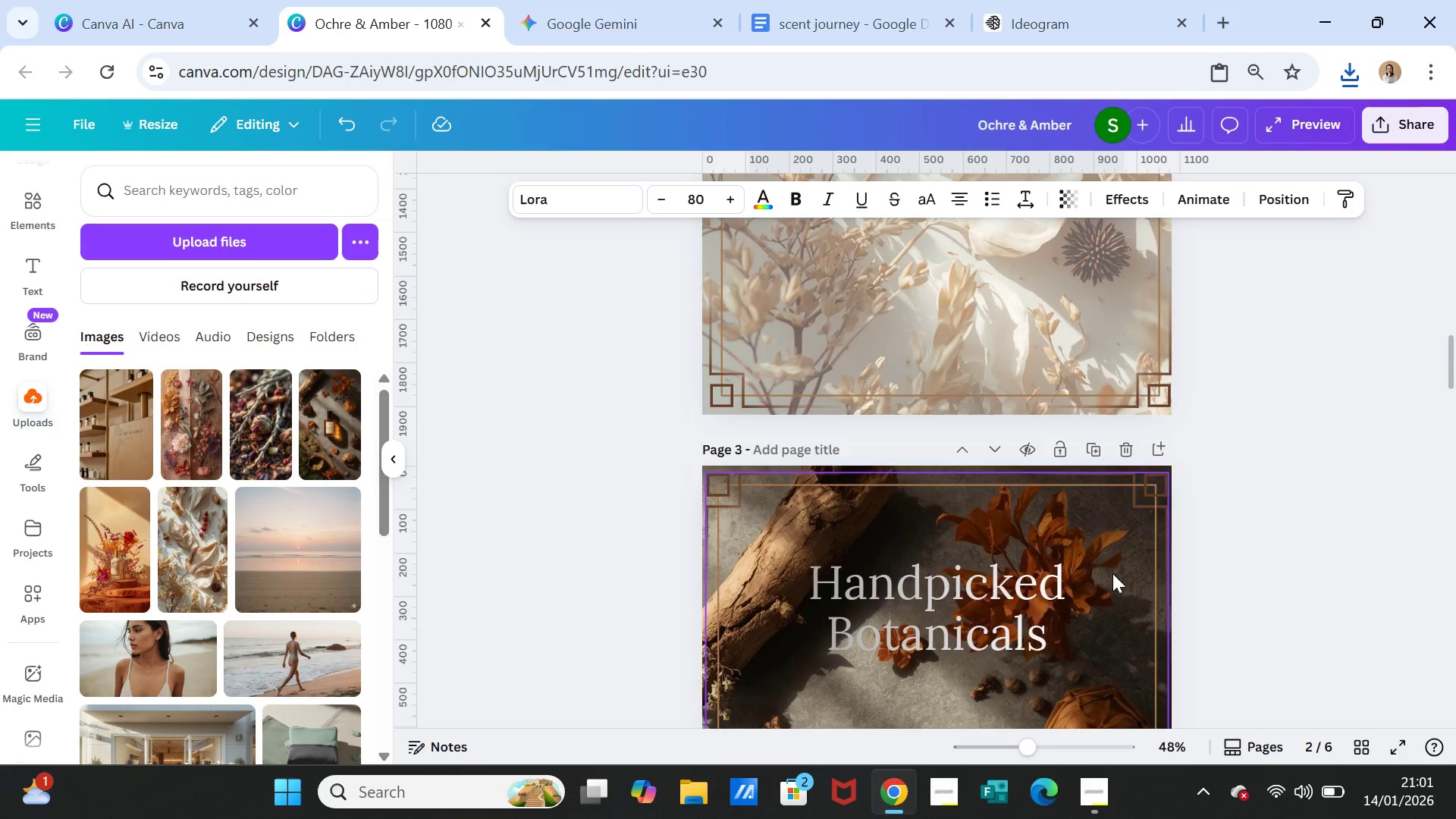 
scroll: coordinate [1116, 576], scroll_direction: down, amount: 2.0
 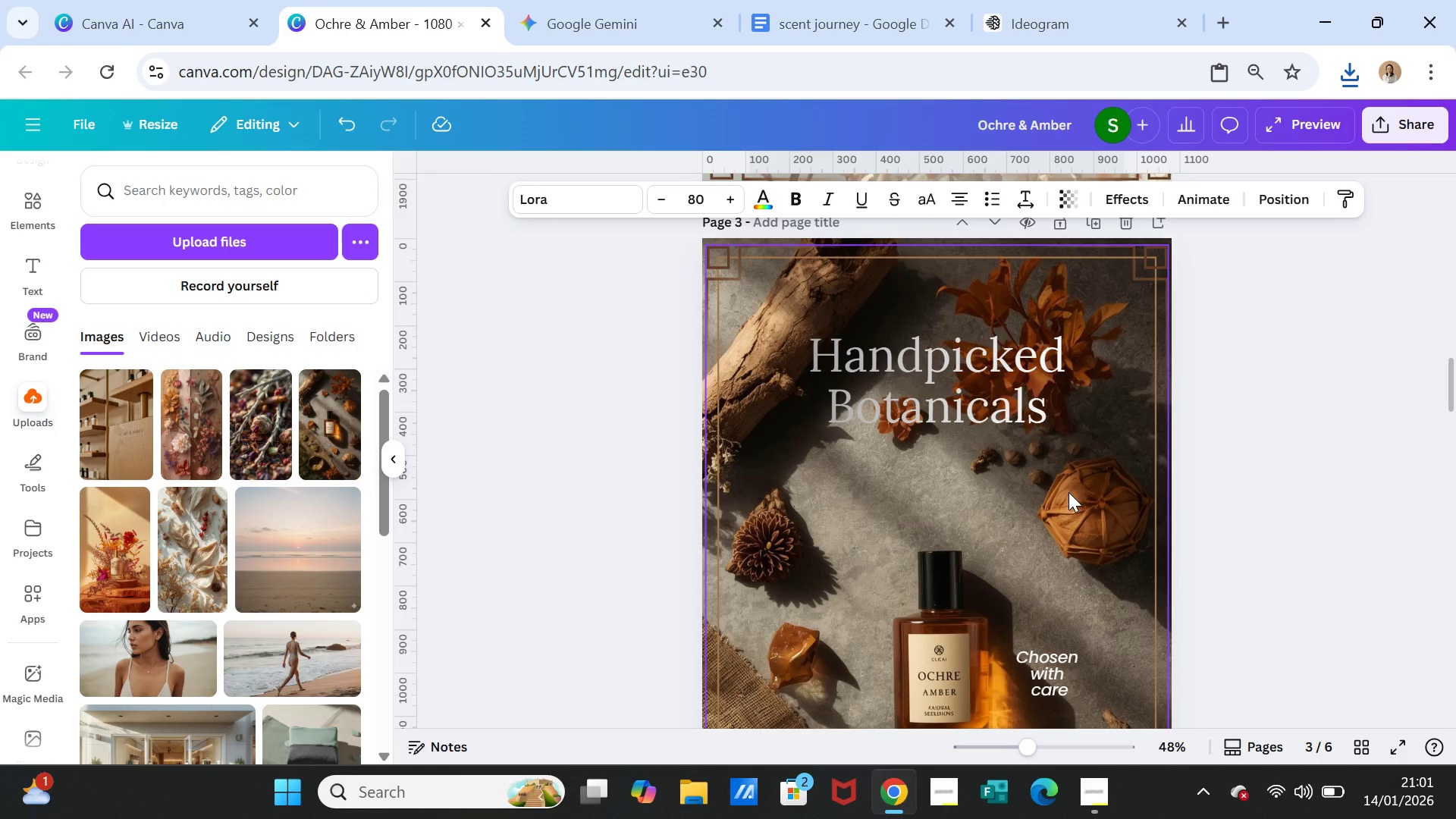 
left_click([1068, 492])
 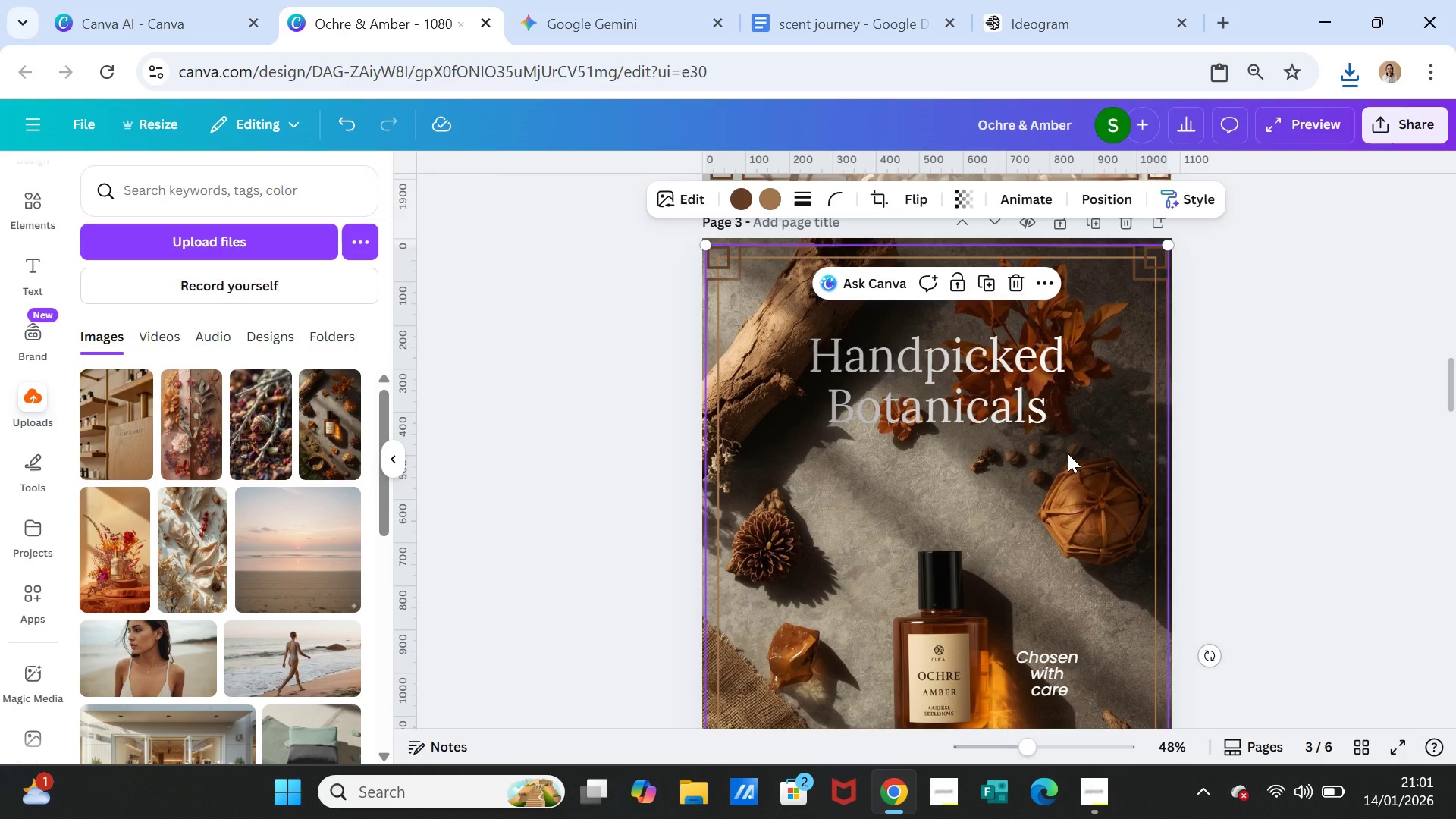 
right_click([1068, 453])
 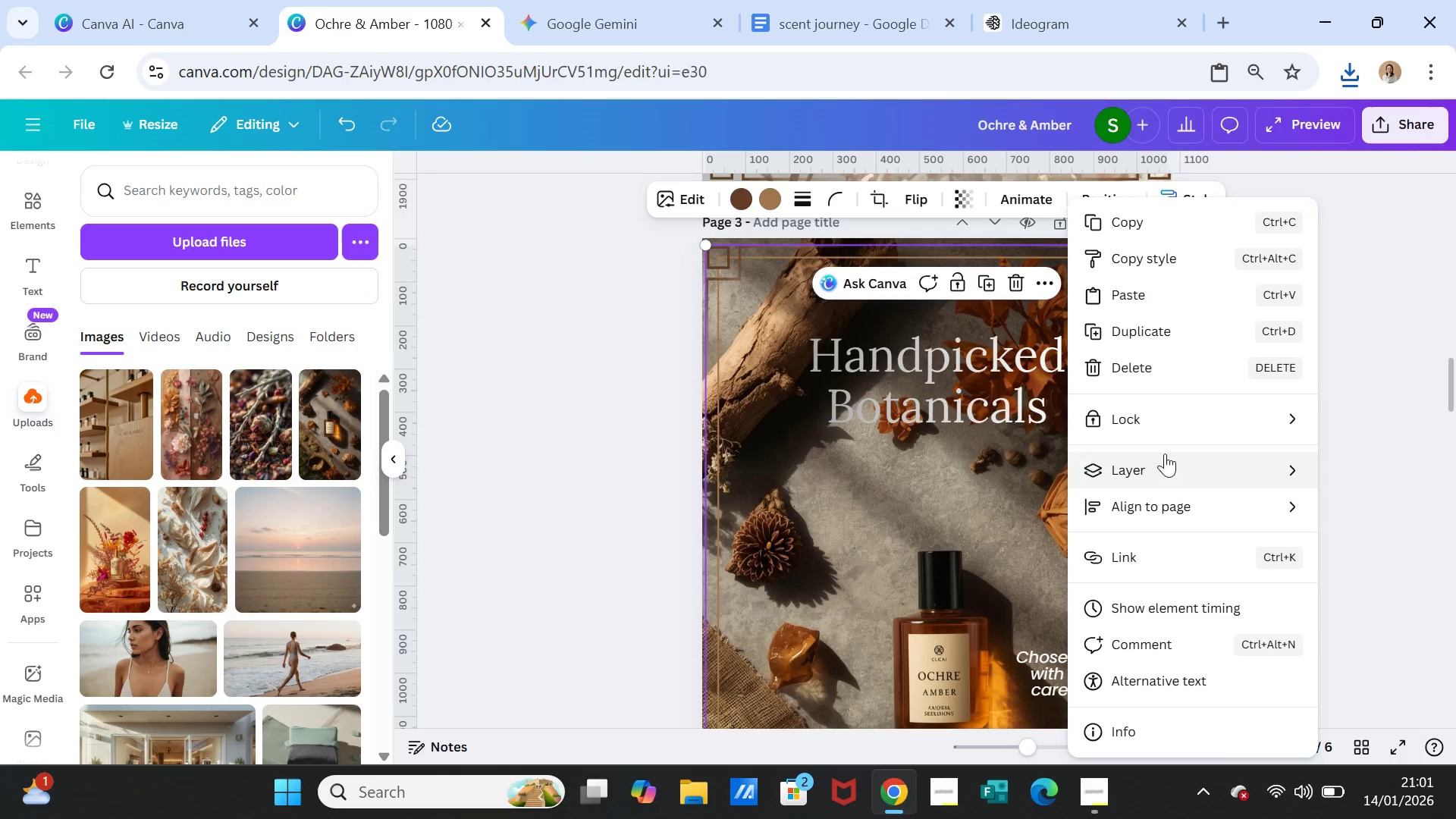 
mouse_move([1155, 468])
 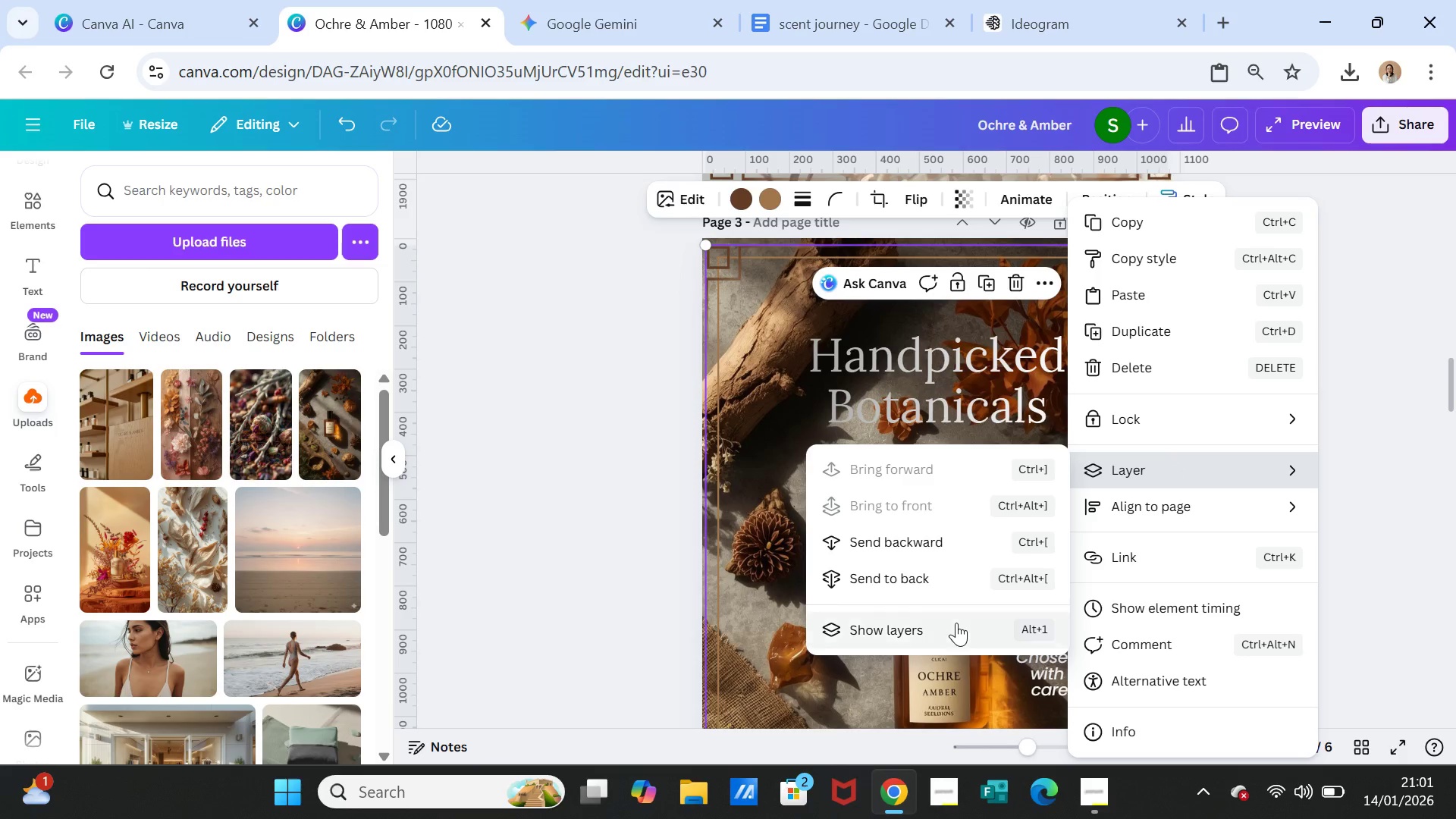 
left_click([956, 623])
 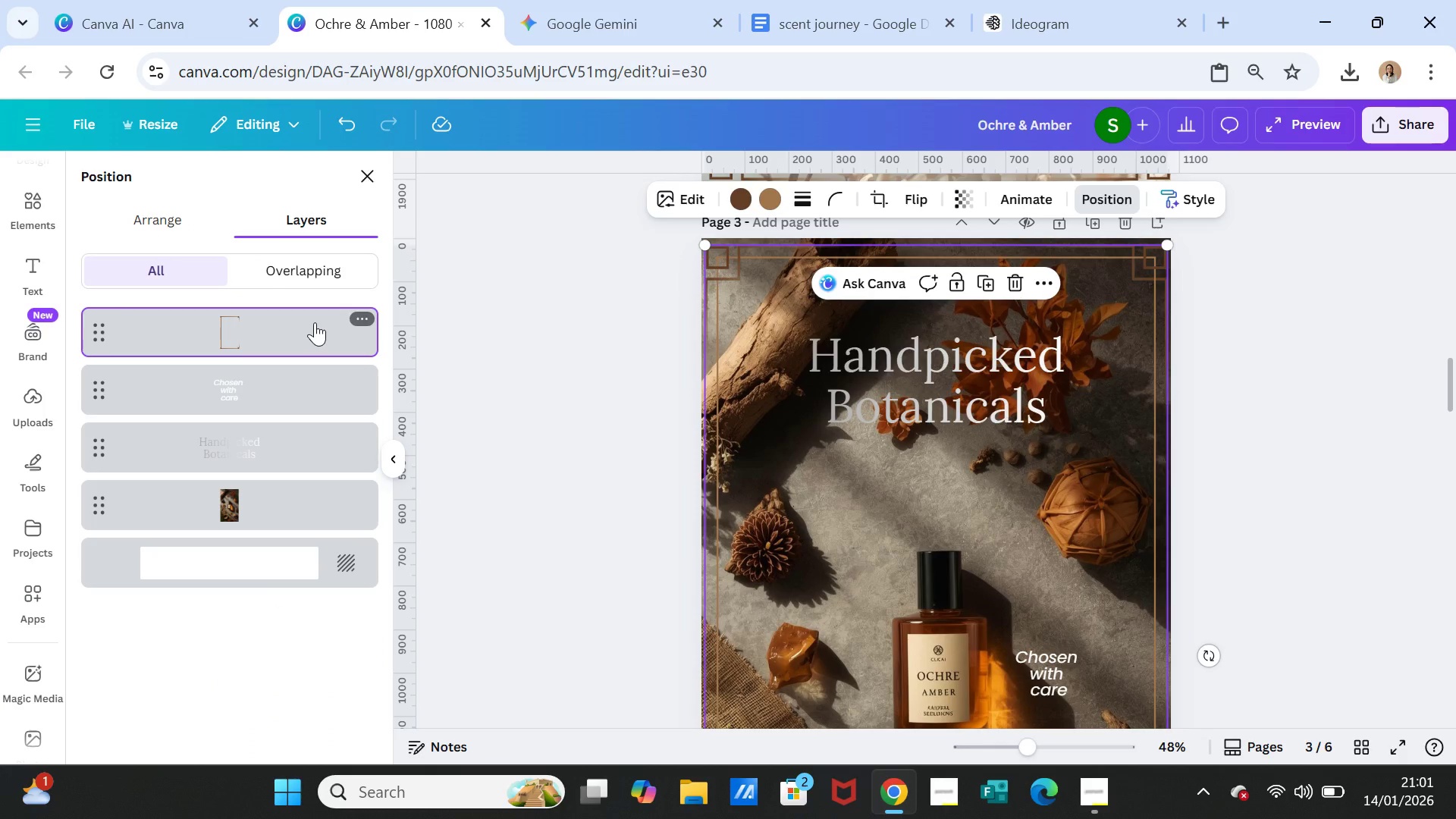 
wait(6.83)
 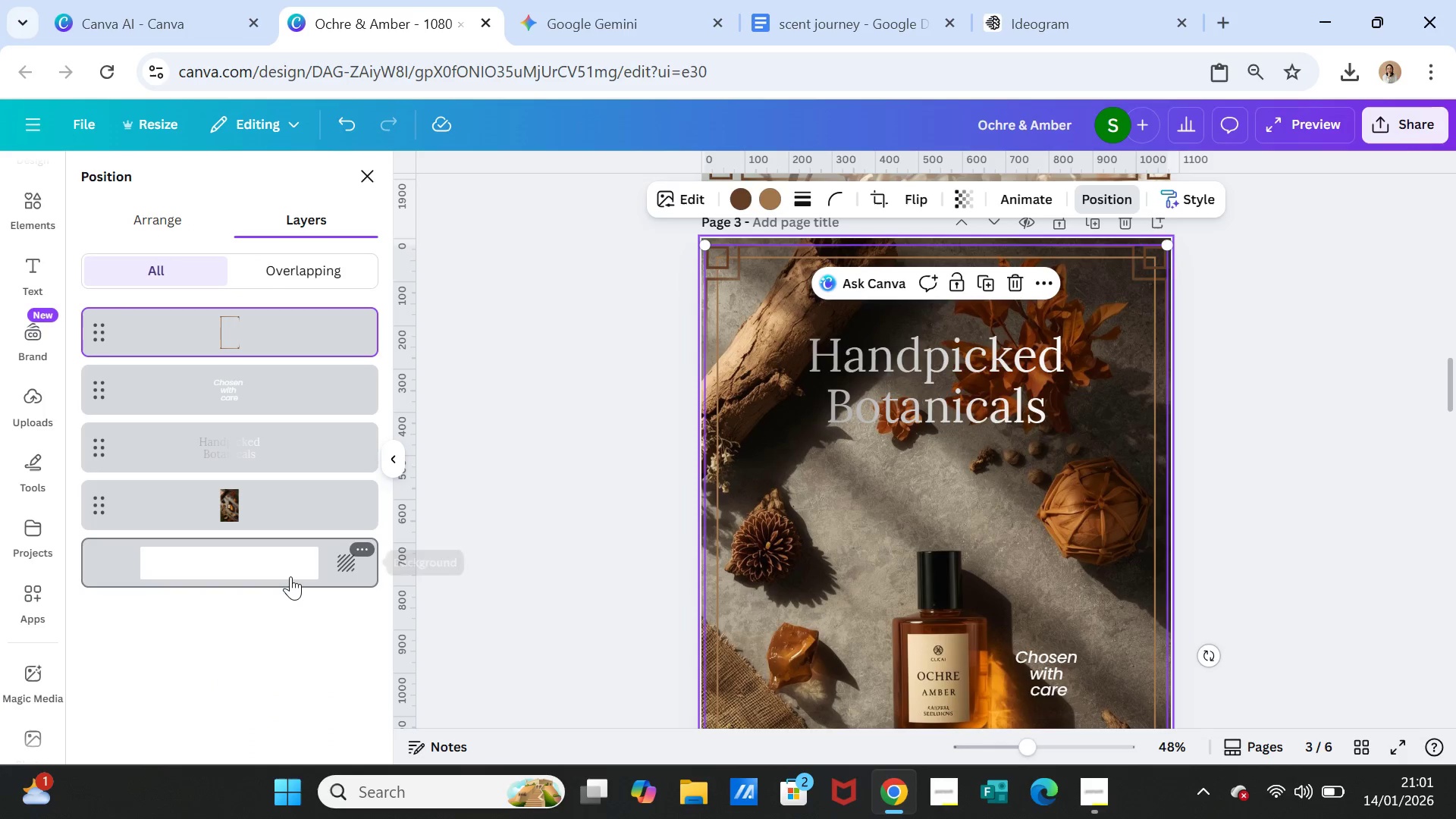 
left_click_drag(start_coordinate=[315, 322], to_coordinate=[303, 443])
 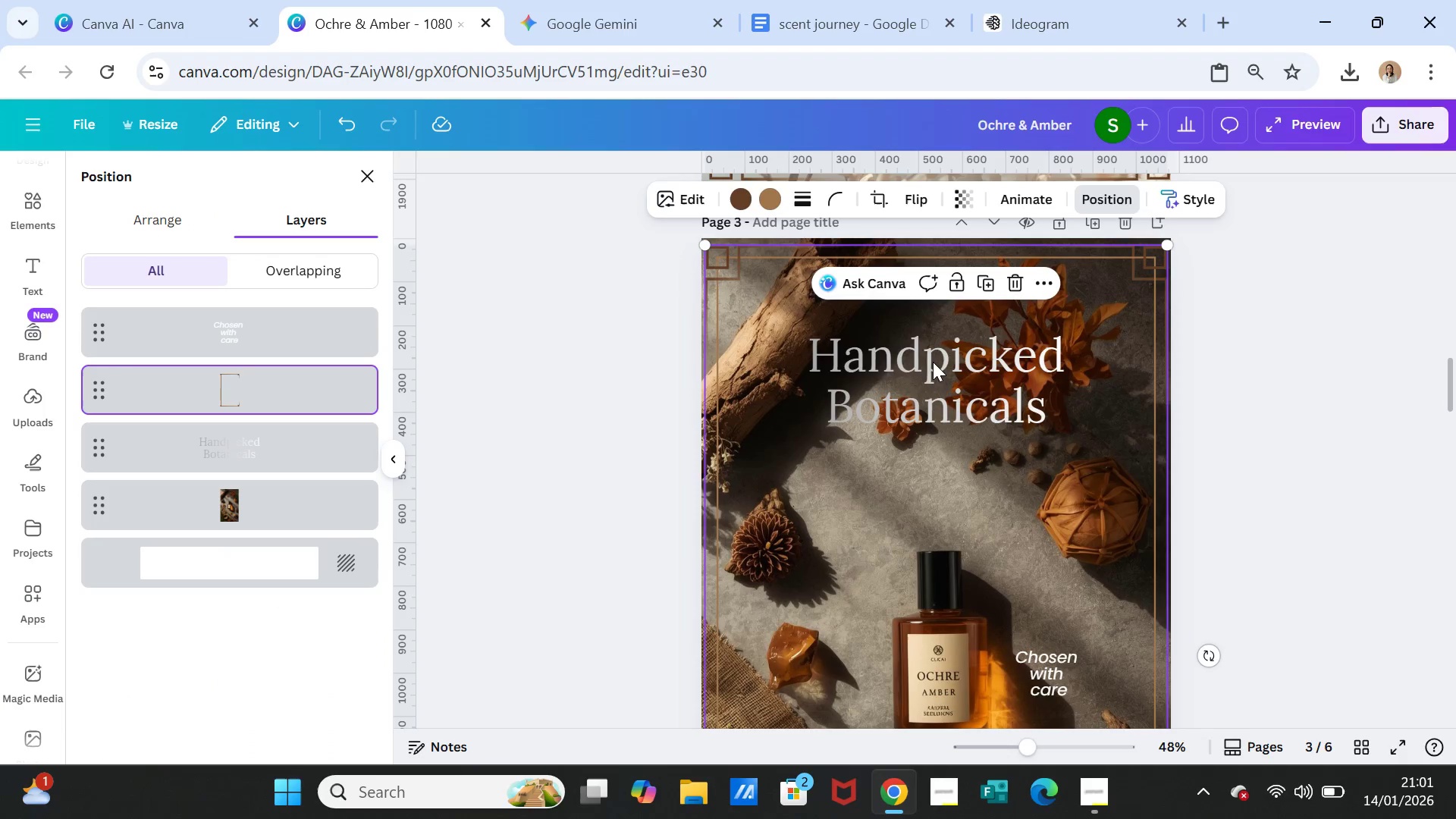 
left_click([936, 357])
 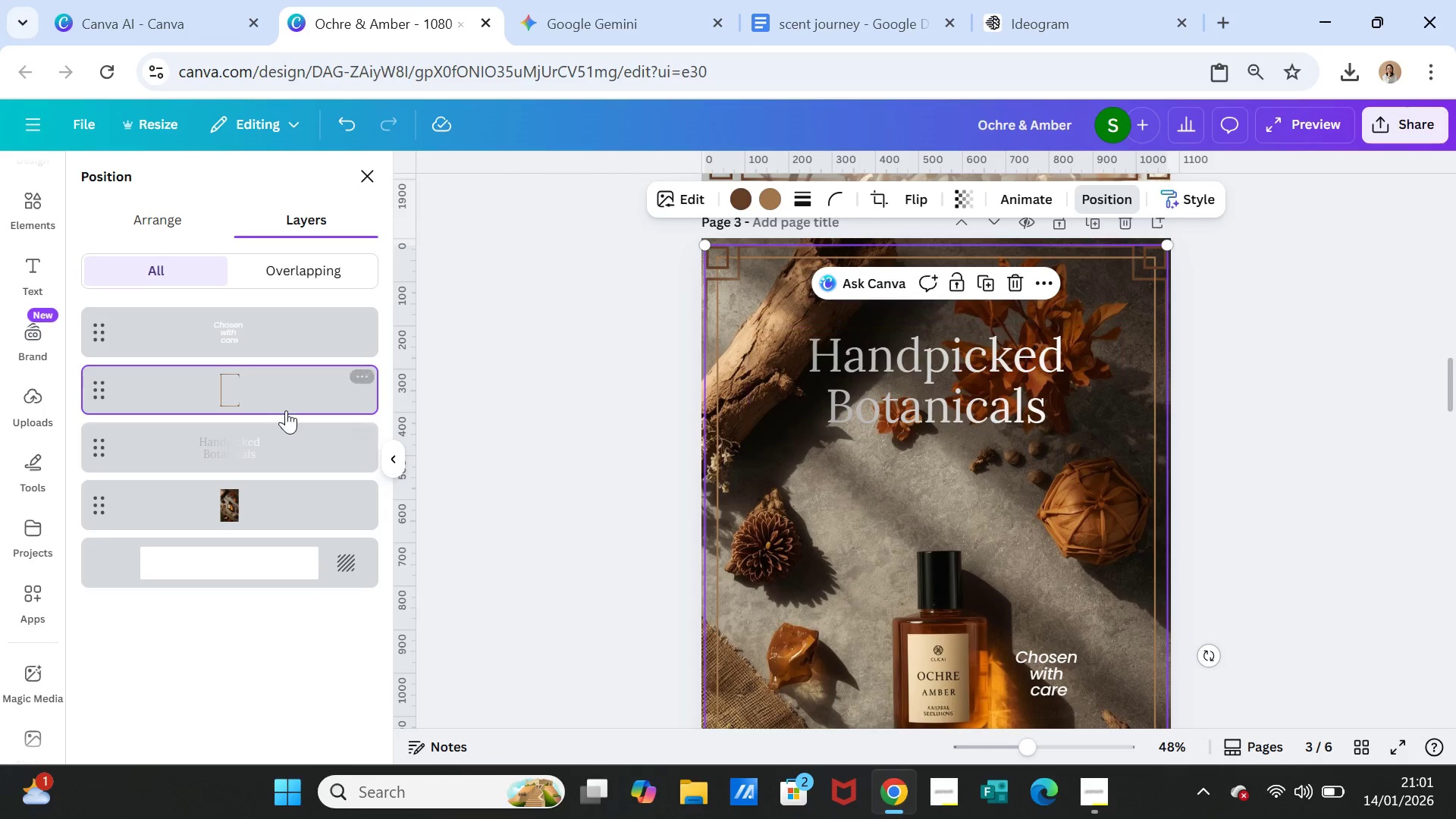 
left_click_drag(start_coordinate=[280, 391], to_coordinate=[273, 450])
 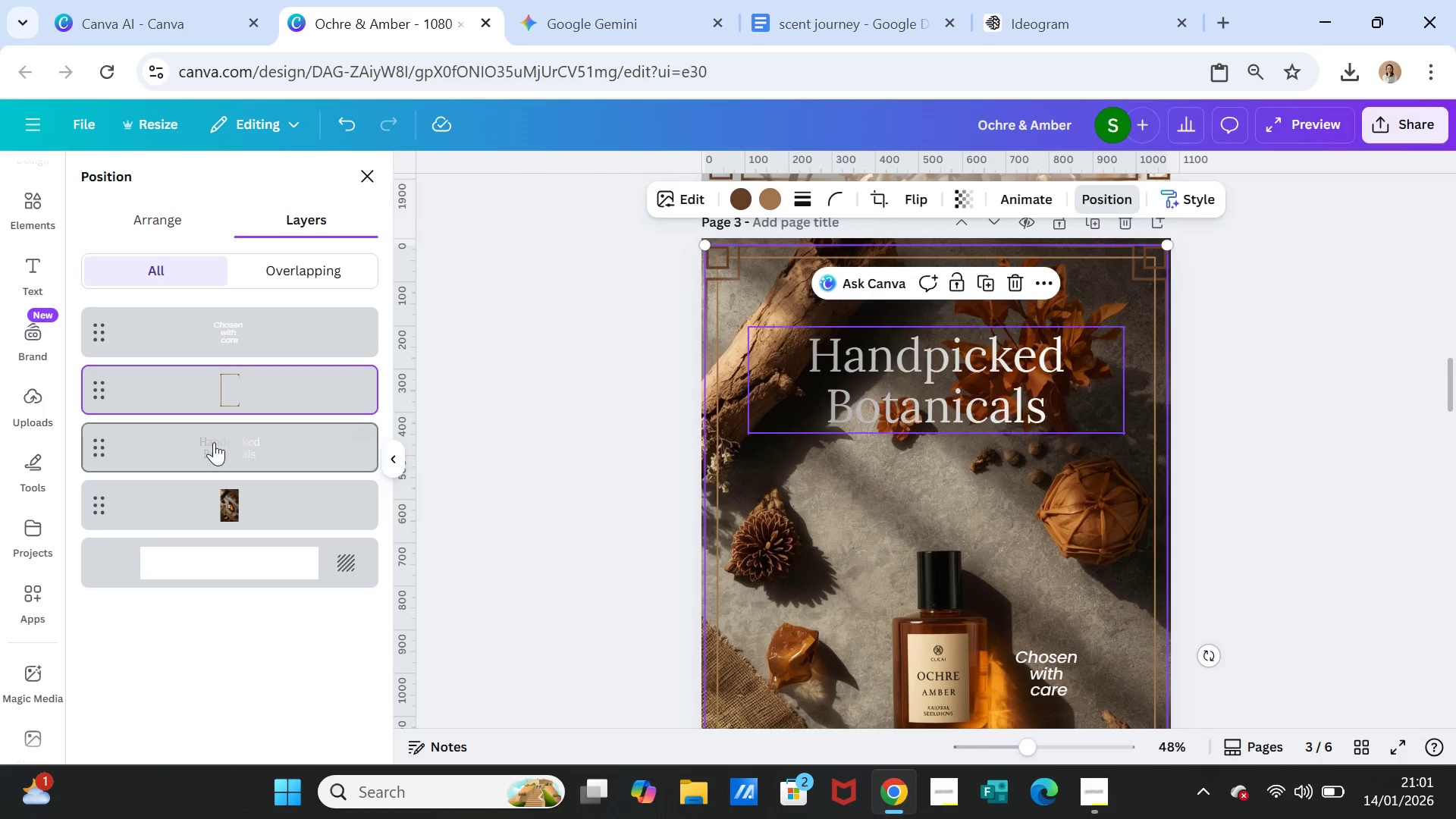 
left_click_drag(start_coordinate=[214, 448], to_coordinate=[231, 385])
 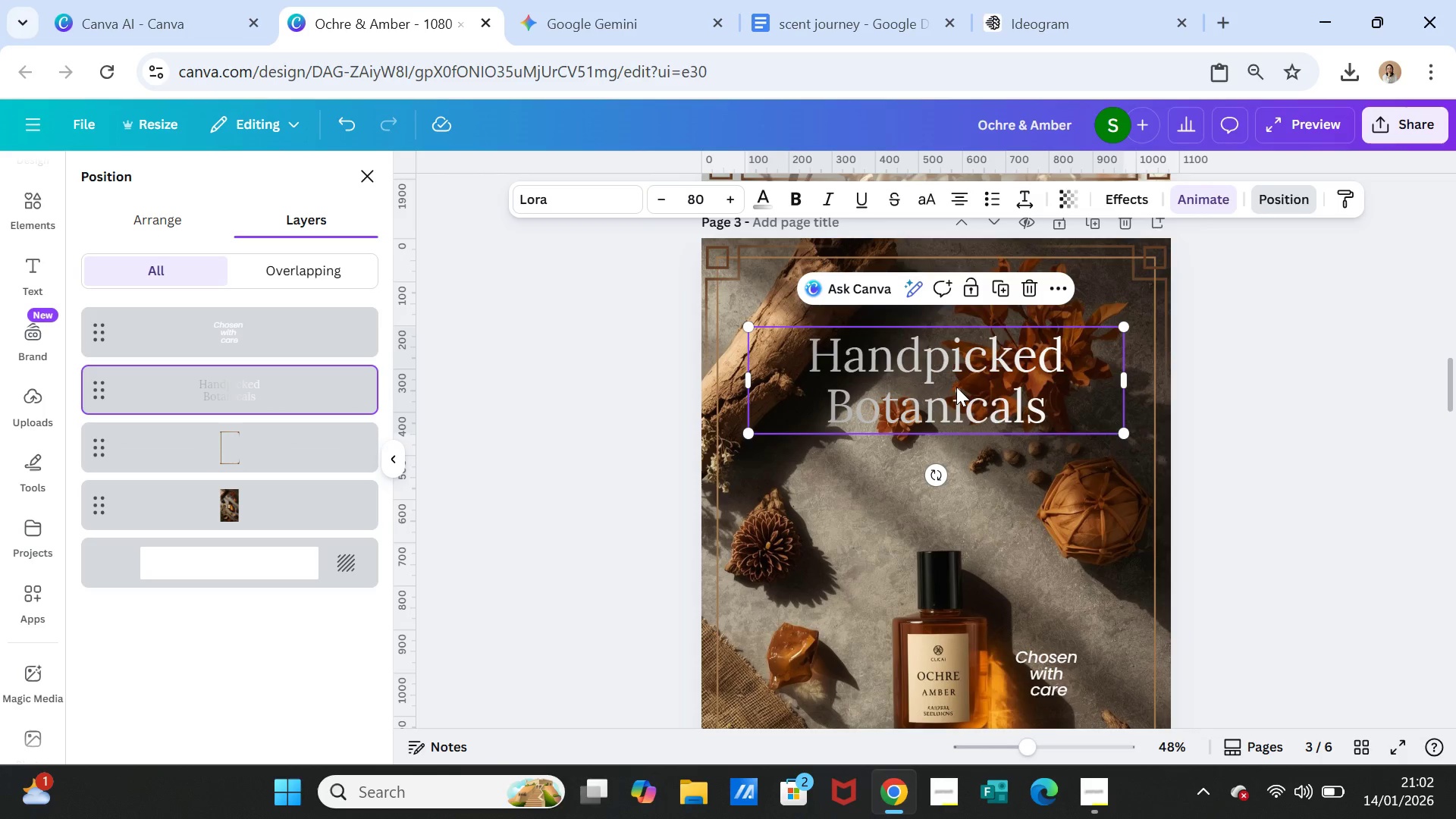 
left_click([958, 387])
 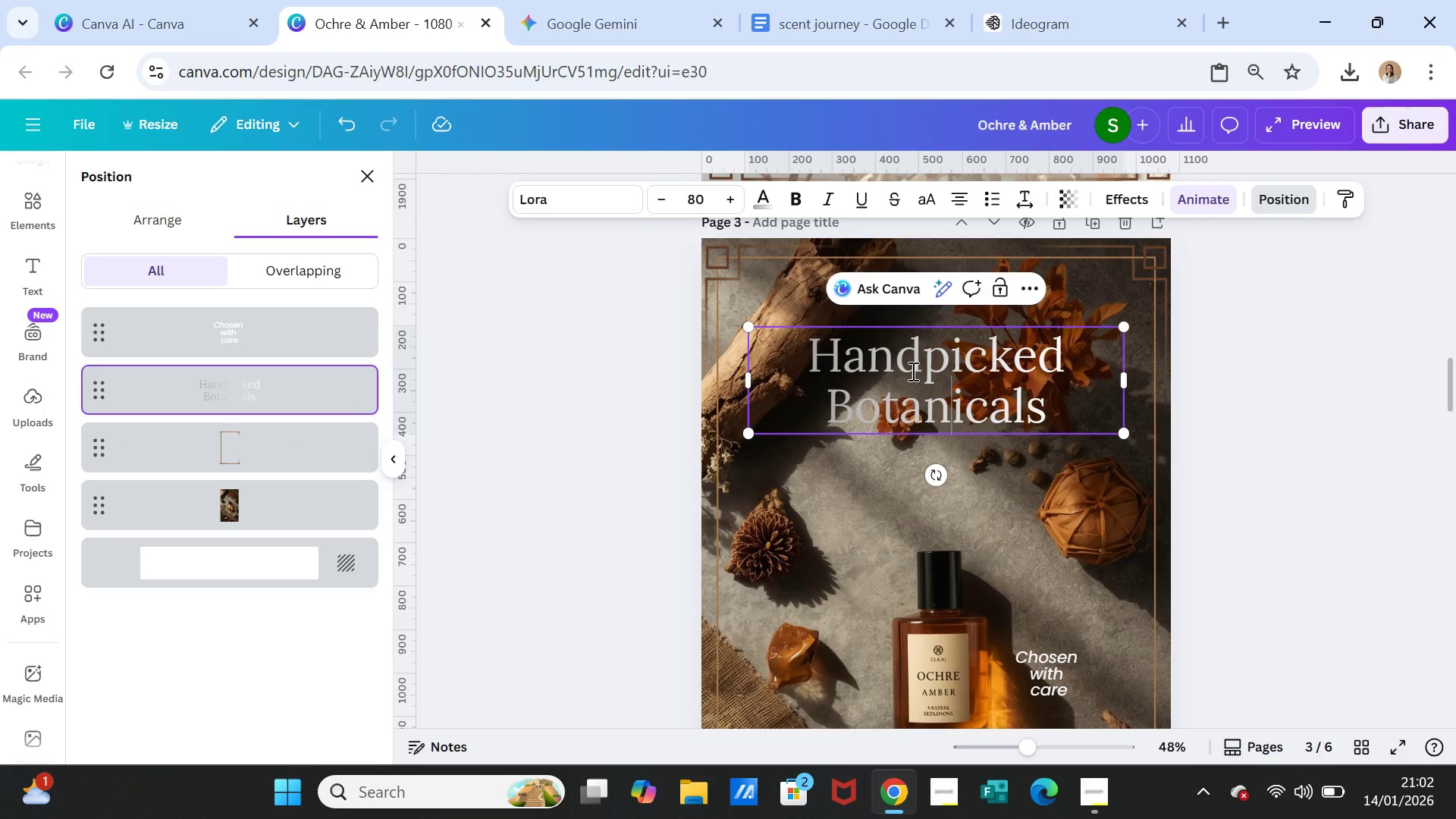 
double_click([912, 371])
 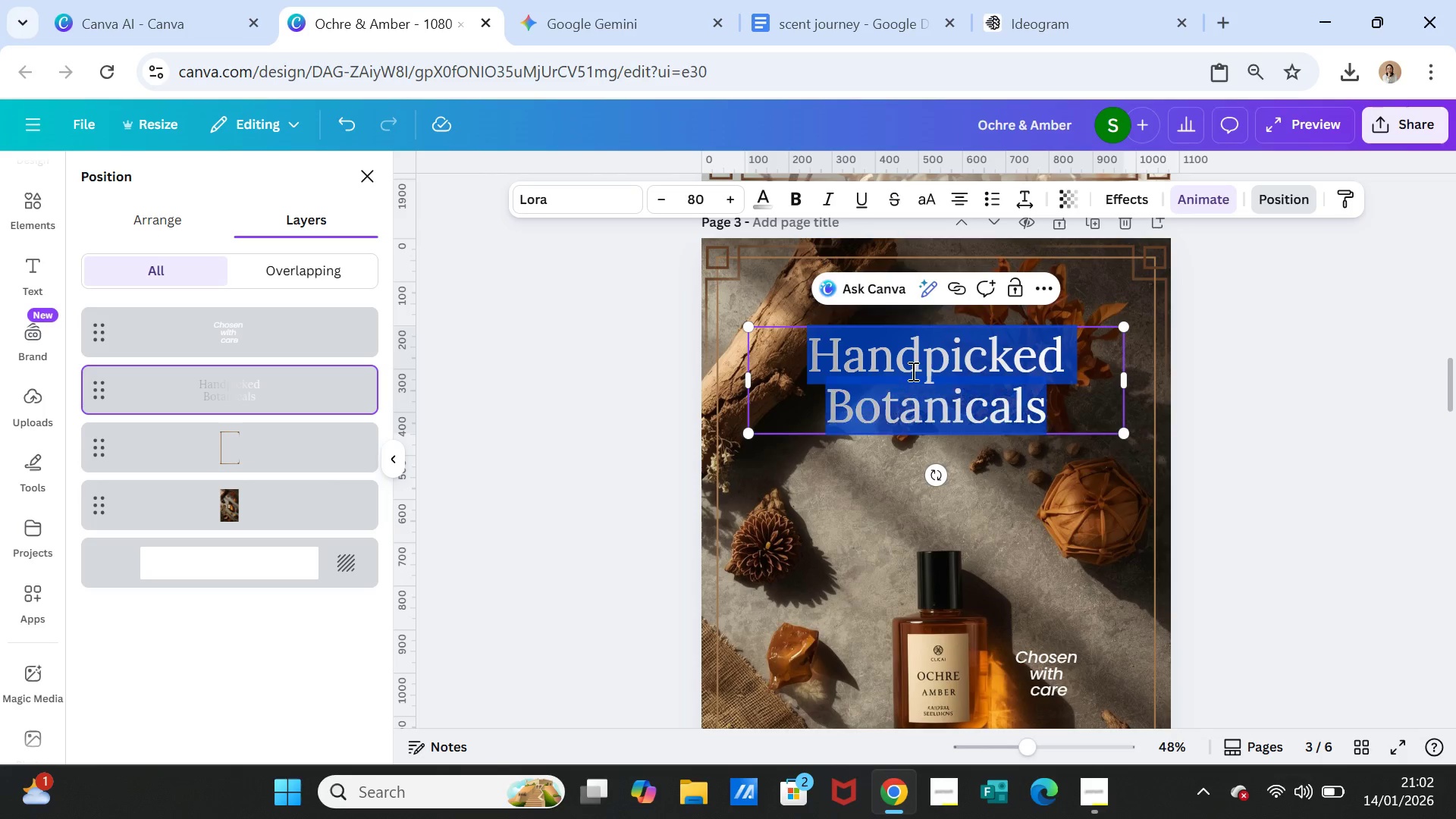 
triple_click([912, 371])
 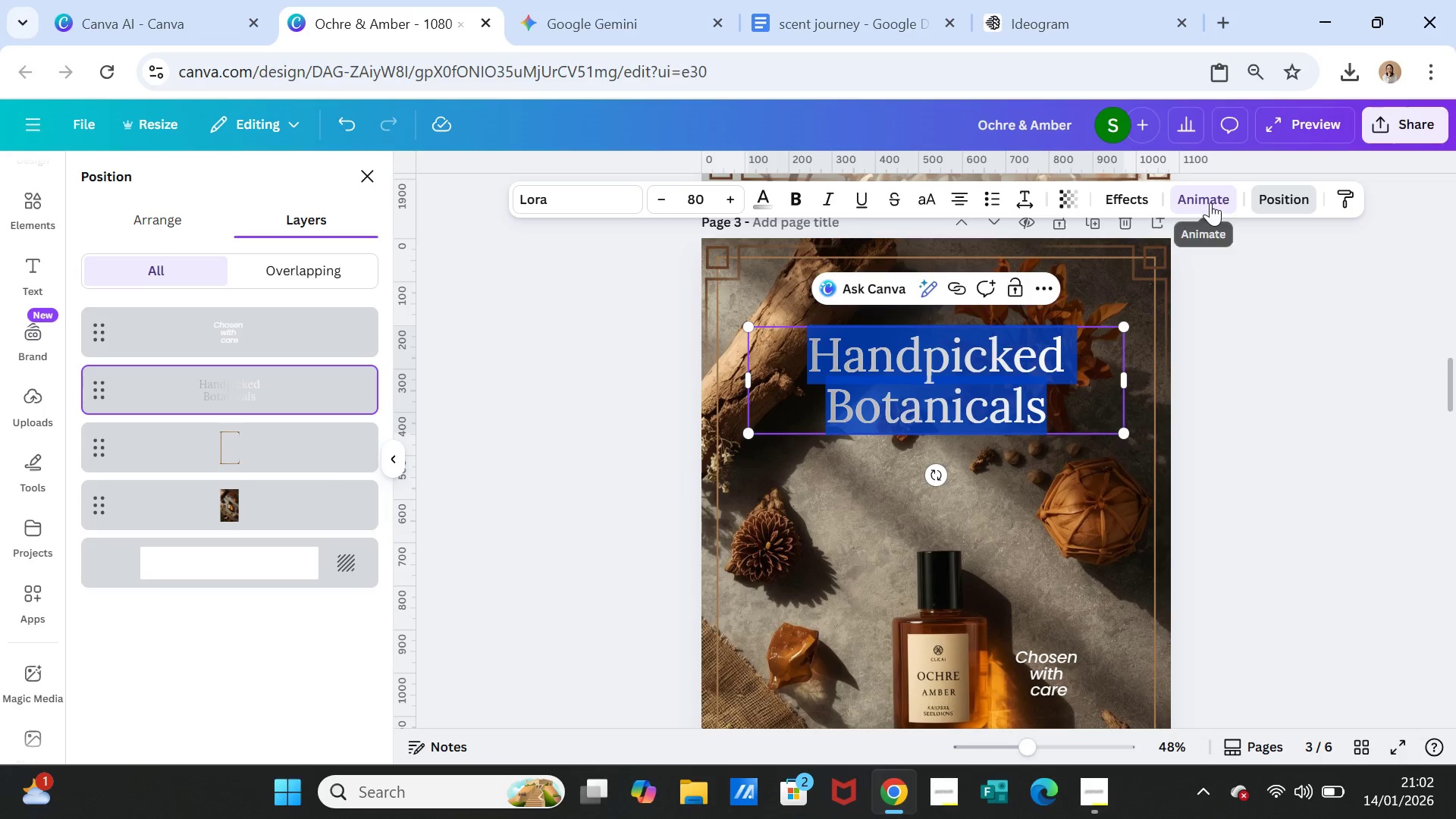 
left_click([1210, 202])
 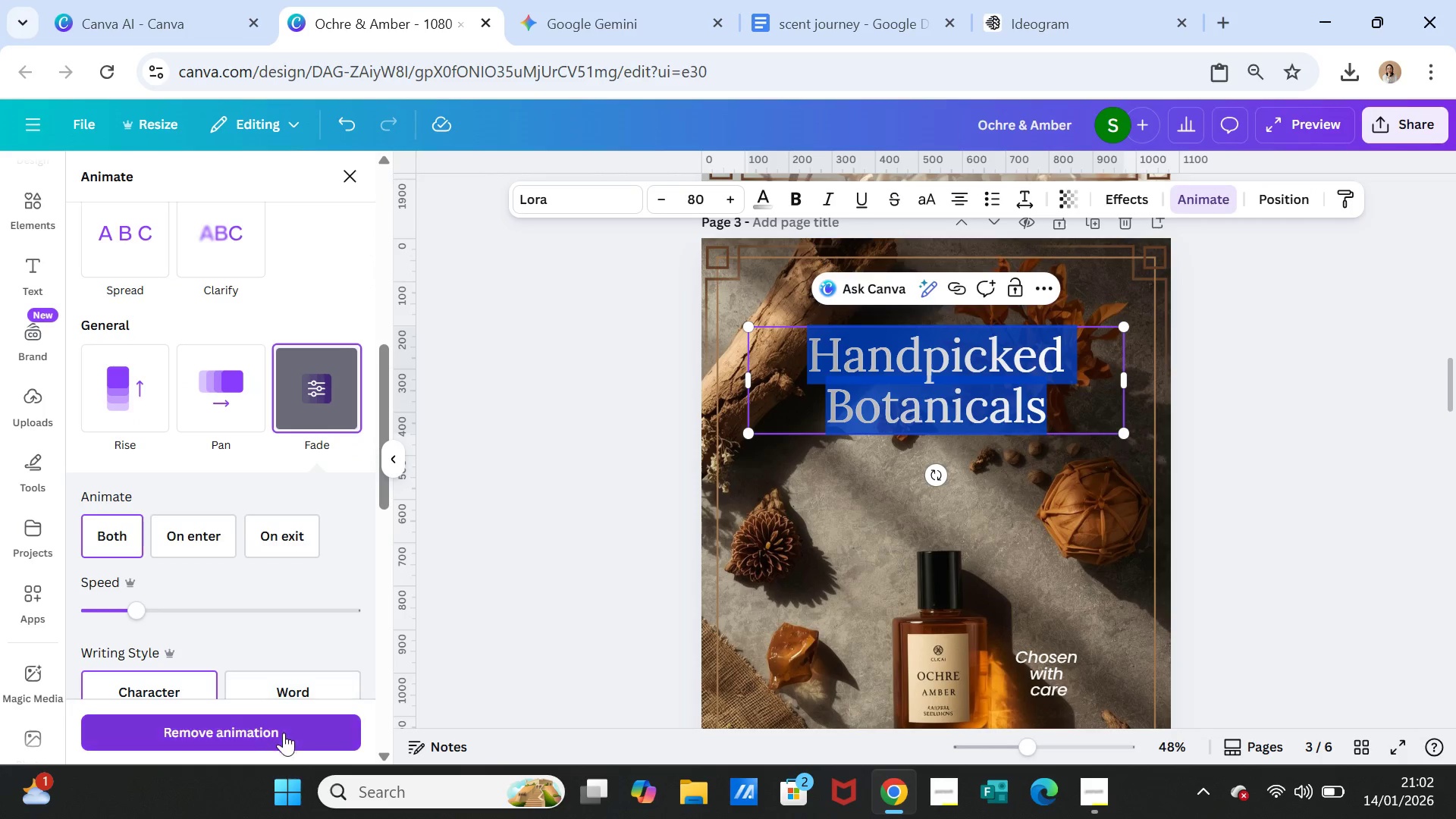 
left_click([275, 742])
 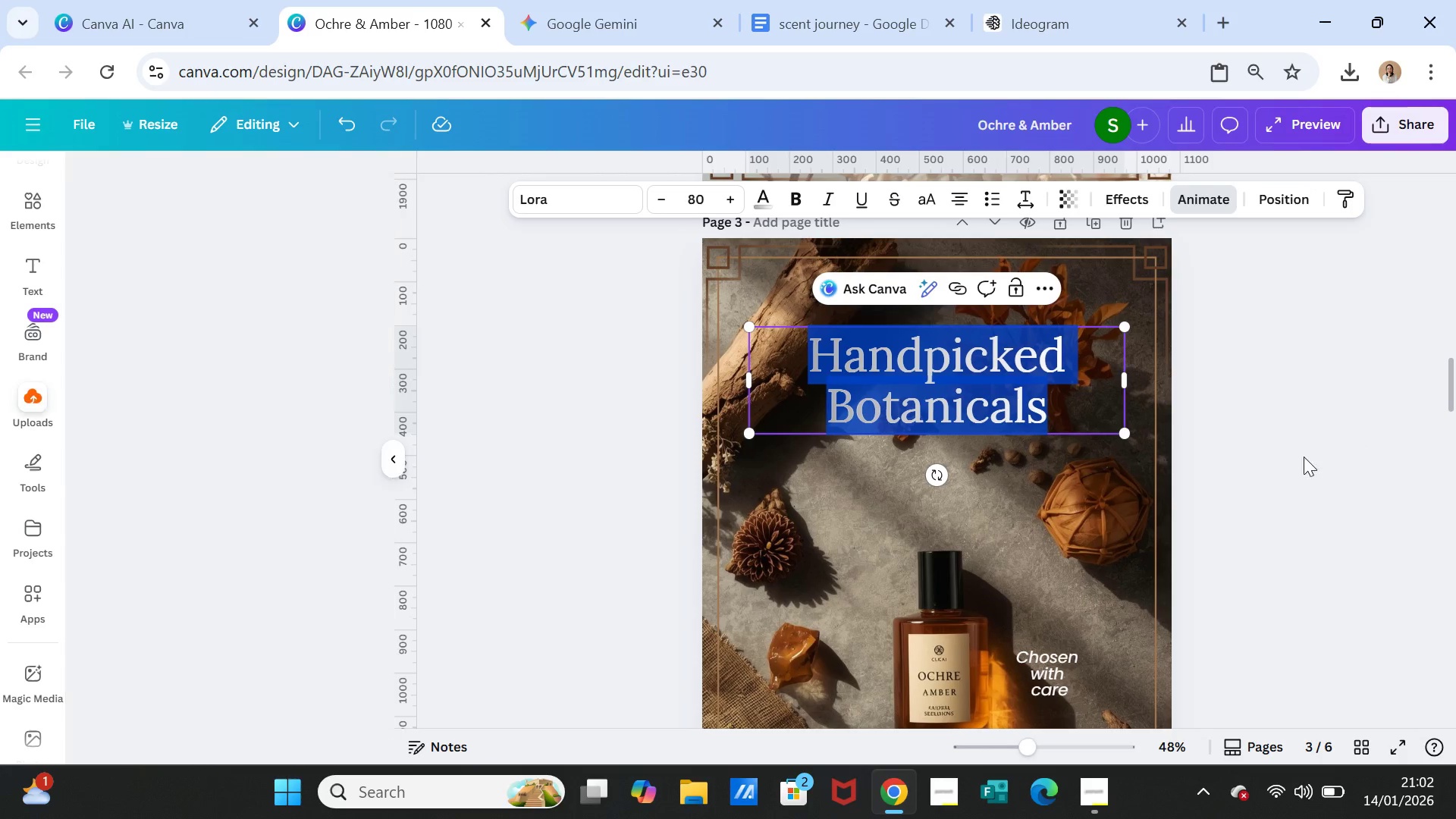 
double_click([1250, 461])
 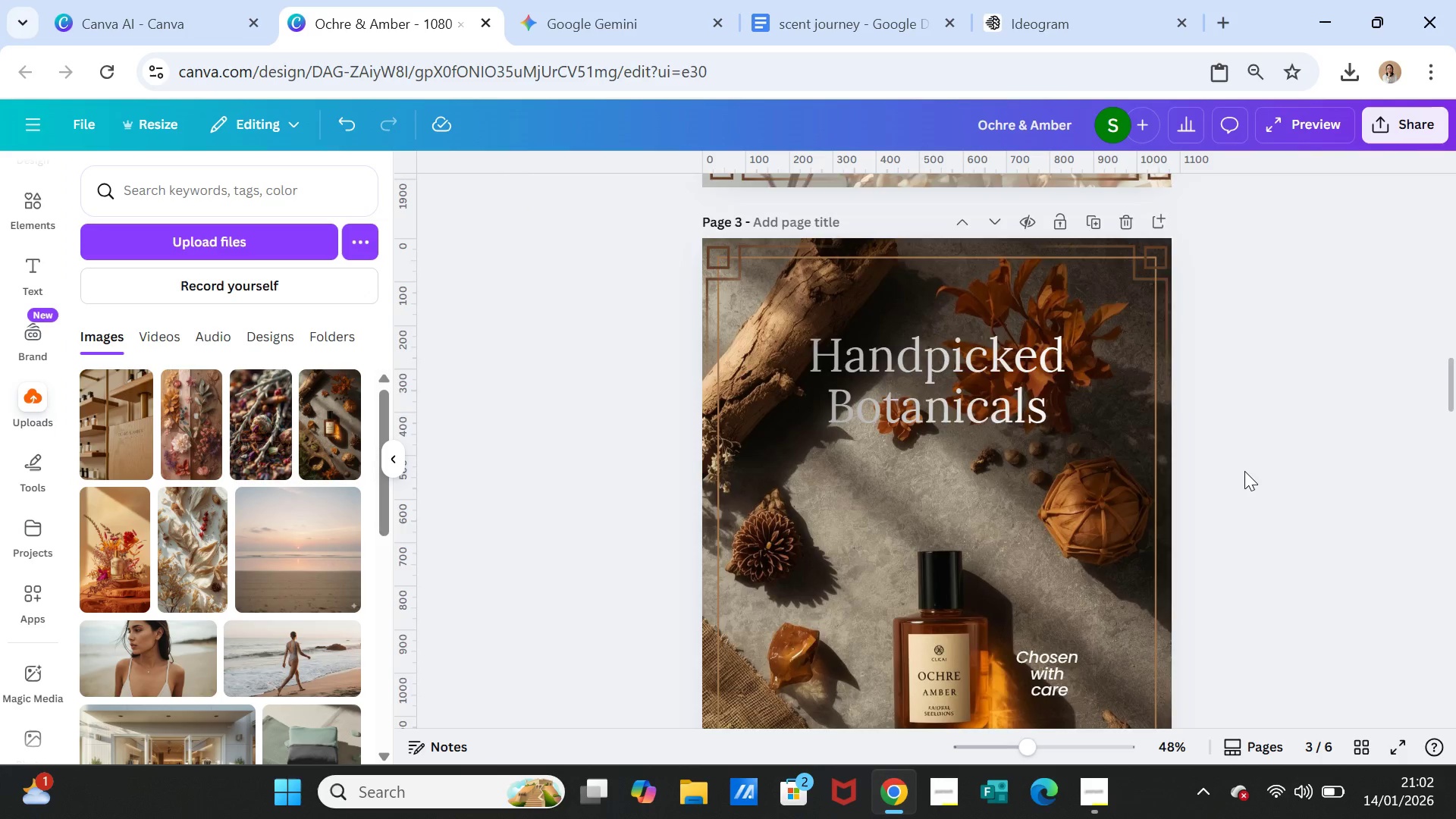 
scroll: coordinate [1244, 474], scroll_direction: down, amount: 2.0
 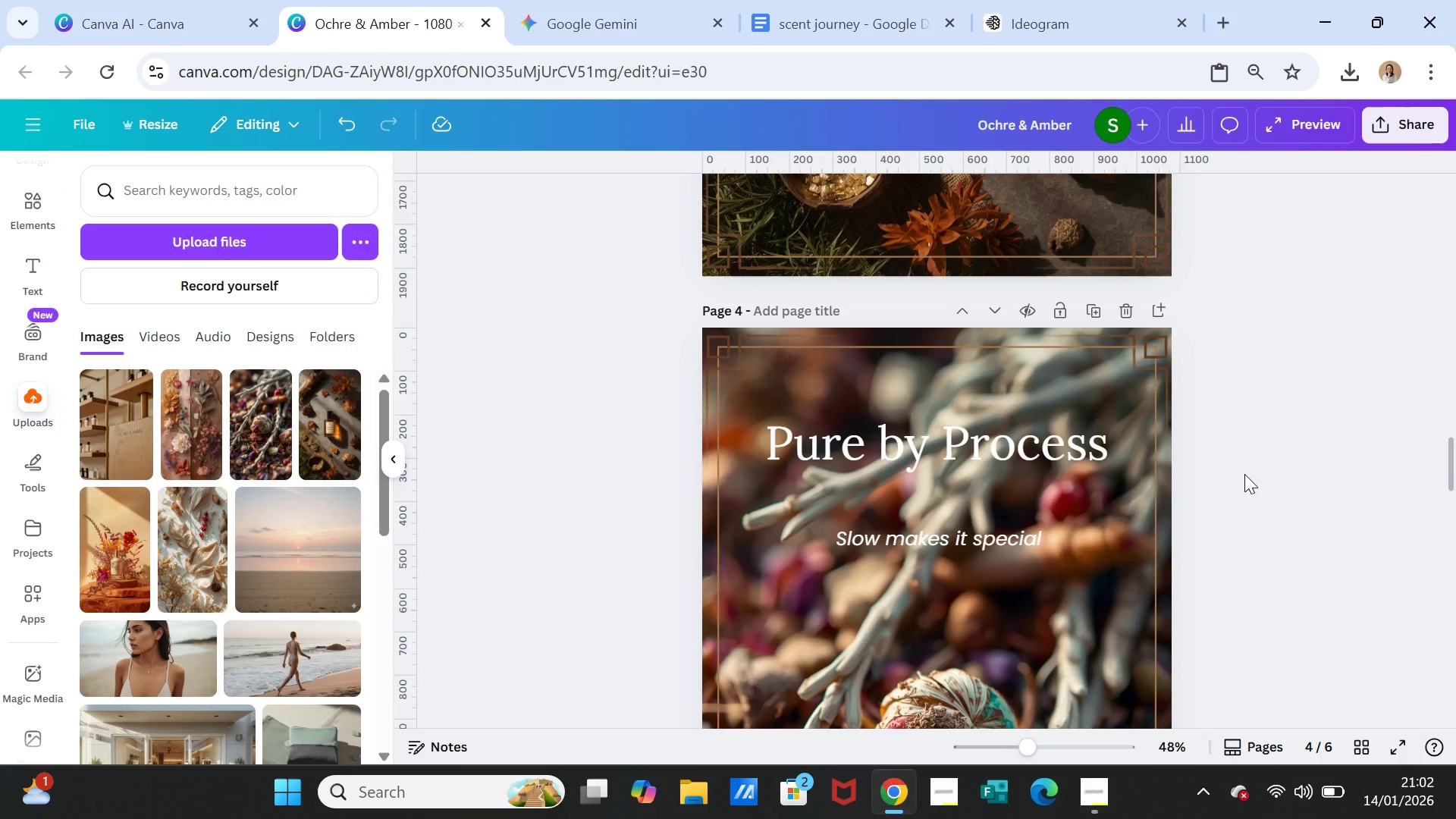 
scroll: coordinate [1244, 474], scroll_direction: up, amount: 20.0
 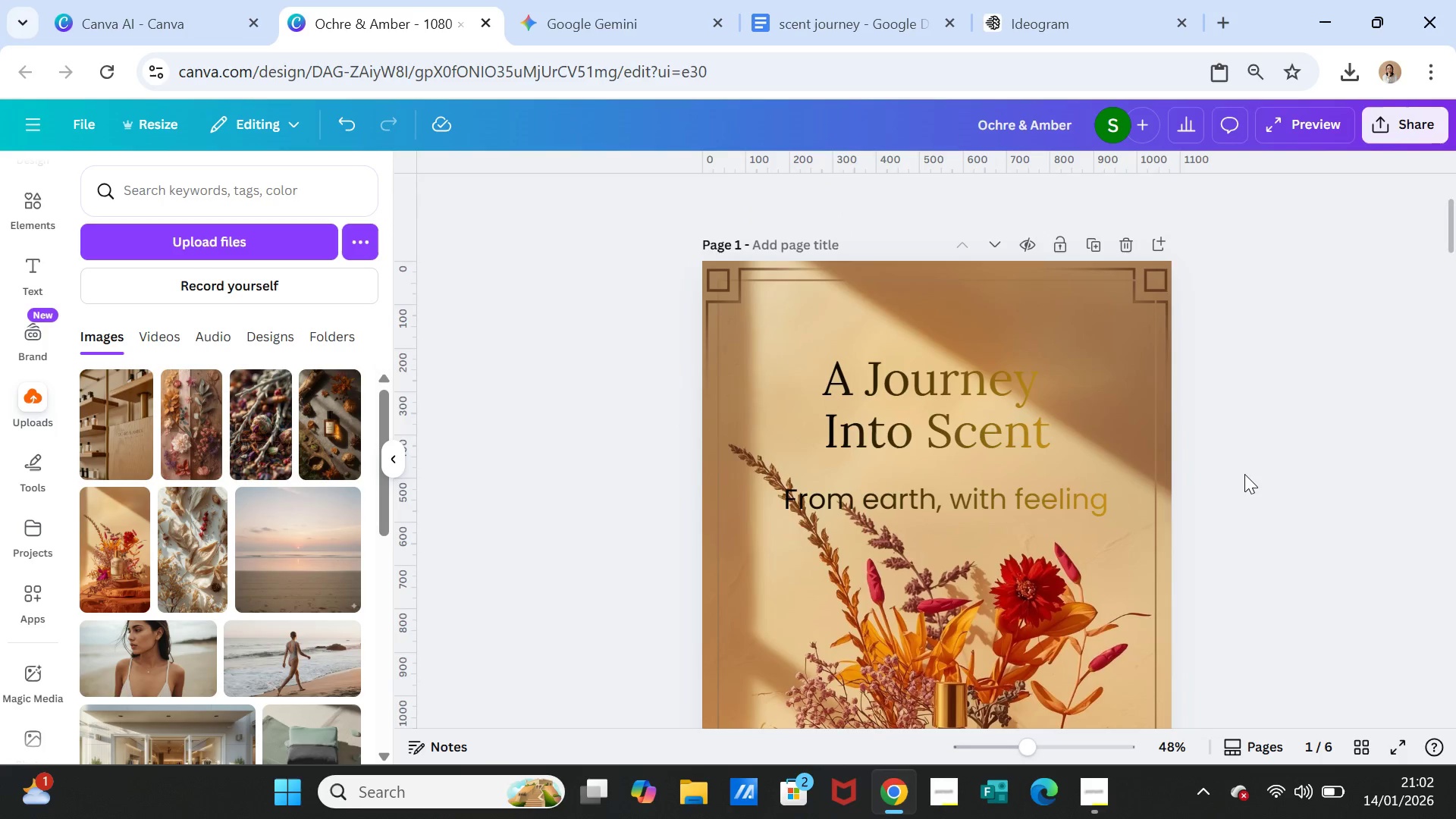 
scroll: coordinate [1244, 474], scroll_direction: down, amount: 5.0
 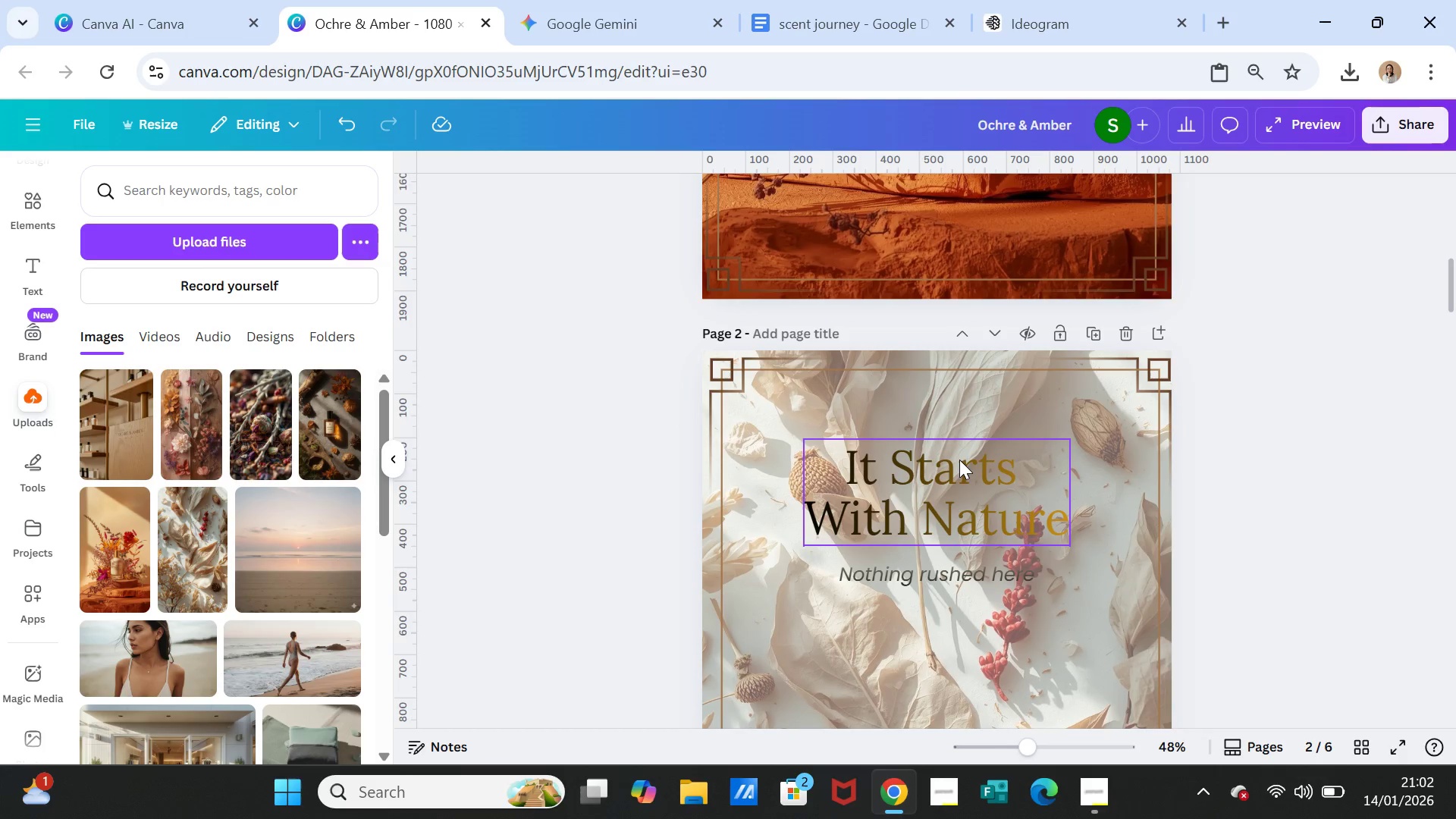 
left_click([959, 460])
 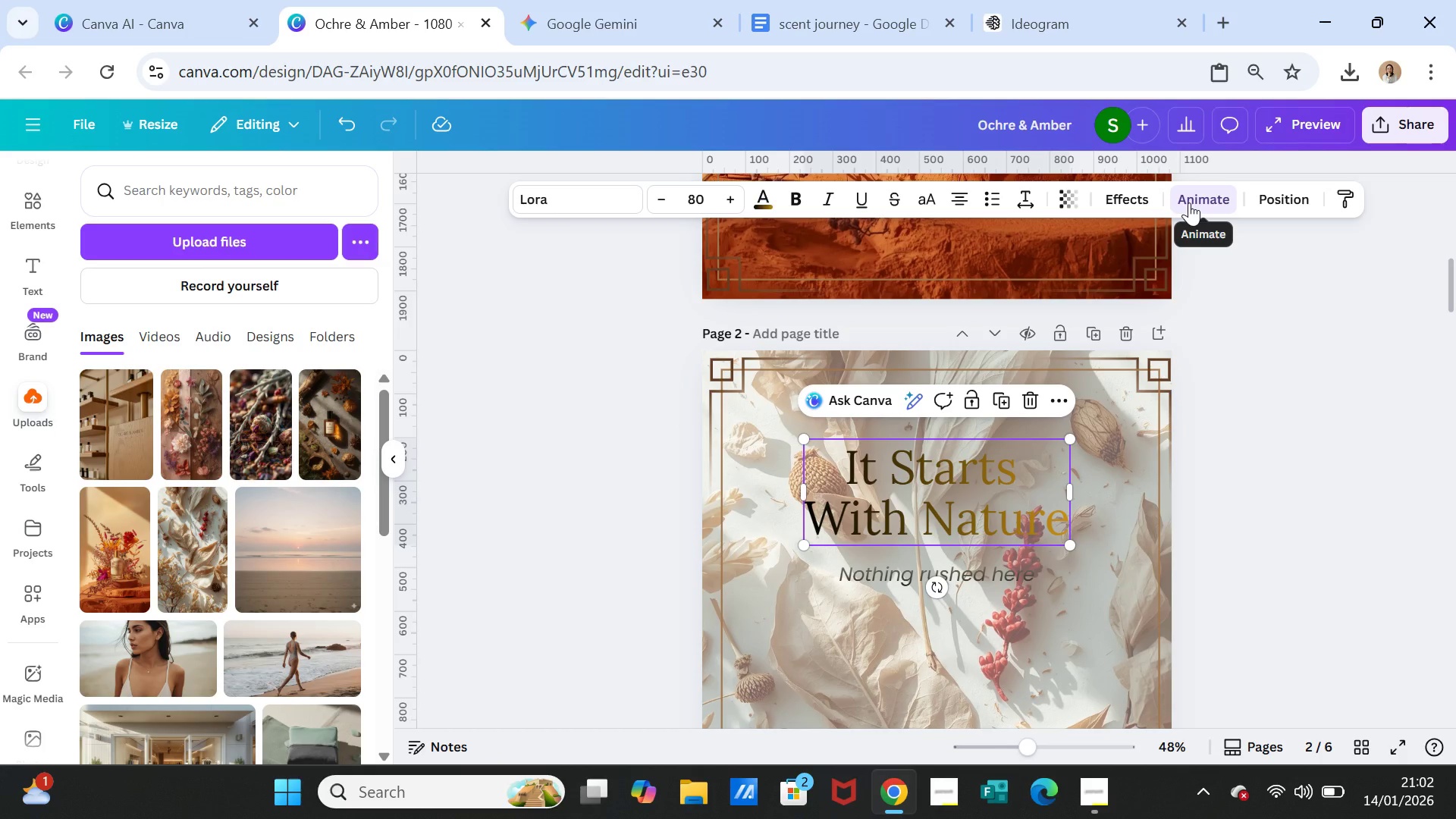 
left_click([1189, 202])
 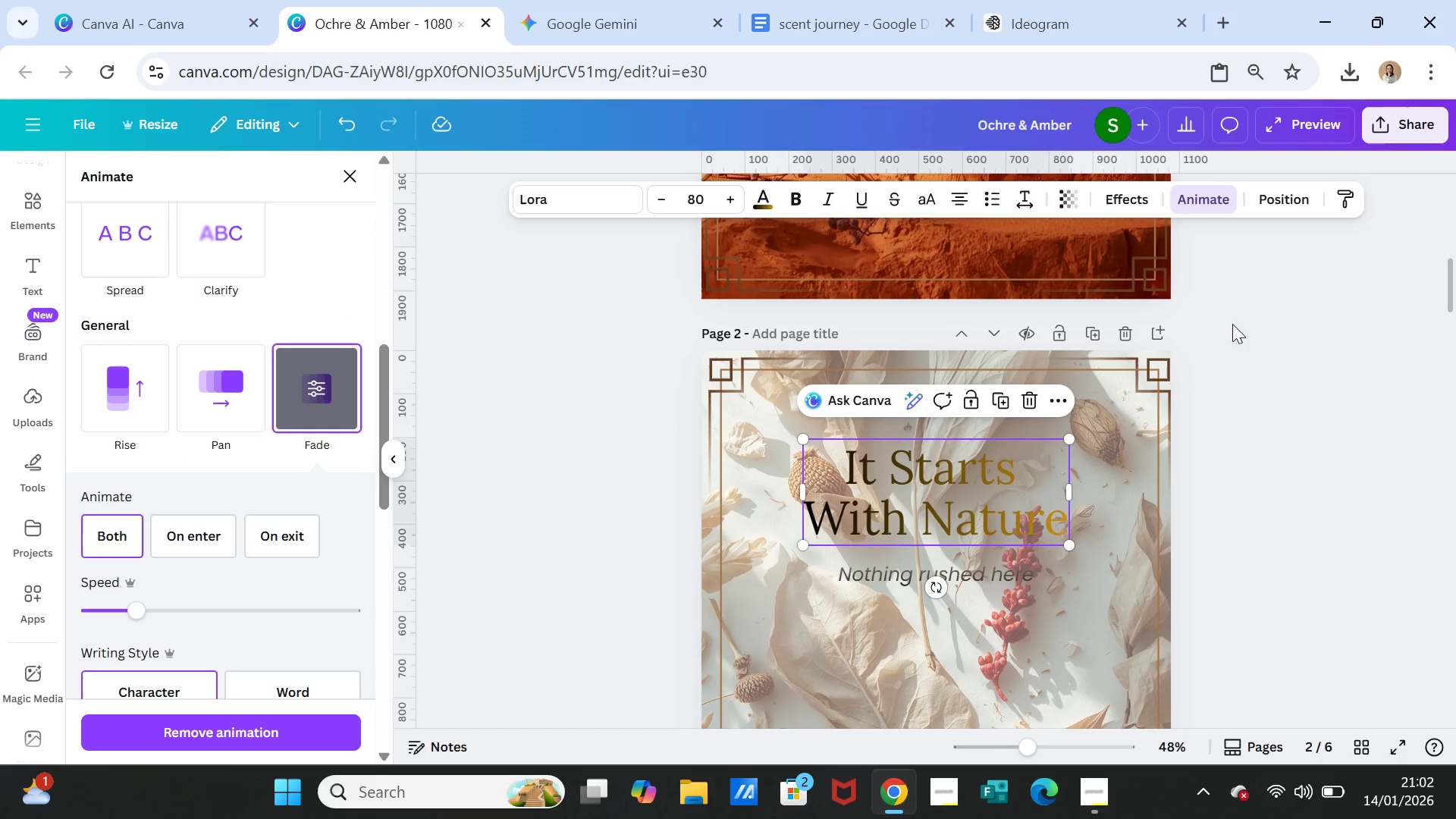 
left_click([1237, 412])
 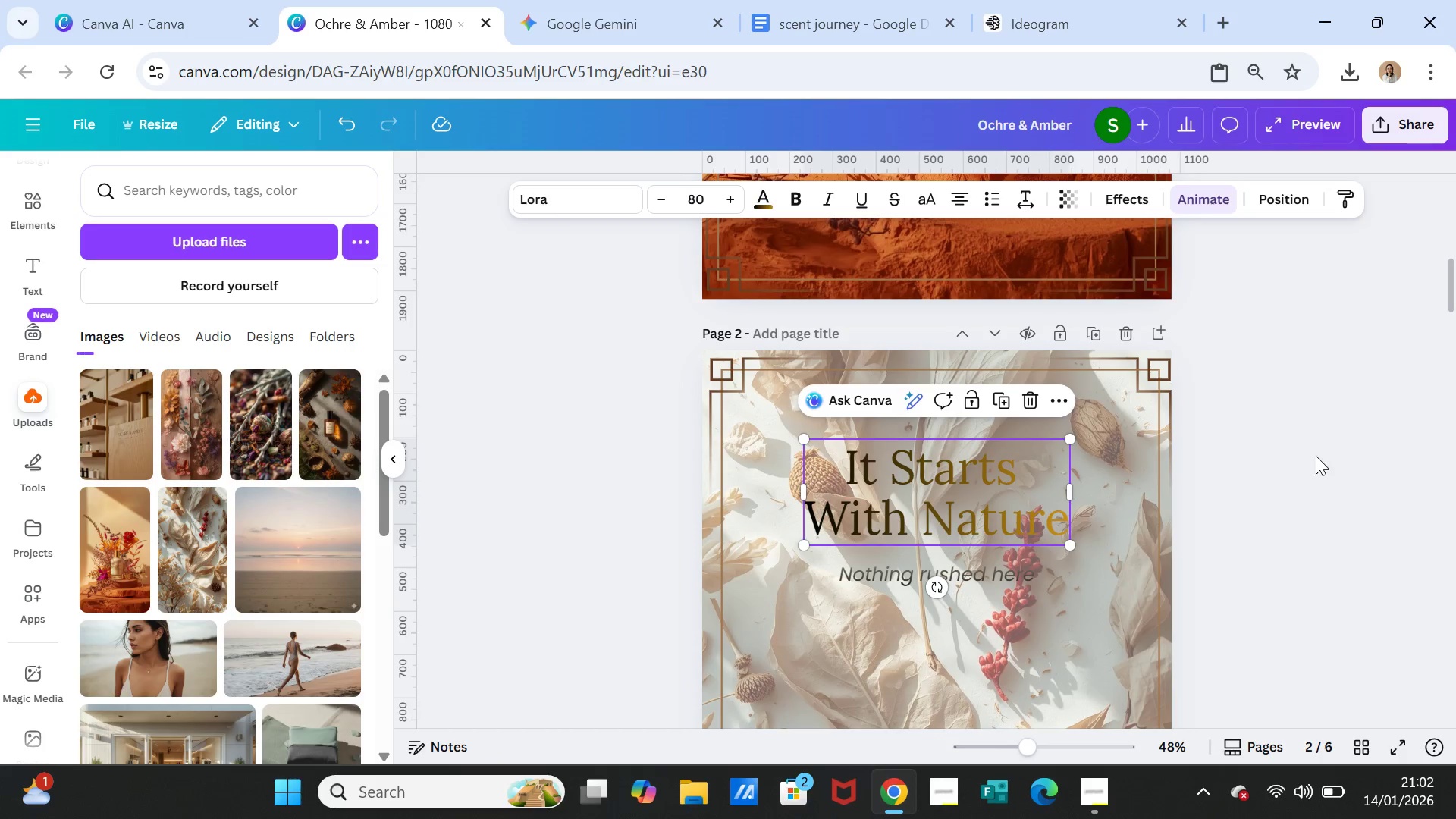 
scroll: coordinate [1316, 456], scroll_direction: up, amount: 7.0
 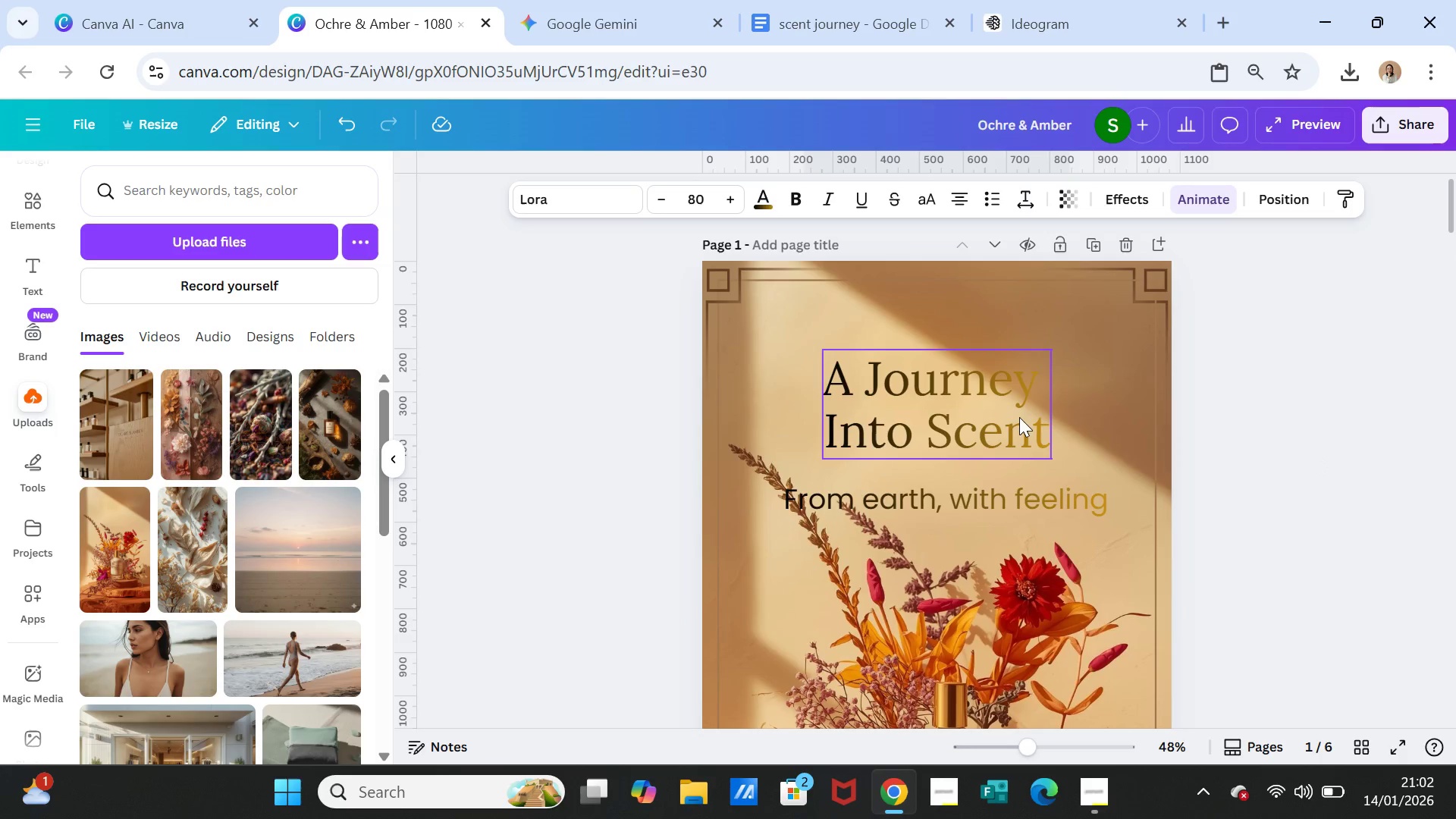 
left_click([1018, 416])
 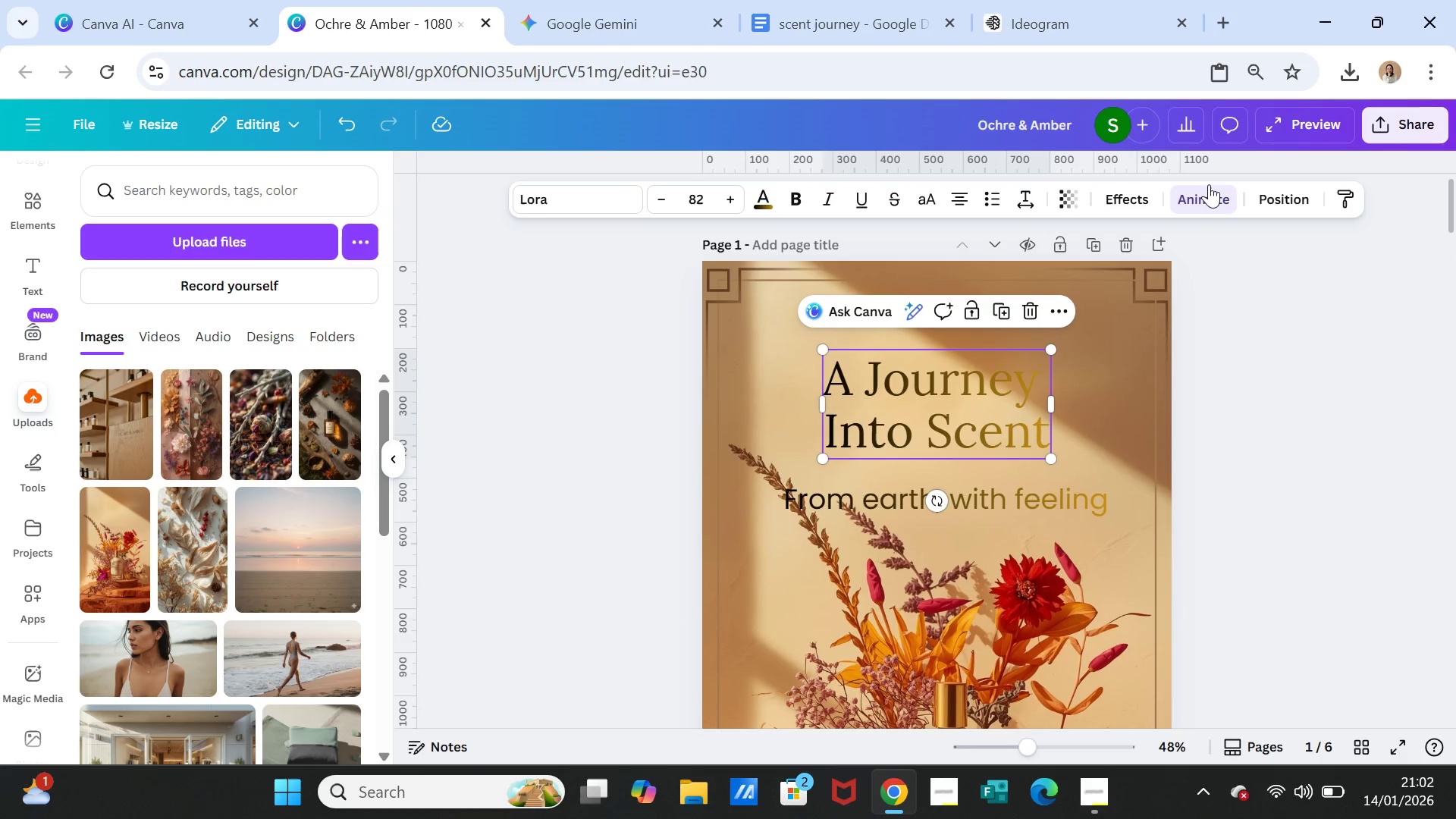 
left_click([1209, 184])
 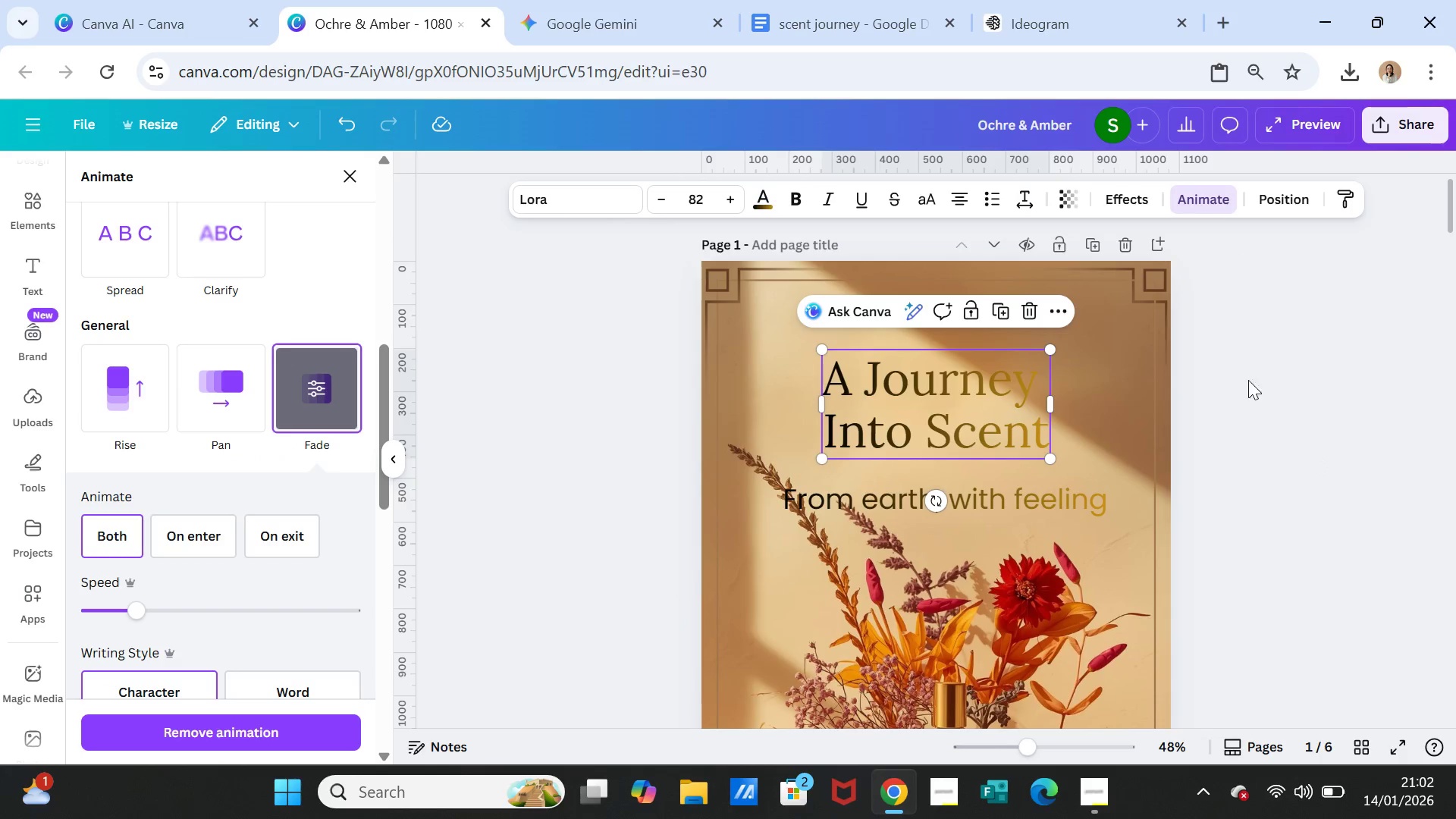 
left_click([1248, 440])
 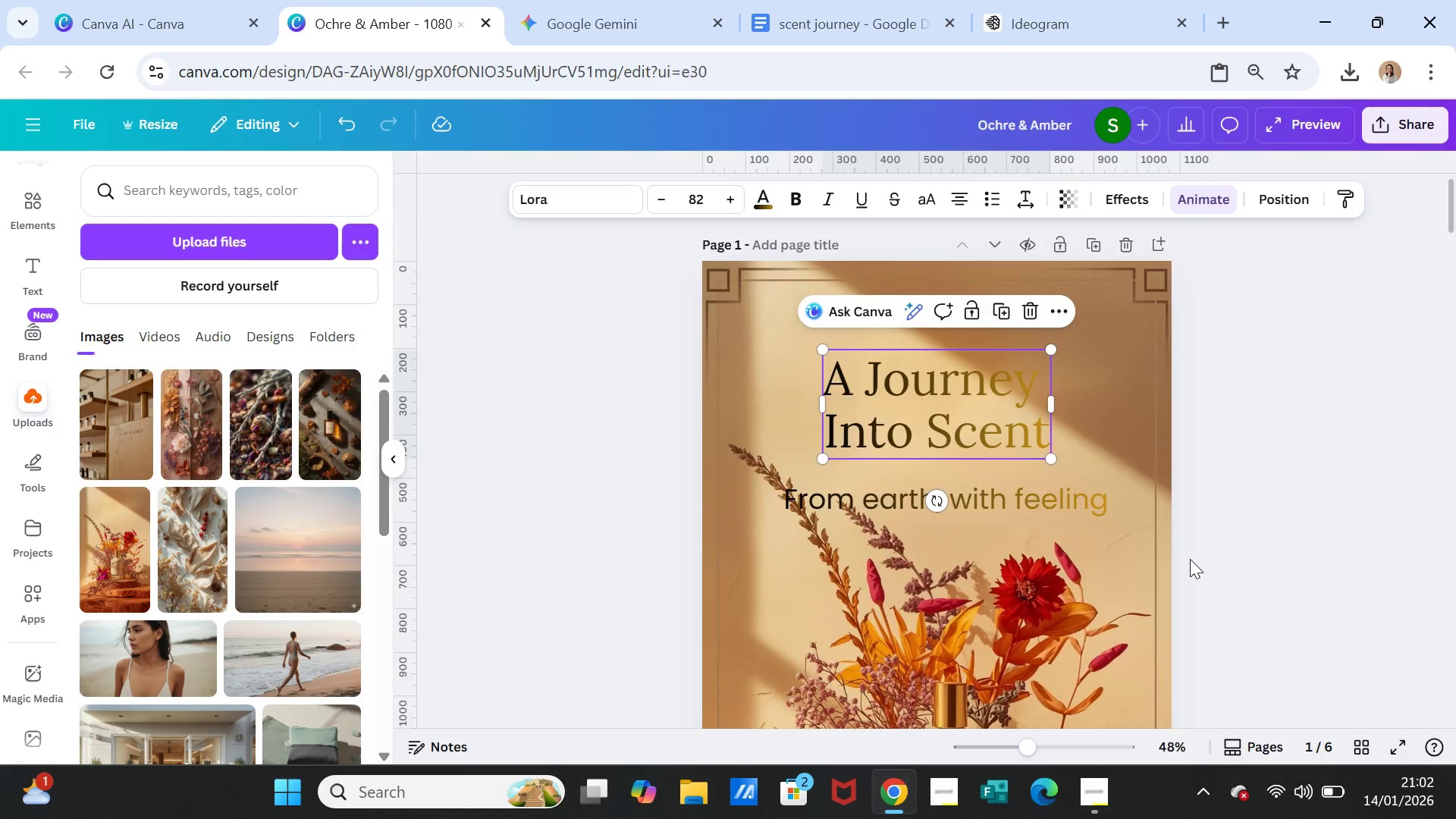 
scroll: coordinate [1191, 548], scroll_direction: down, amount: 8.0
 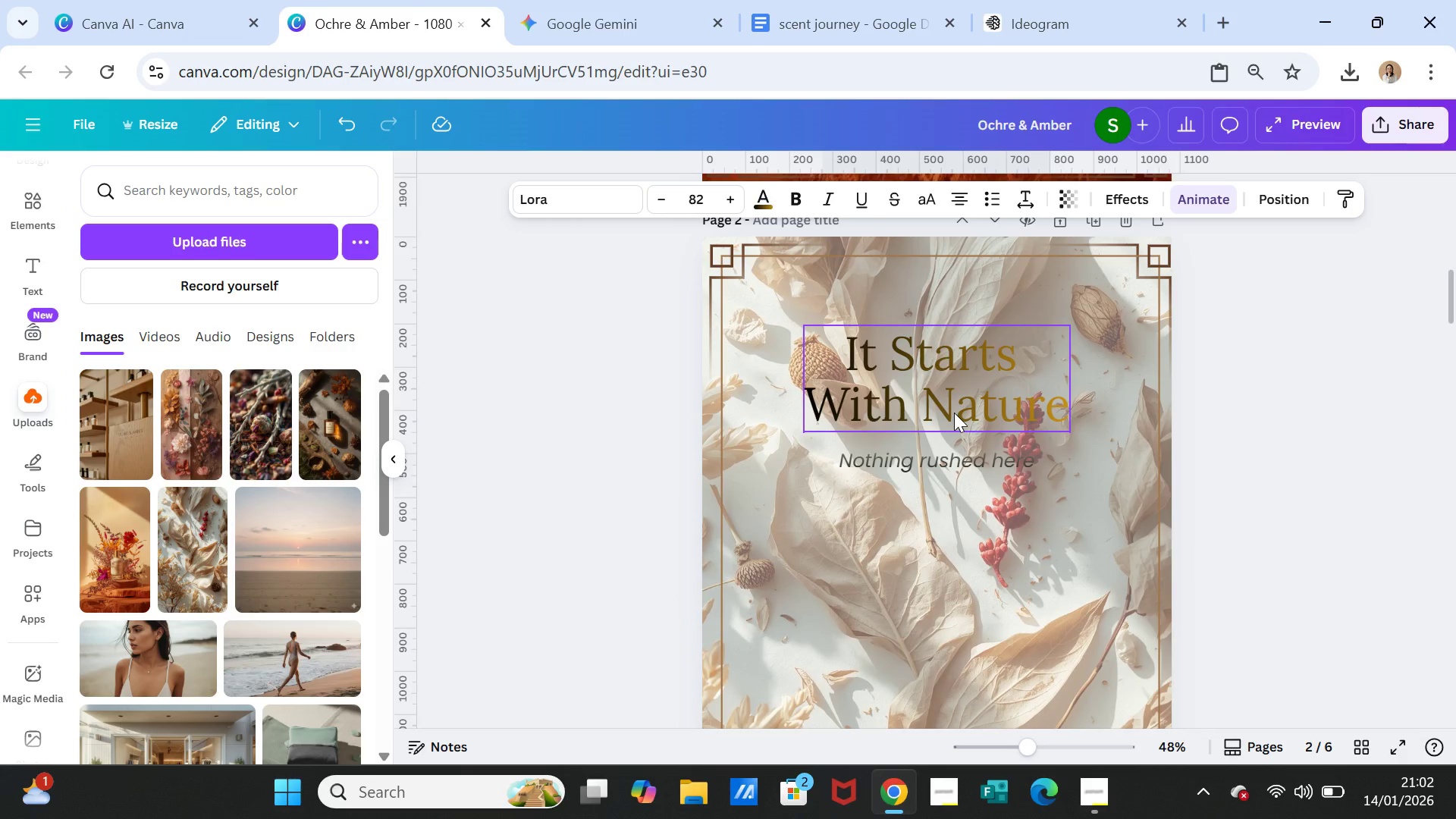 
left_click([954, 413])
 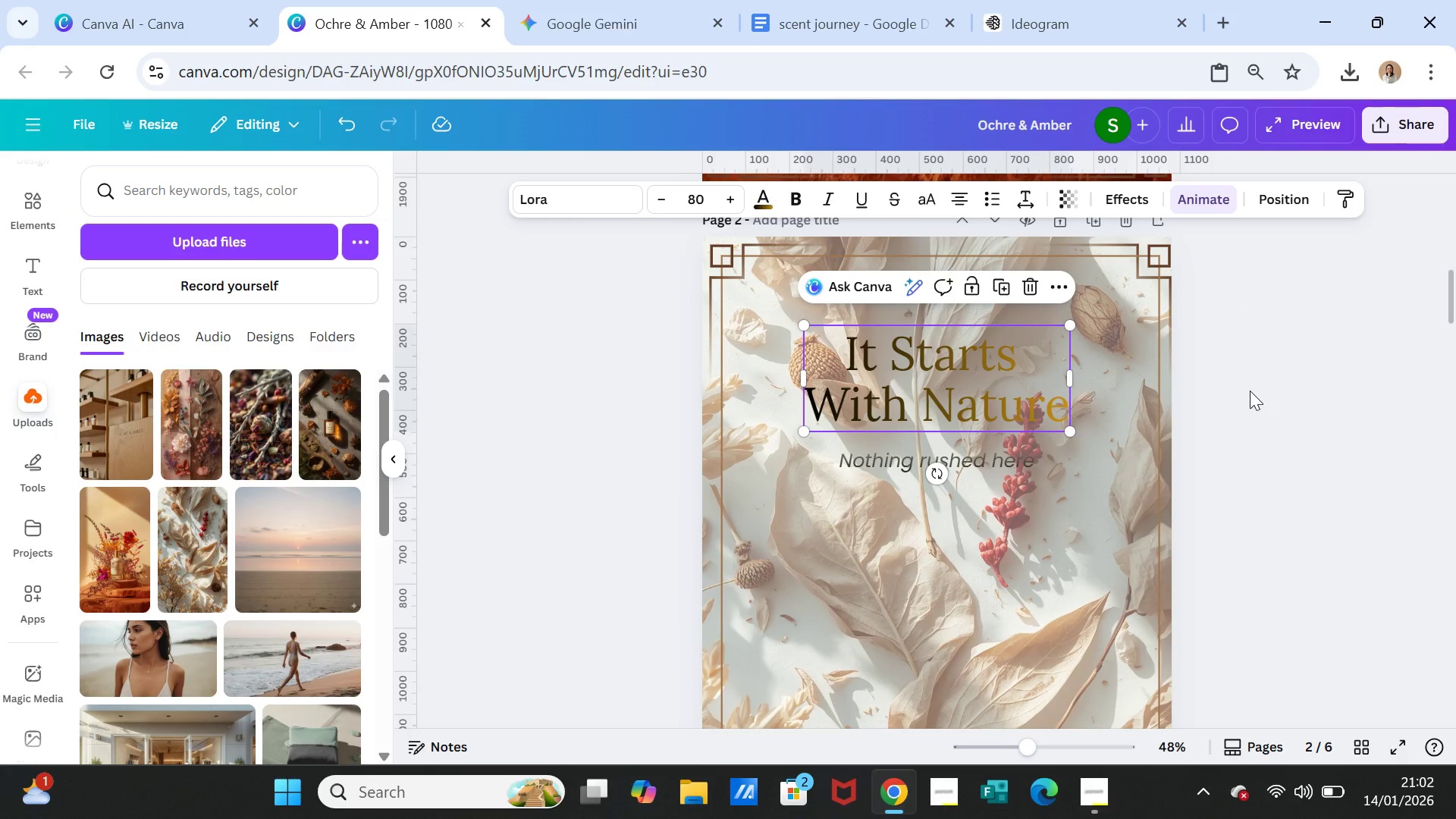 
wait(5.5)
 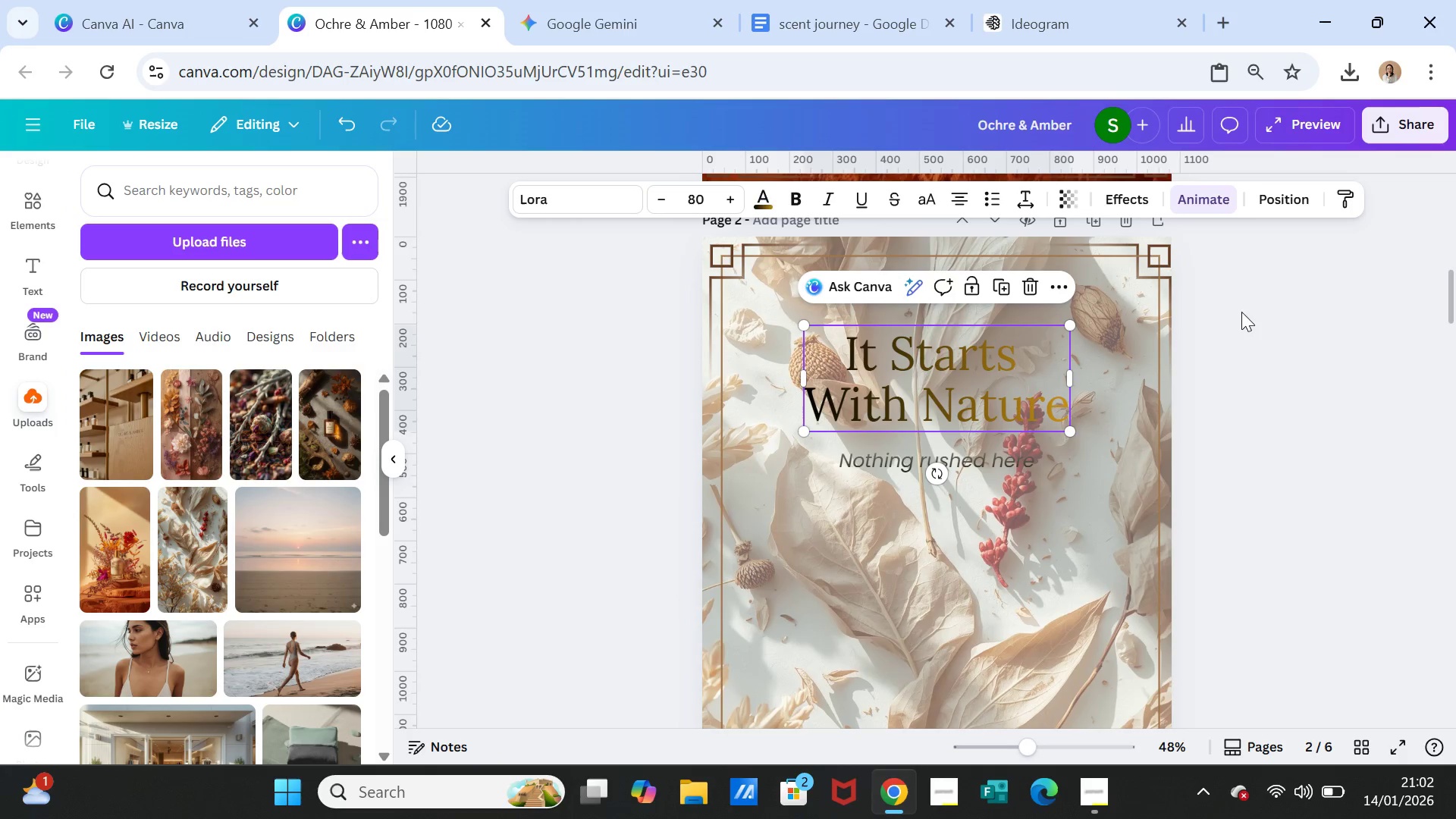 
left_click([1200, 198])
 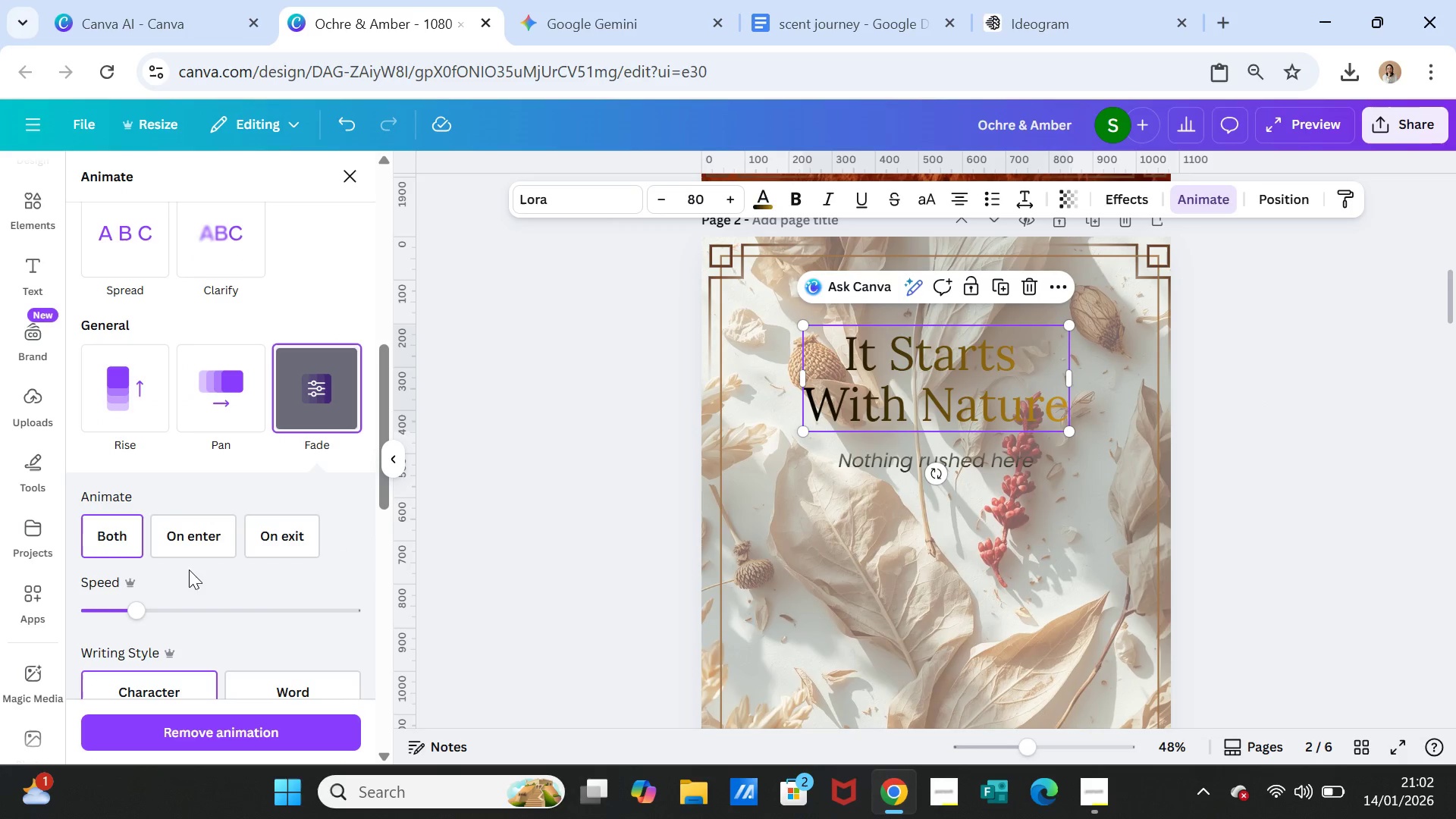 
left_click([188, 534])
 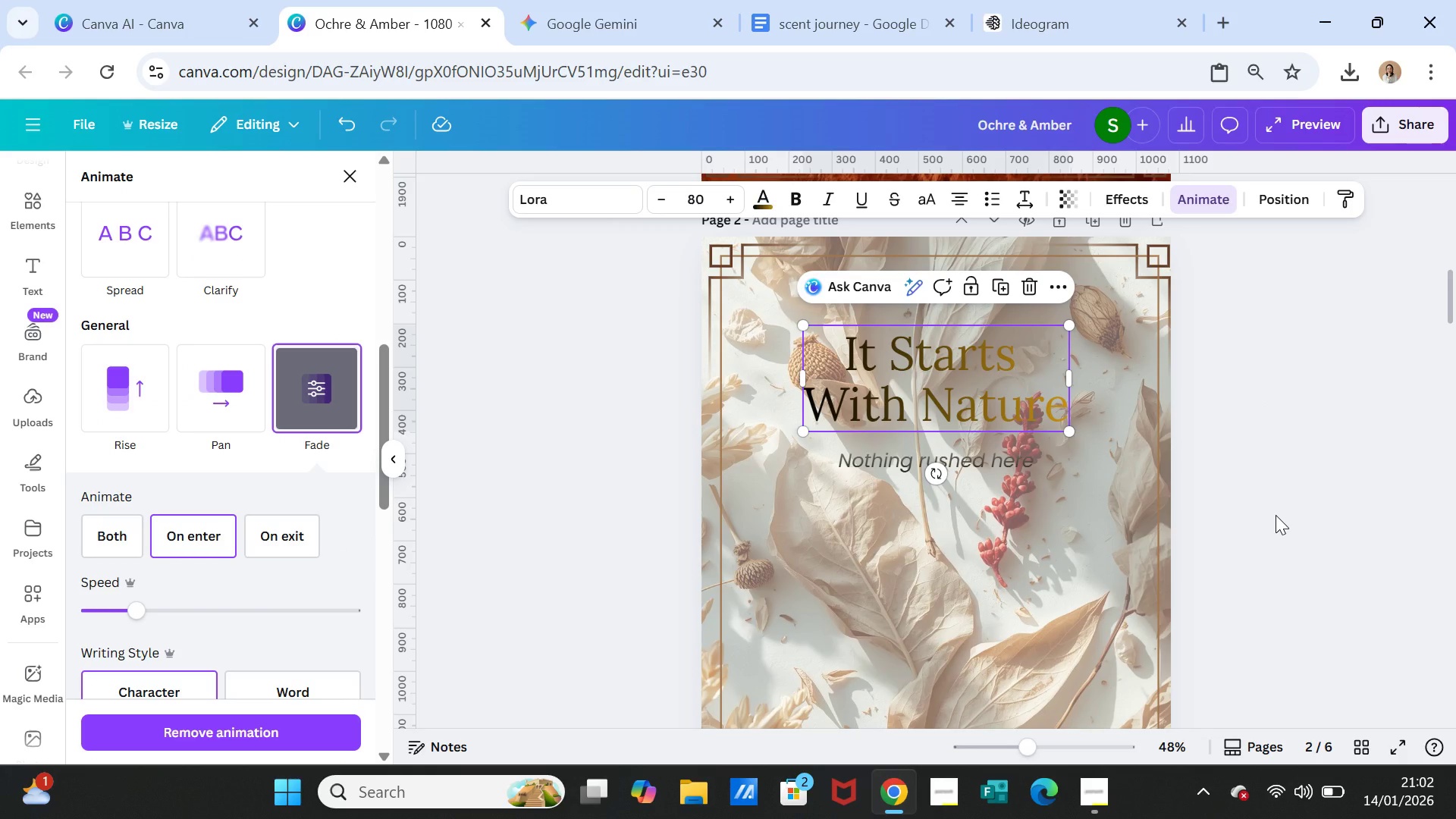 
wait(6.94)
 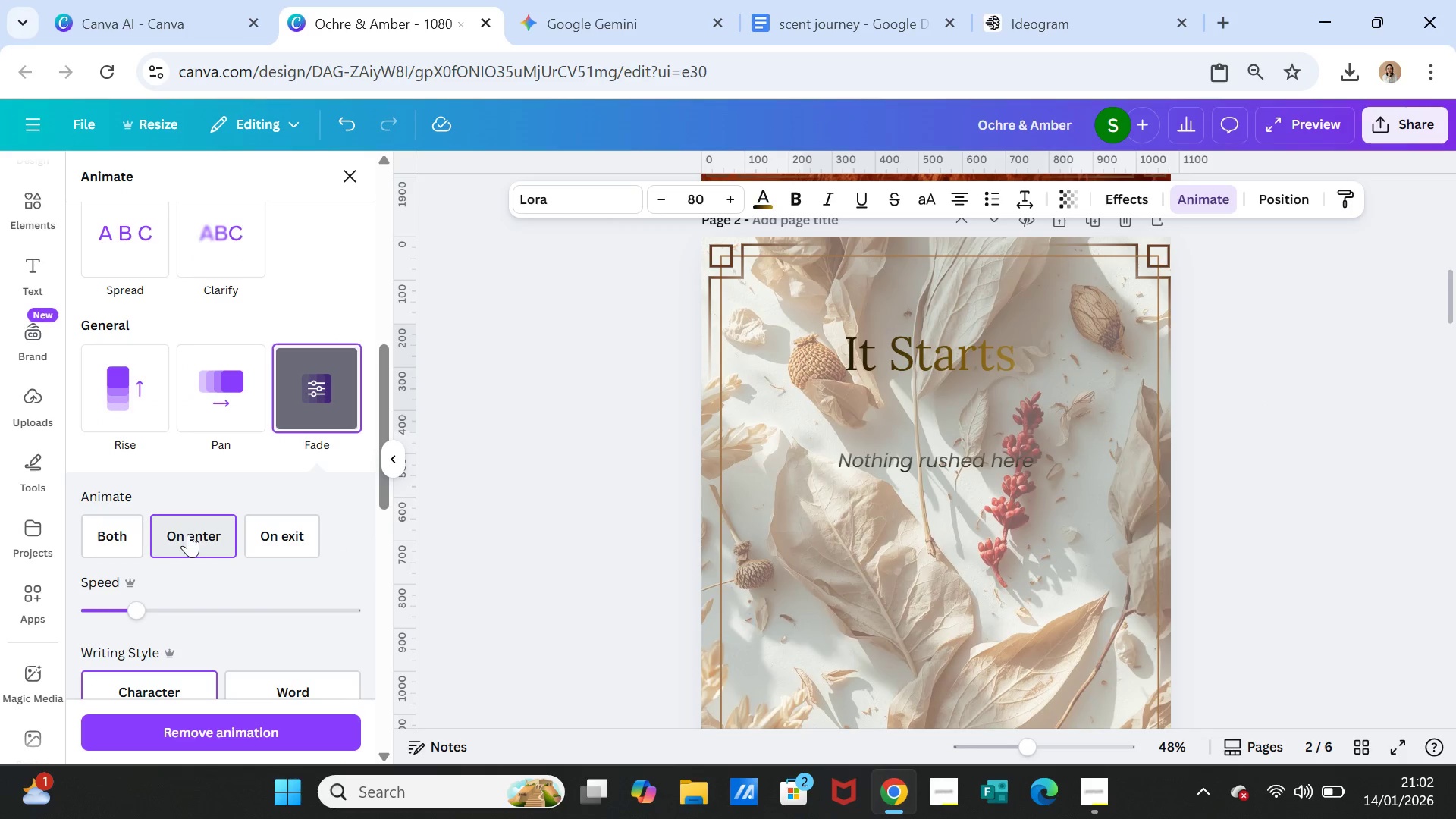 
left_click_drag(start_coordinate=[130, 608], to_coordinate=[121, 608])
 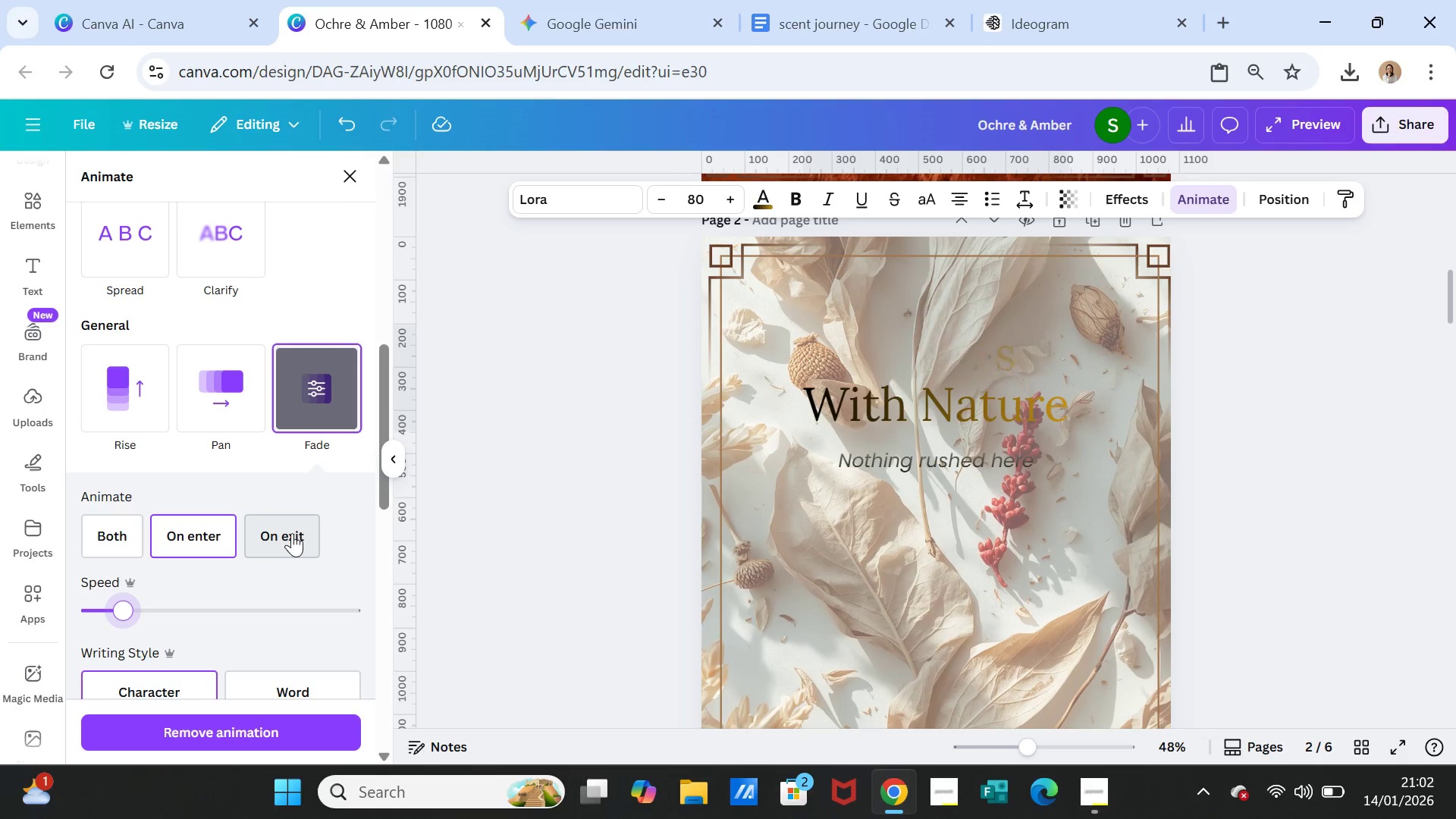 
left_click([292, 533])
 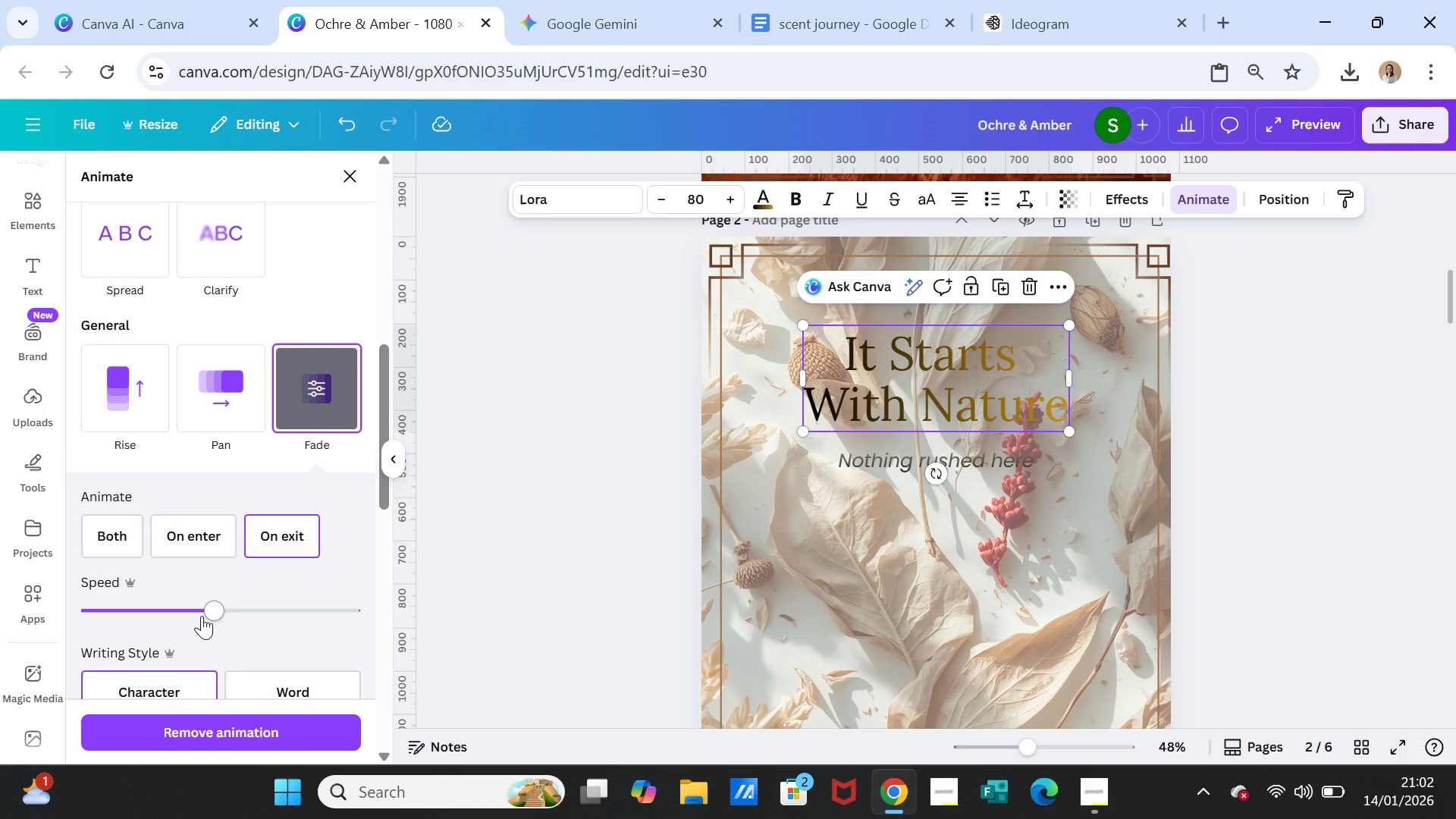 
left_click_drag(start_coordinate=[202, 615], to_coordinate=[141, 604])
 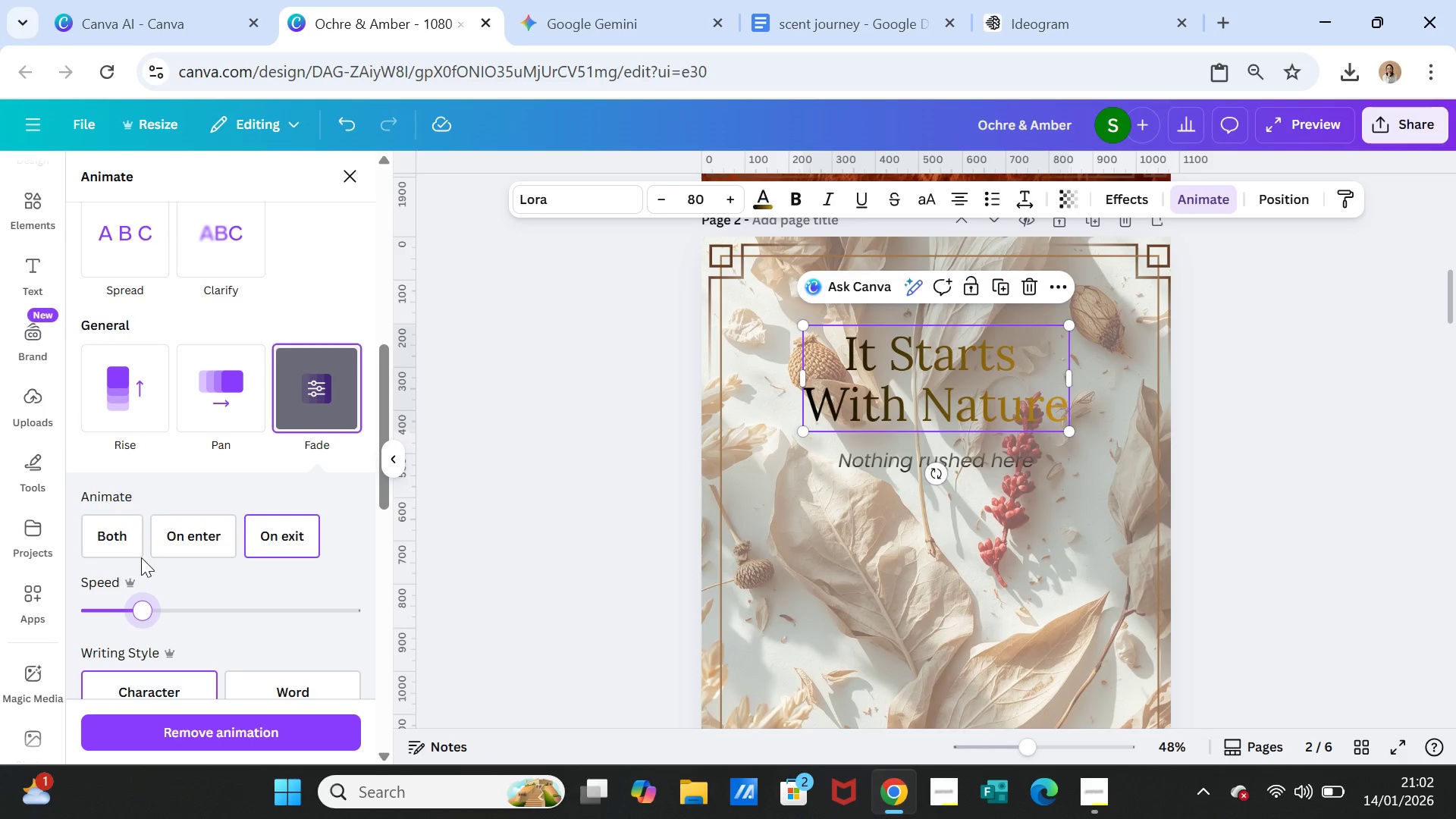 
left_click([124, 538])
 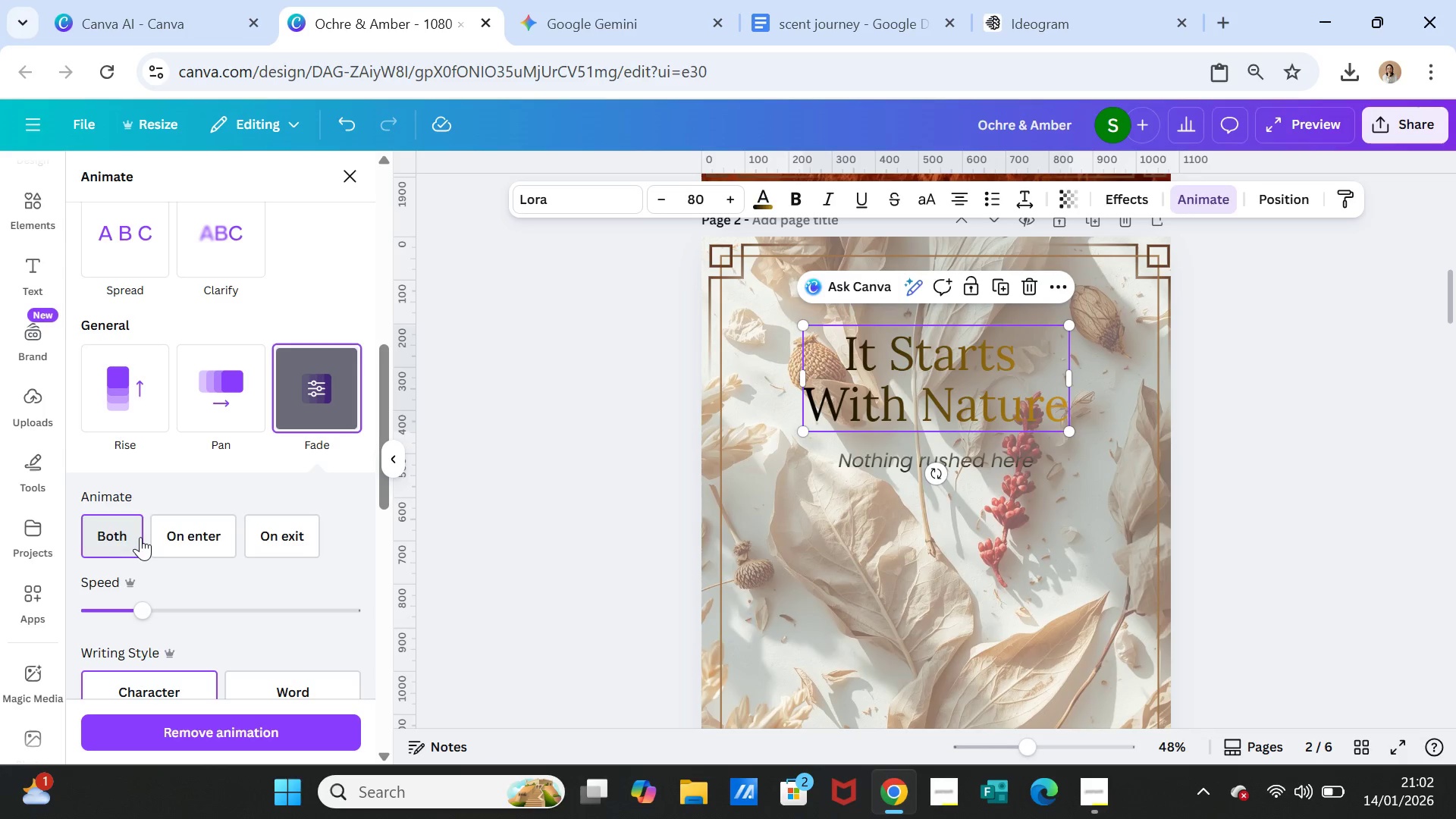 
left_click([1275, 484])
 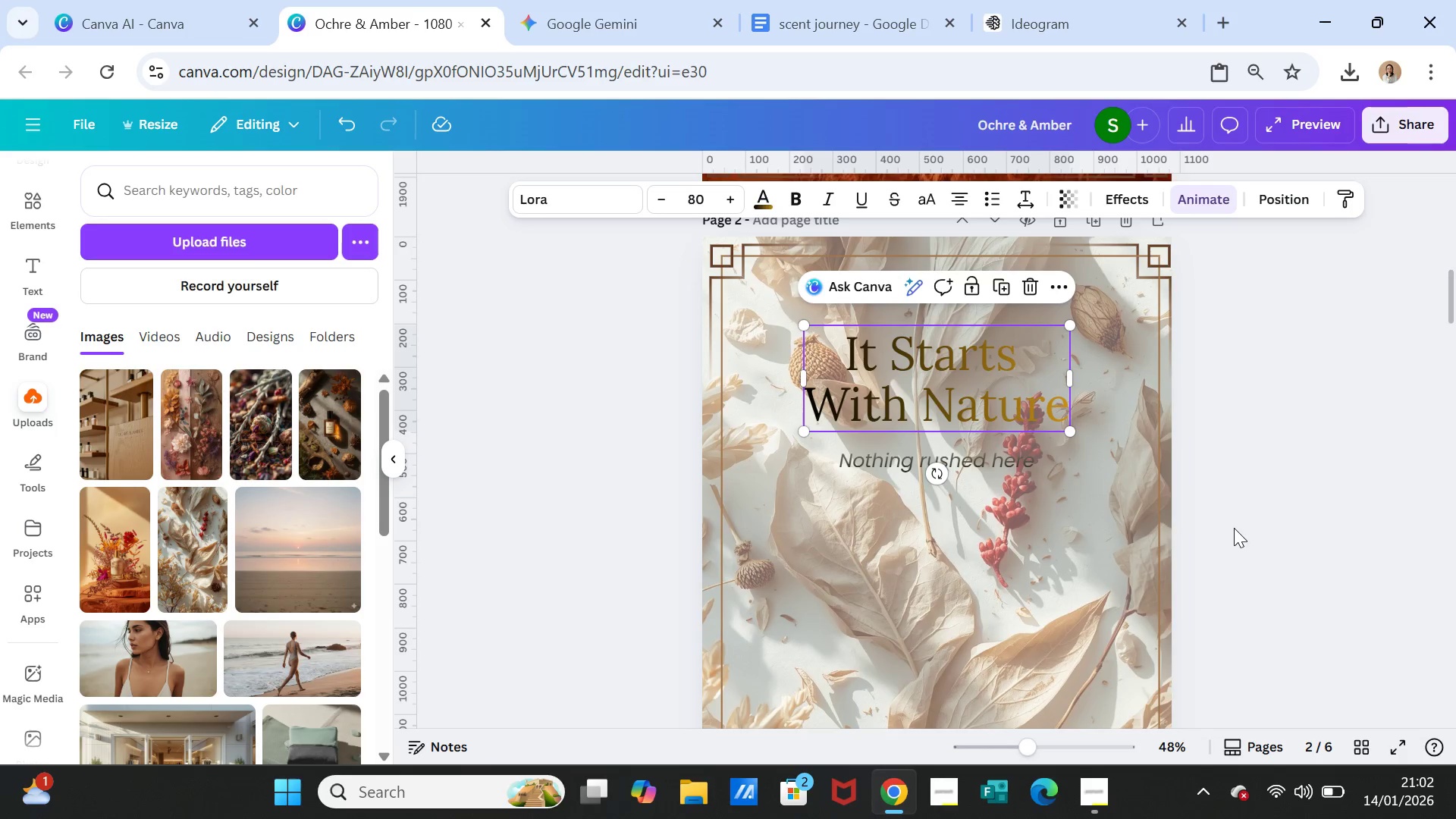 
left_click([1235, 529])
 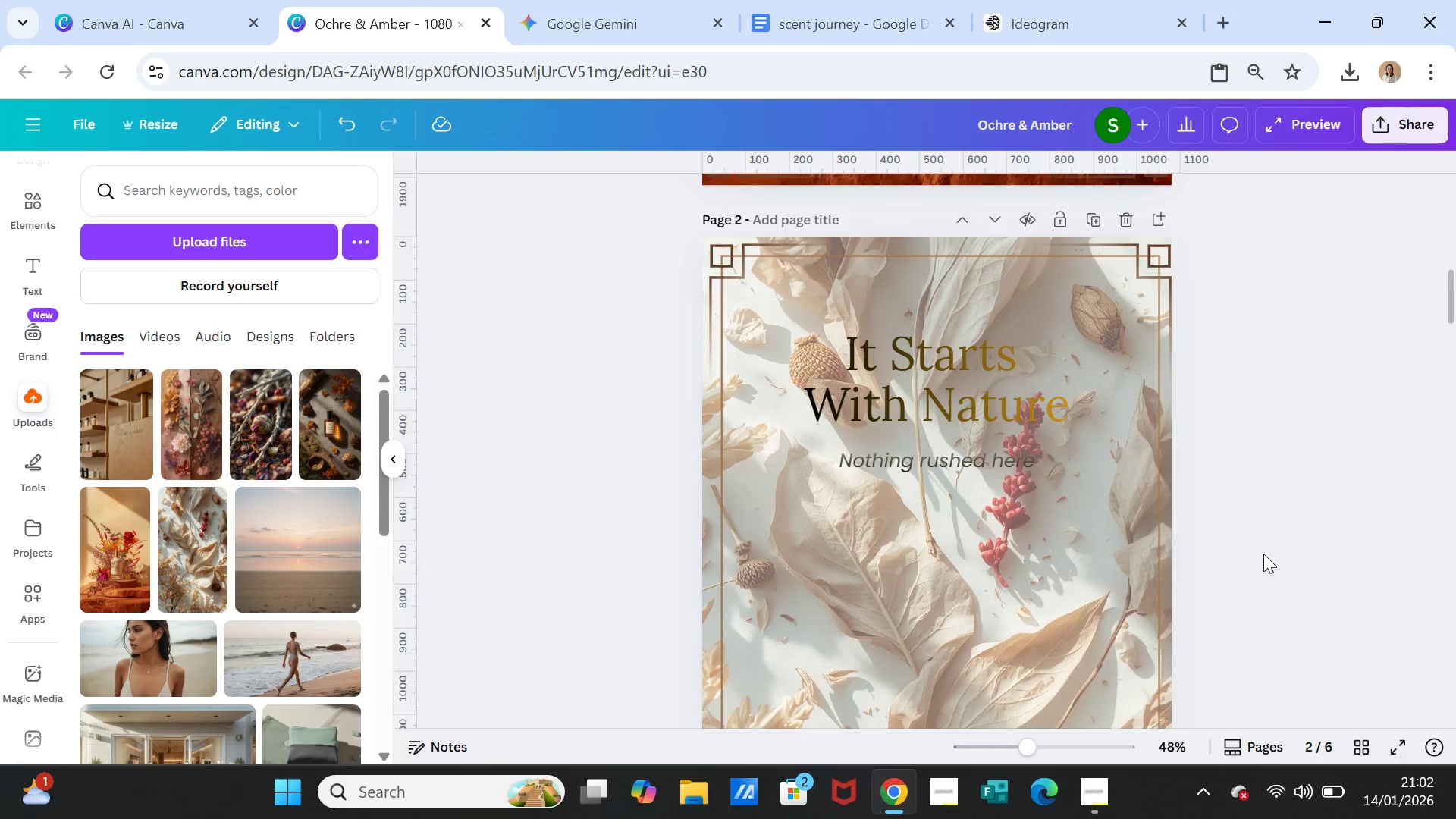 
scroll: coordinate [1265, 557], scroll_direction: down, amount: 31.0
 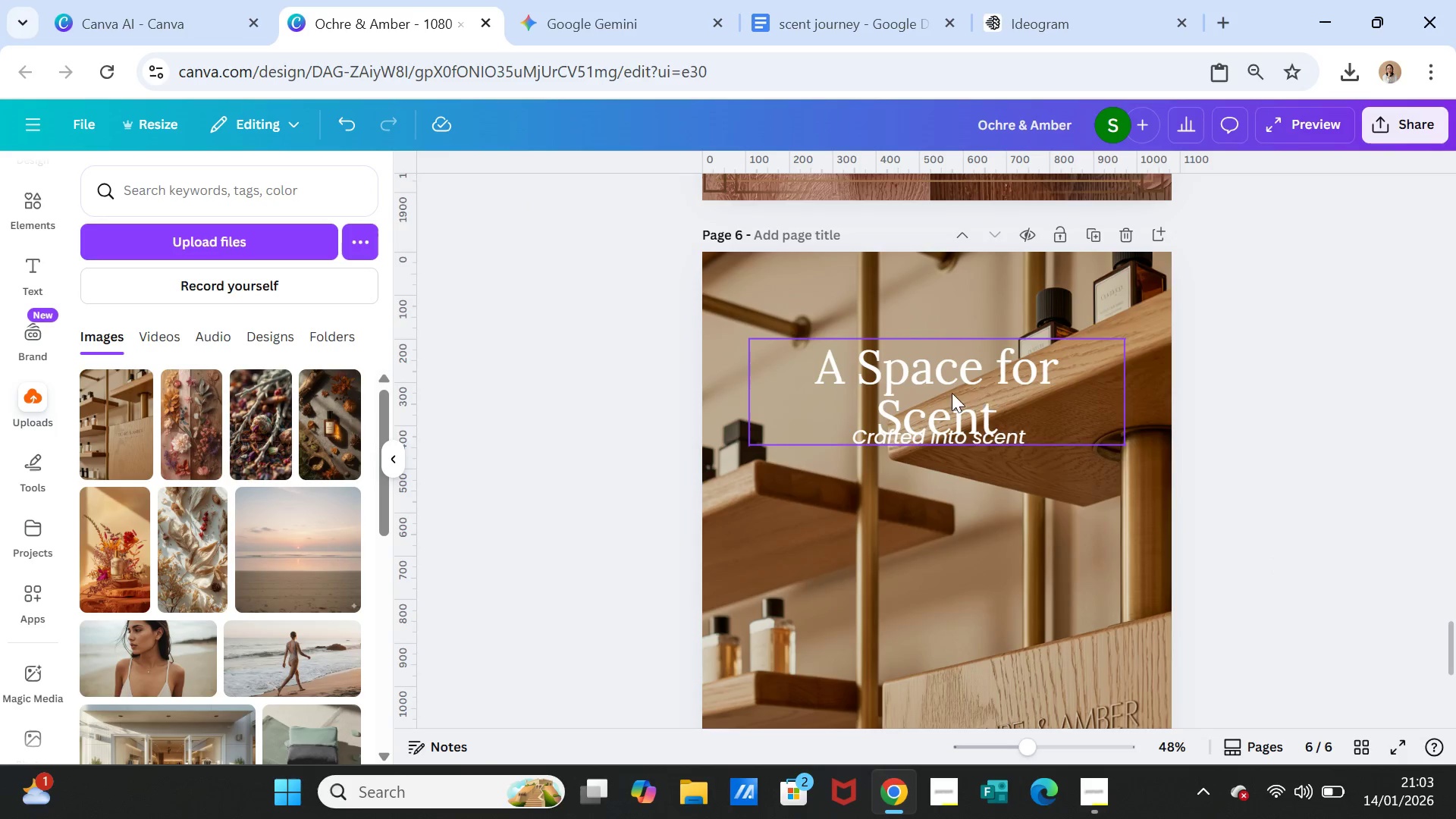 
left_click([952, 393])
 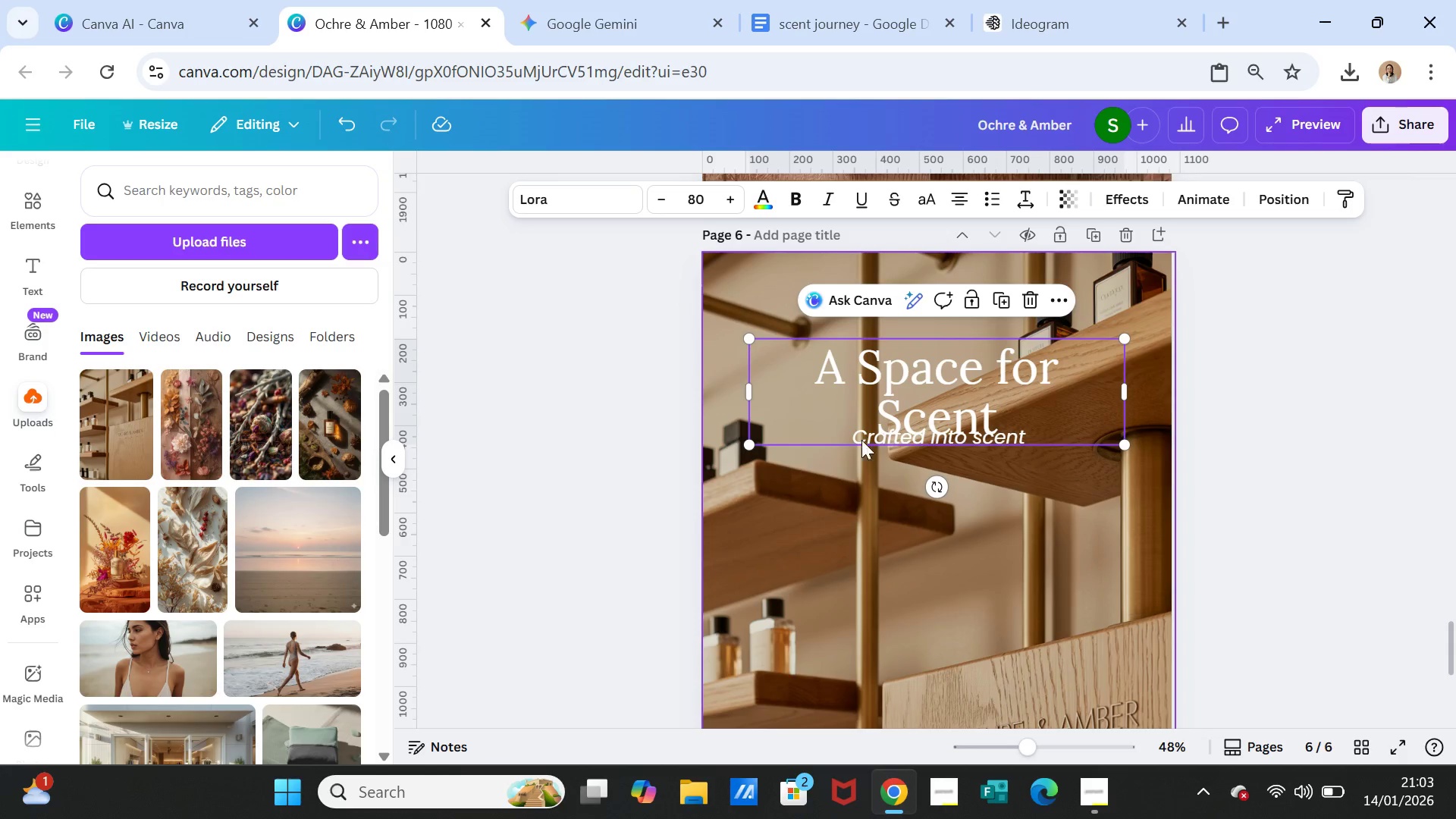 
left_click_drag(start_coordinate=[748, 390], to_coordinate=[856, 389])
 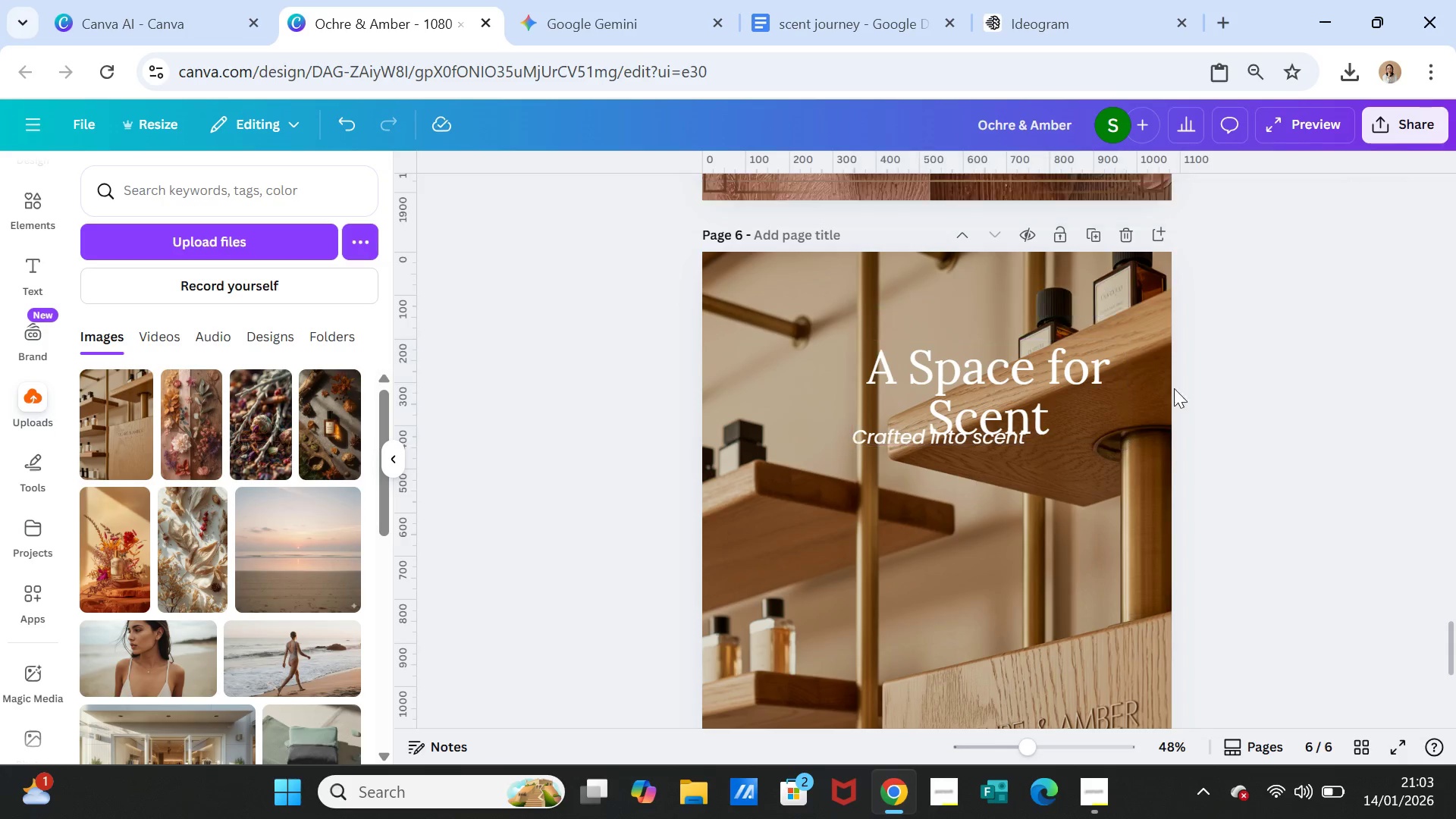 
left_click([1219, 379])
 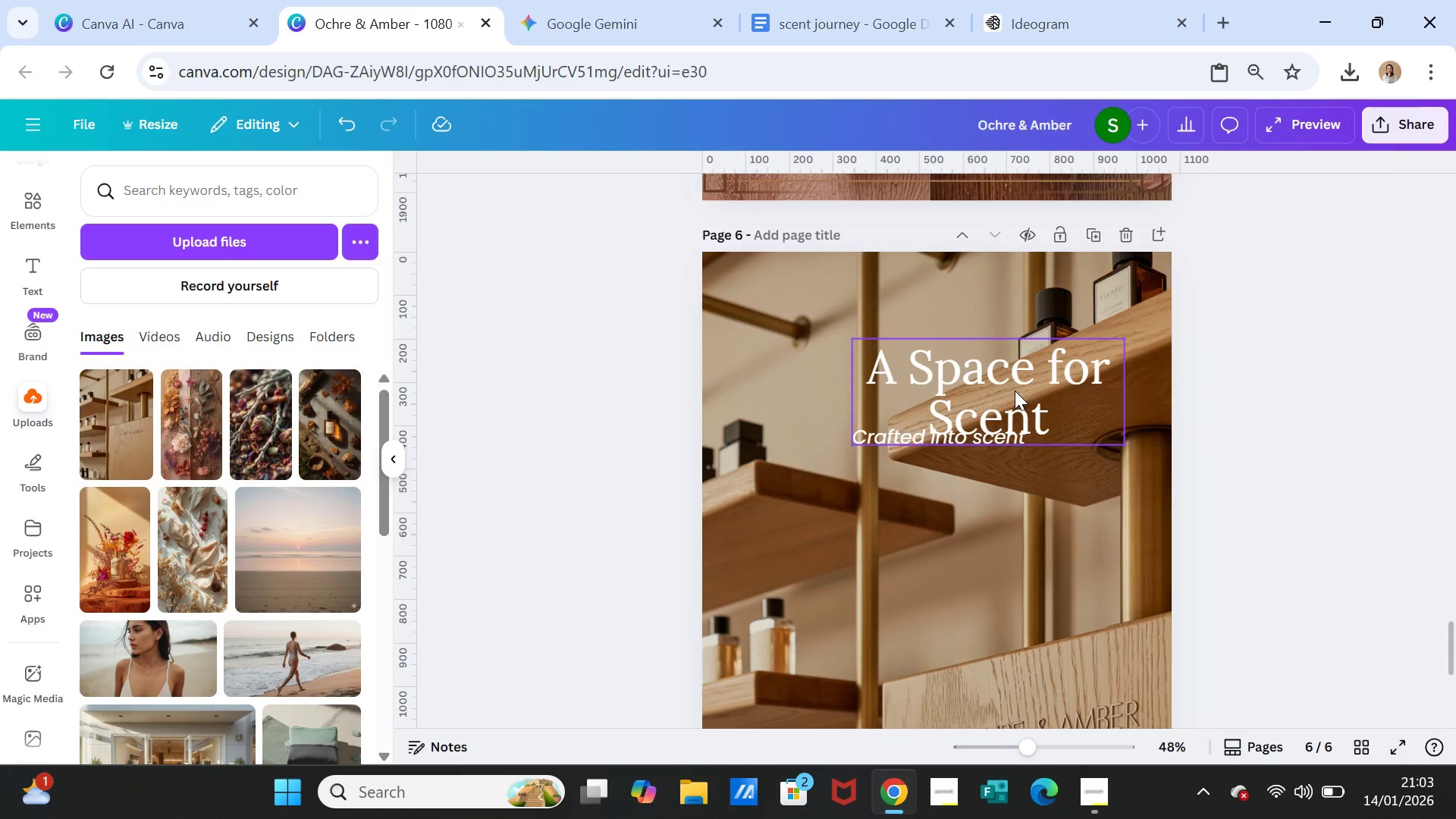 
left_click_drag(start_coordinate=[1016, 391], to_coordinate=[965, 385])
 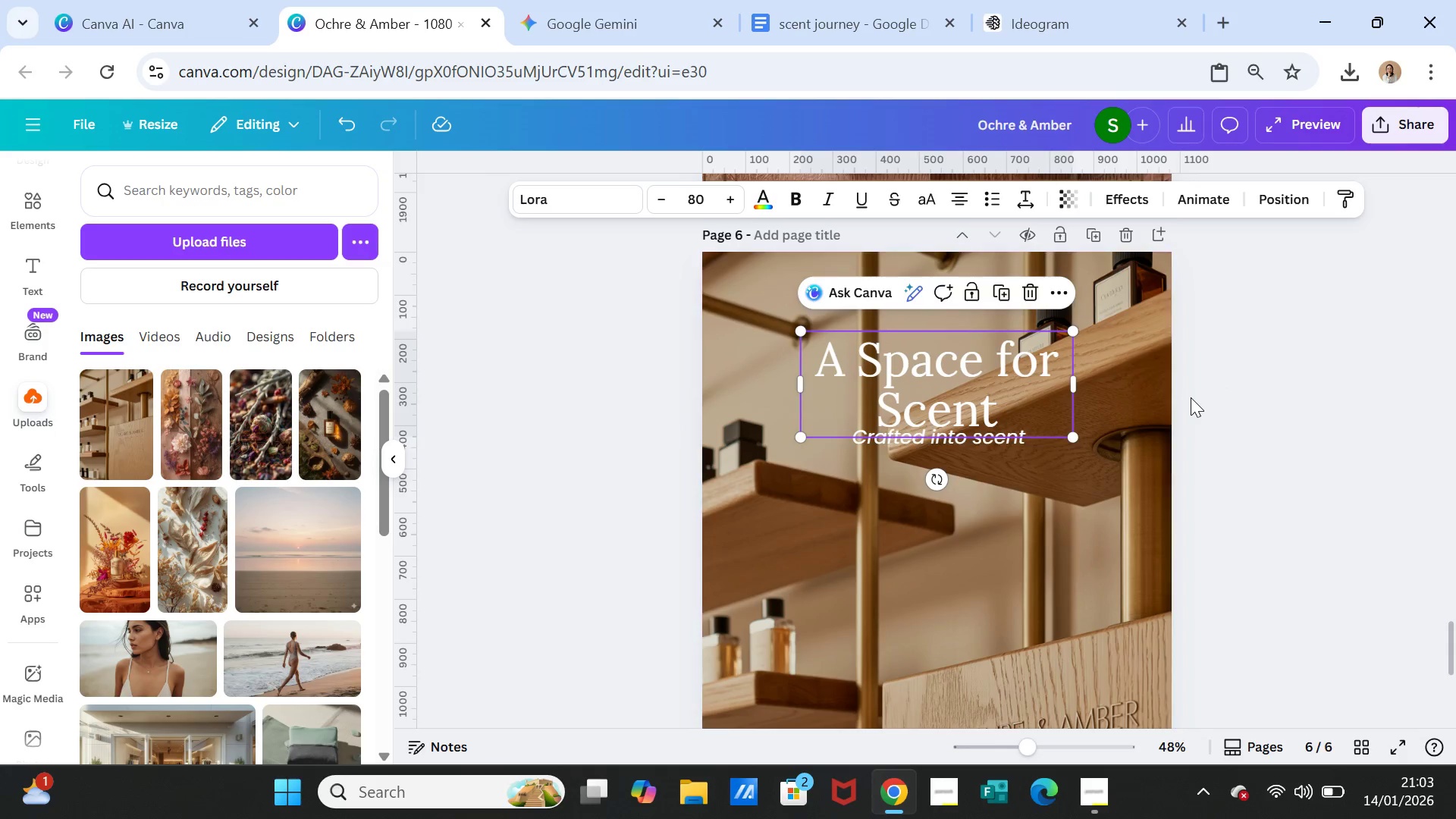 
left_click([1191, 397])
 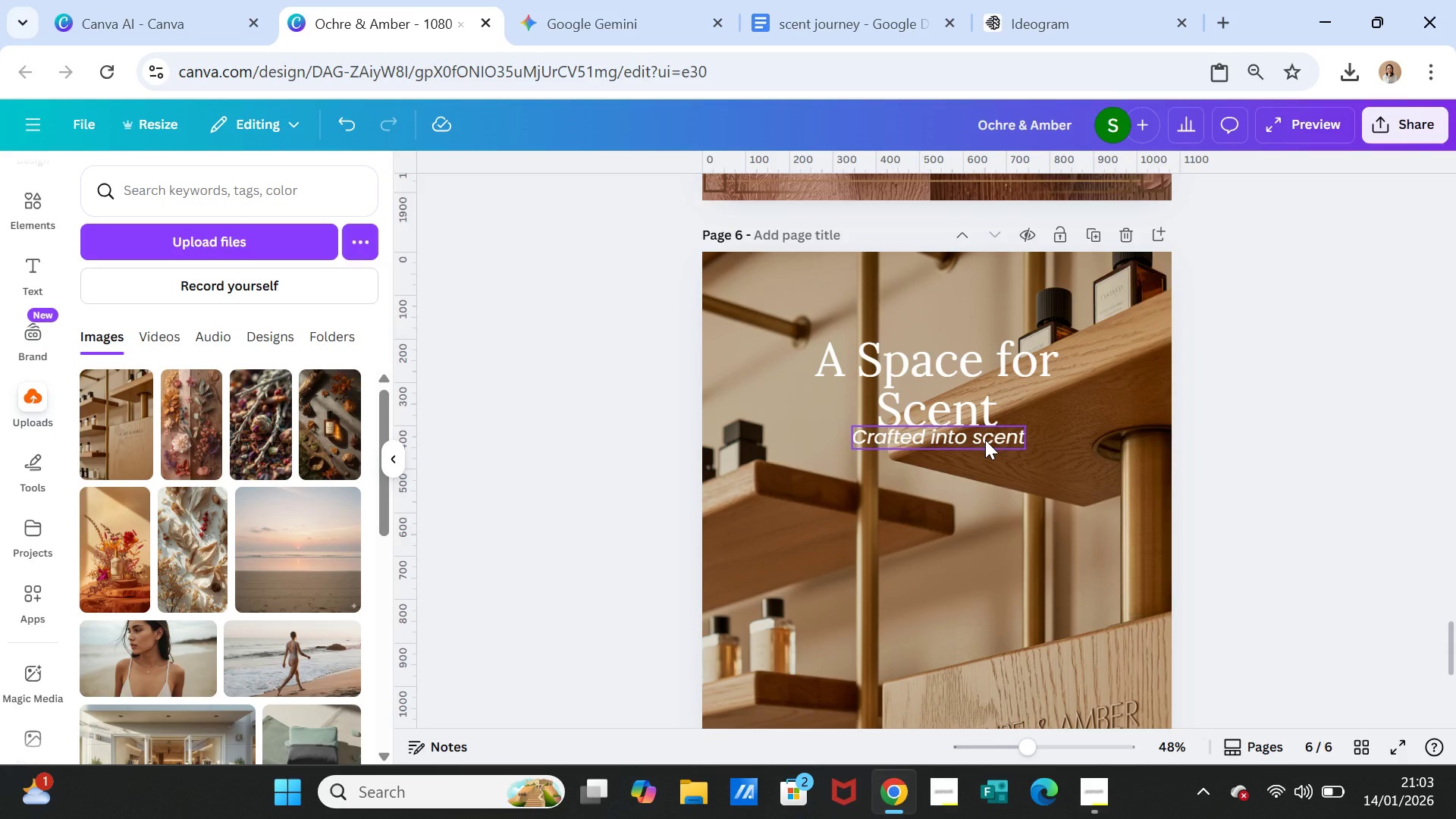 
left_click([985, 440])
 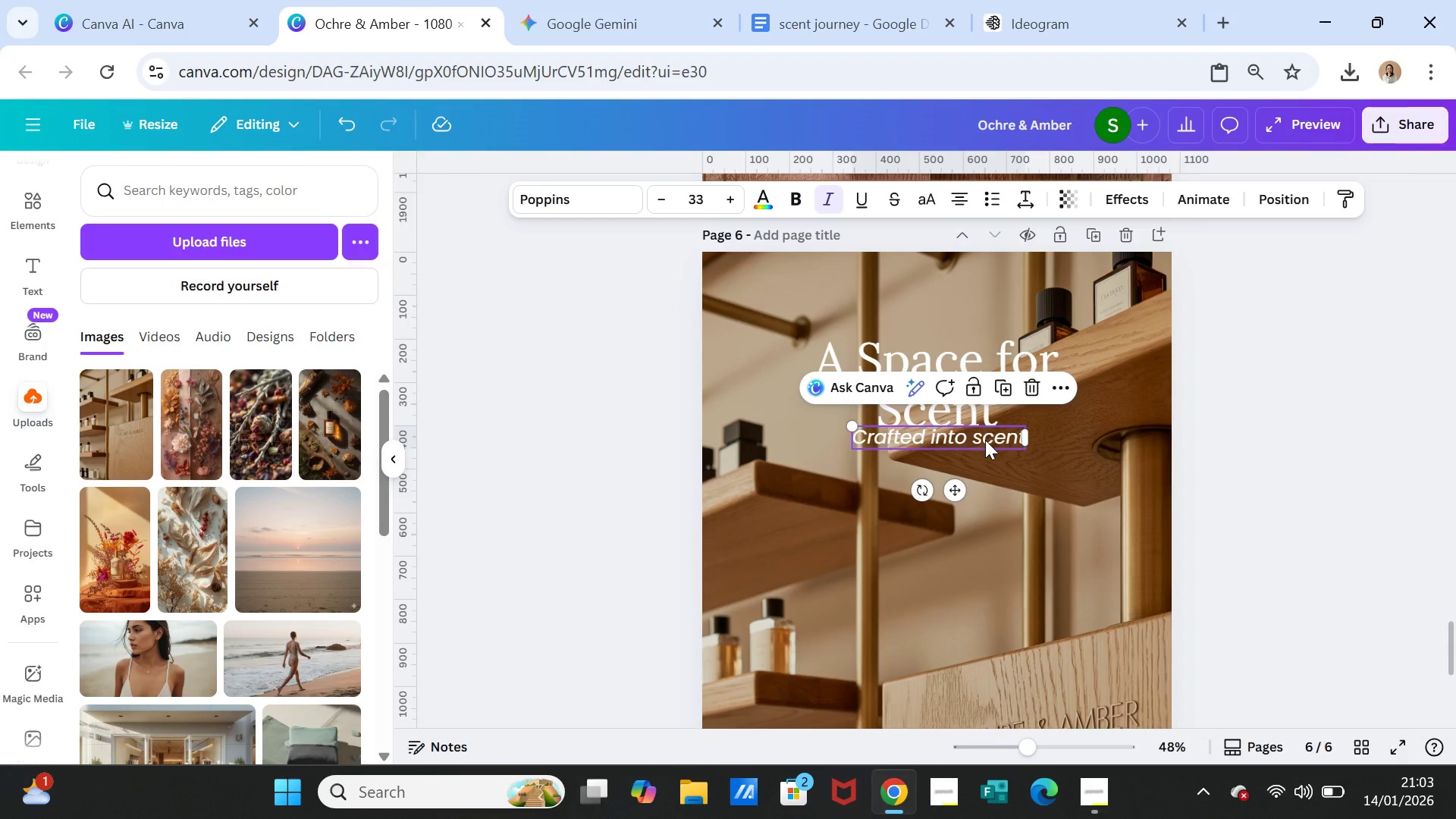 
left_click_drag(start_coordinate=[985, 440], to_coordinate=[988, 493])
 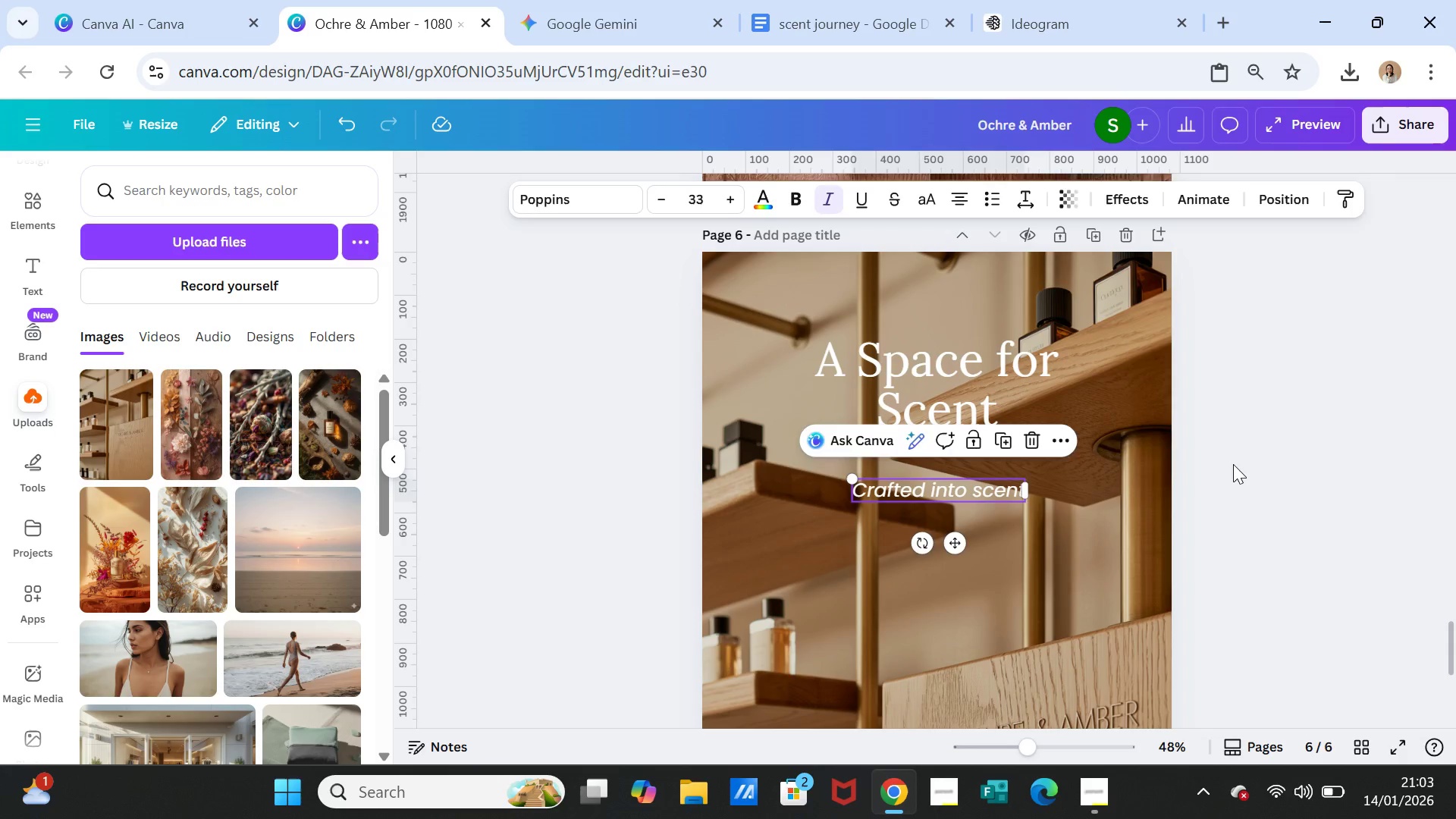 
left_click([1233, 464])
 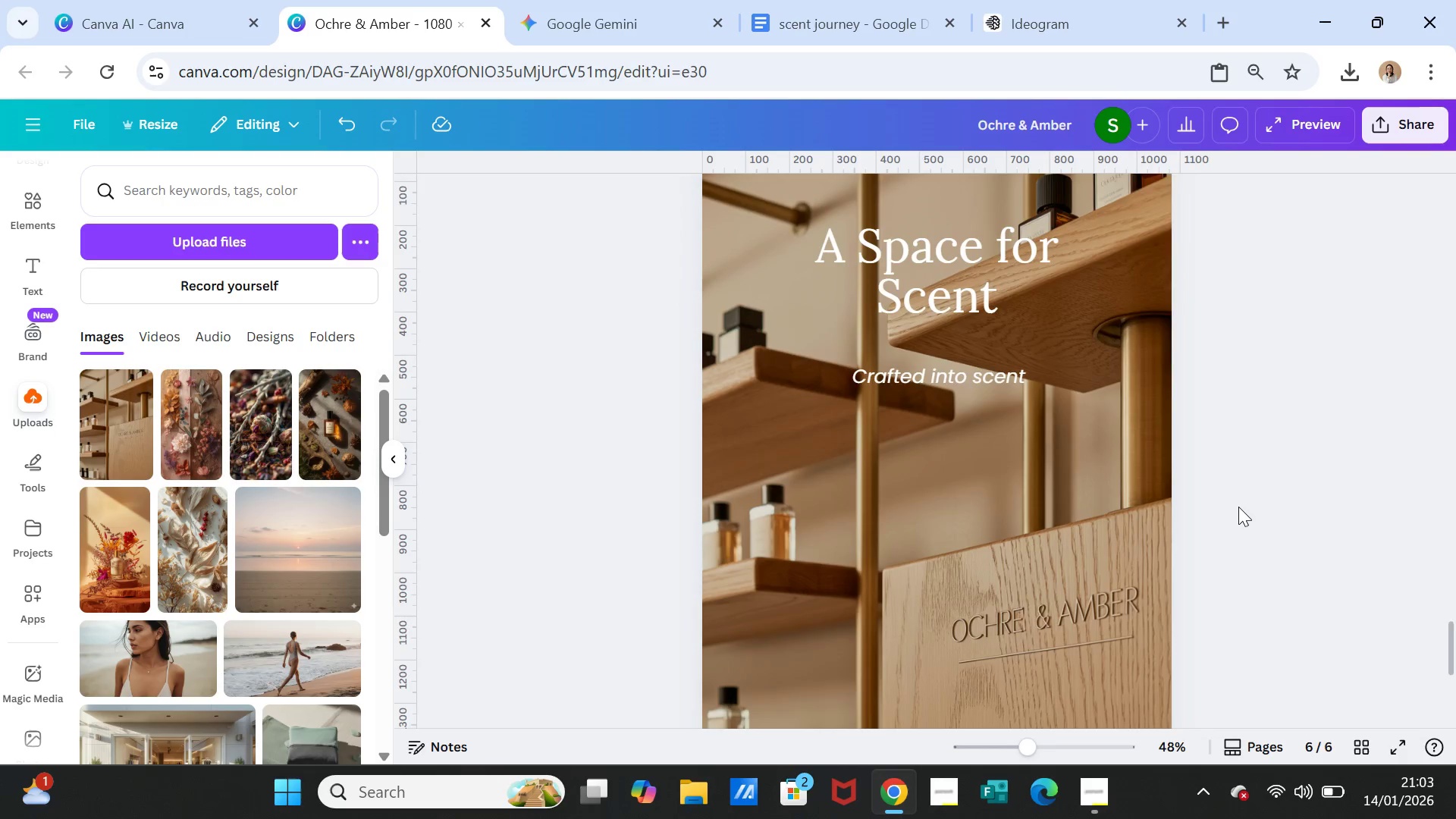 
scroll: coordinate [1238, 507], scroll_direction: down, amount: 2.0
 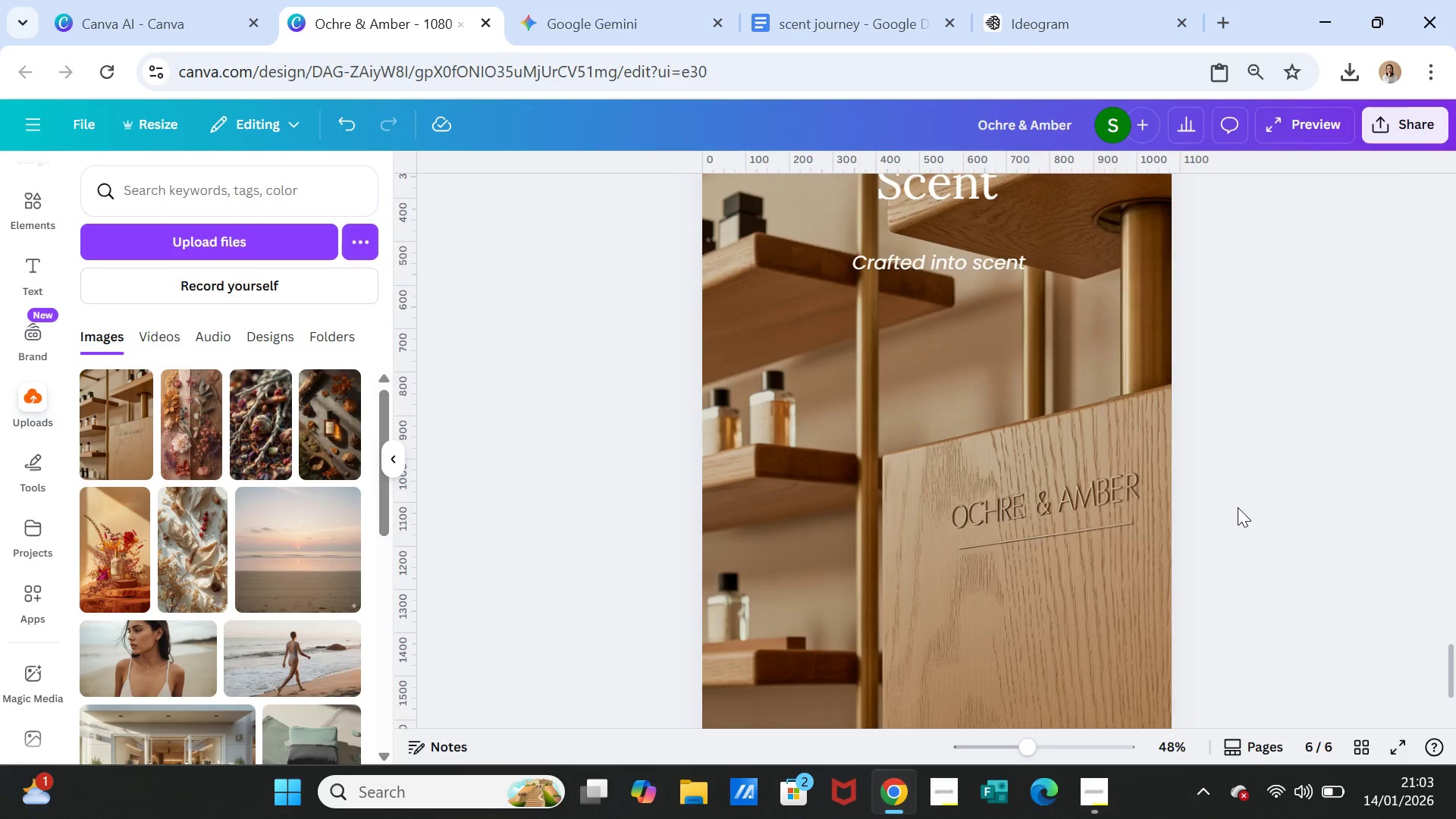 
scroll: coordinate [1238, 507], scroll_direction: up, amount: 1.0
 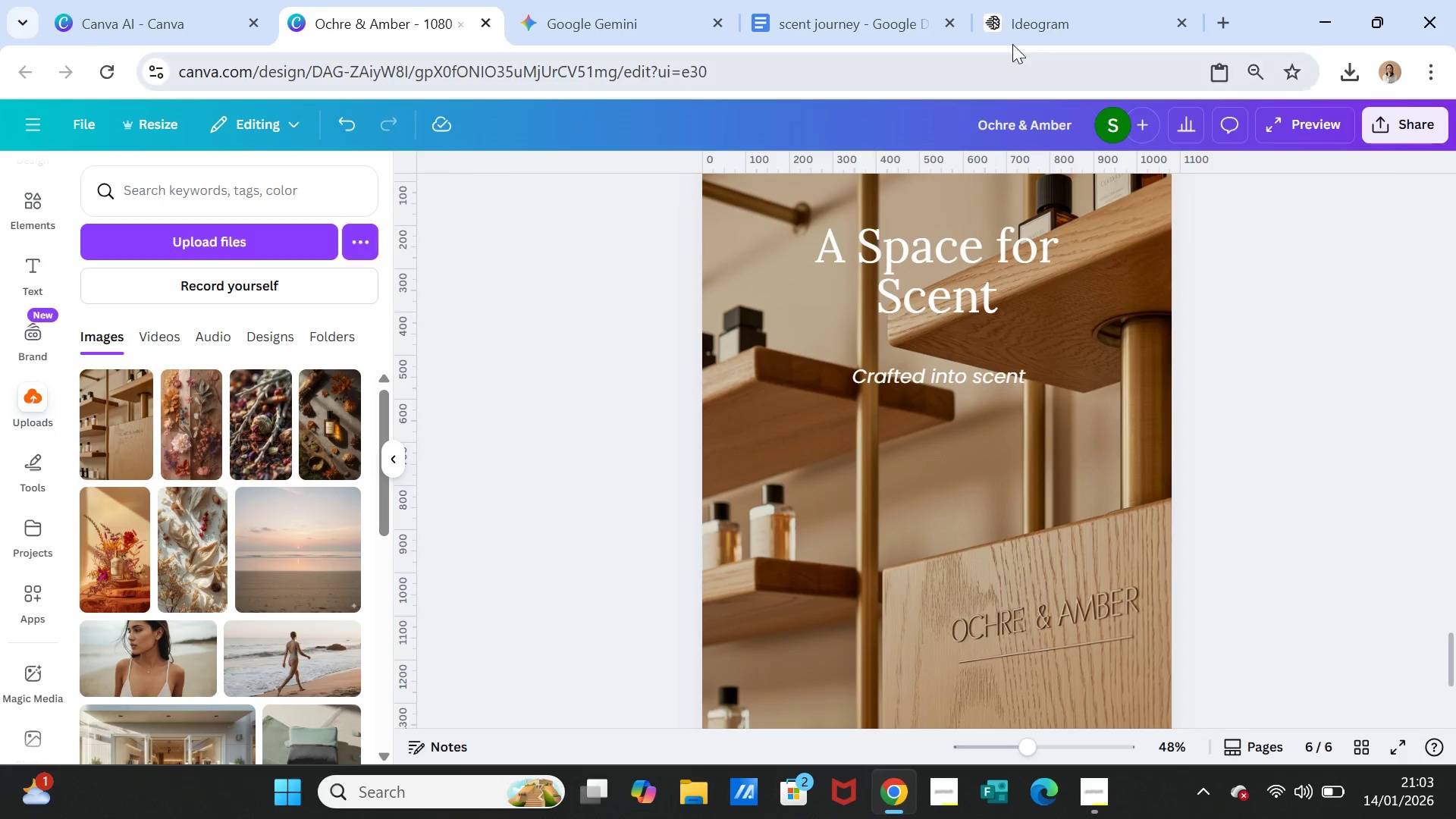 
left_click([826, 20])
 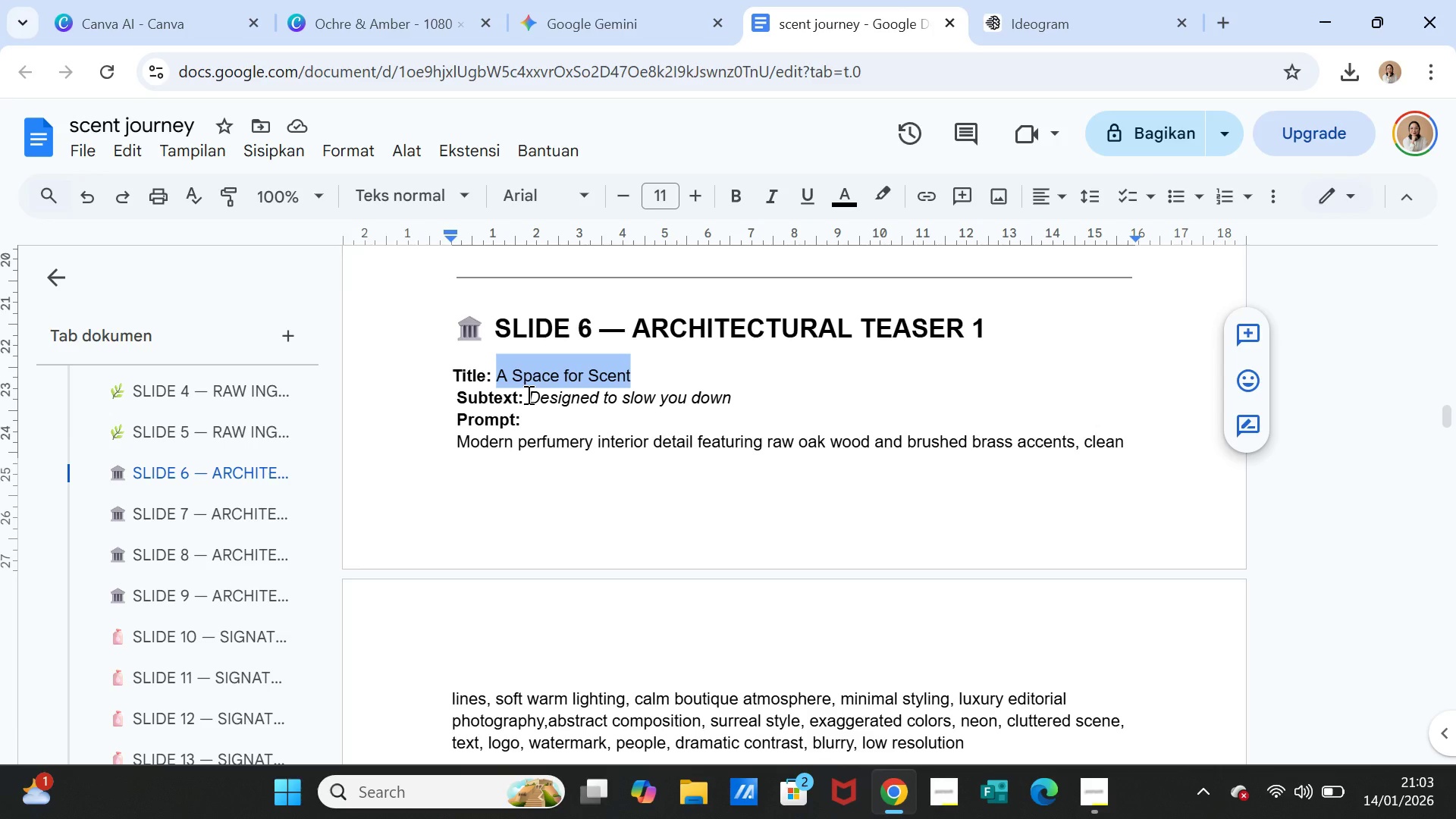 
left_click_drag(start_coordinate=[527, 394], to_coordinate=[732, 391])
 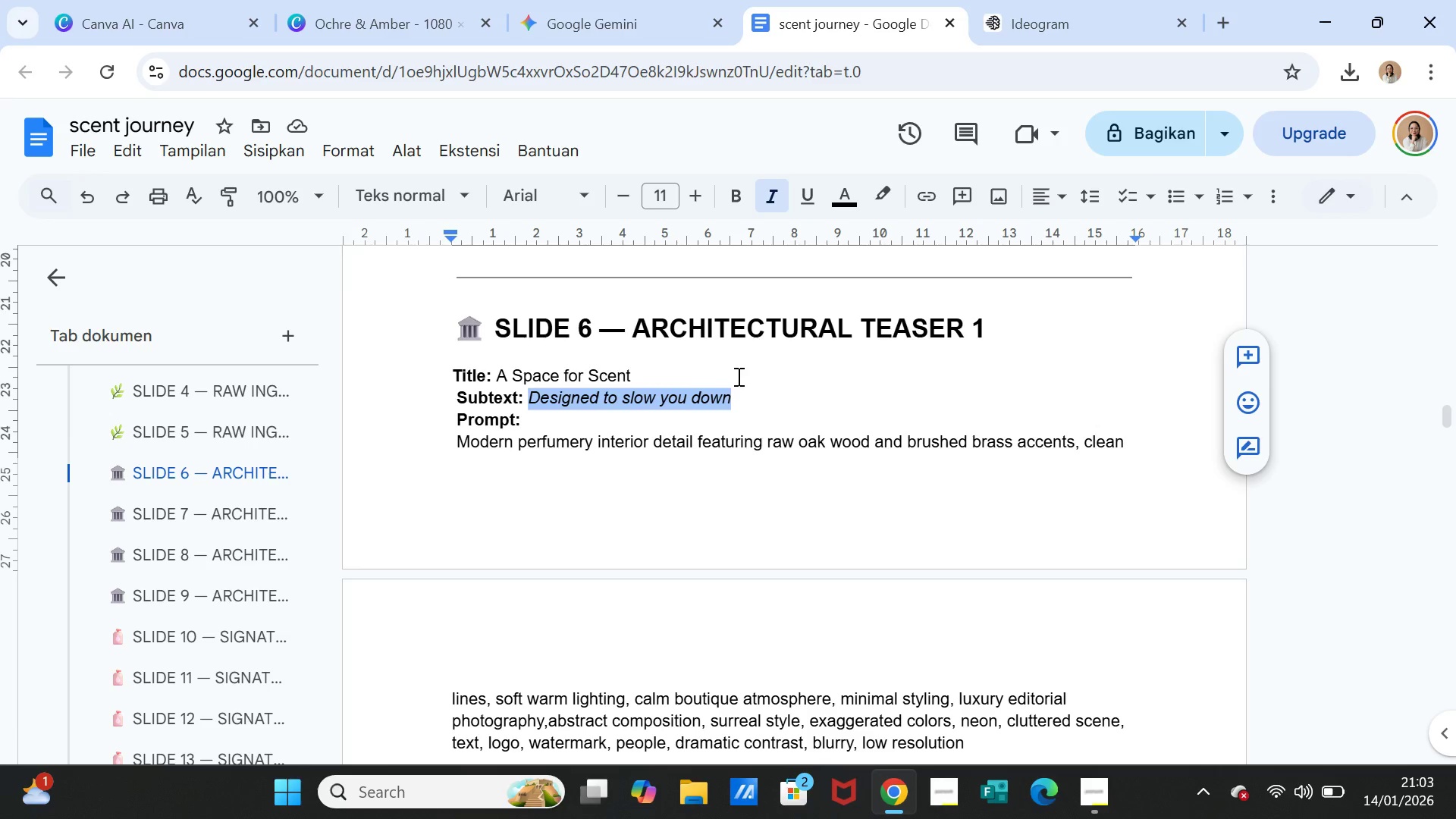 
key(Control+C)
 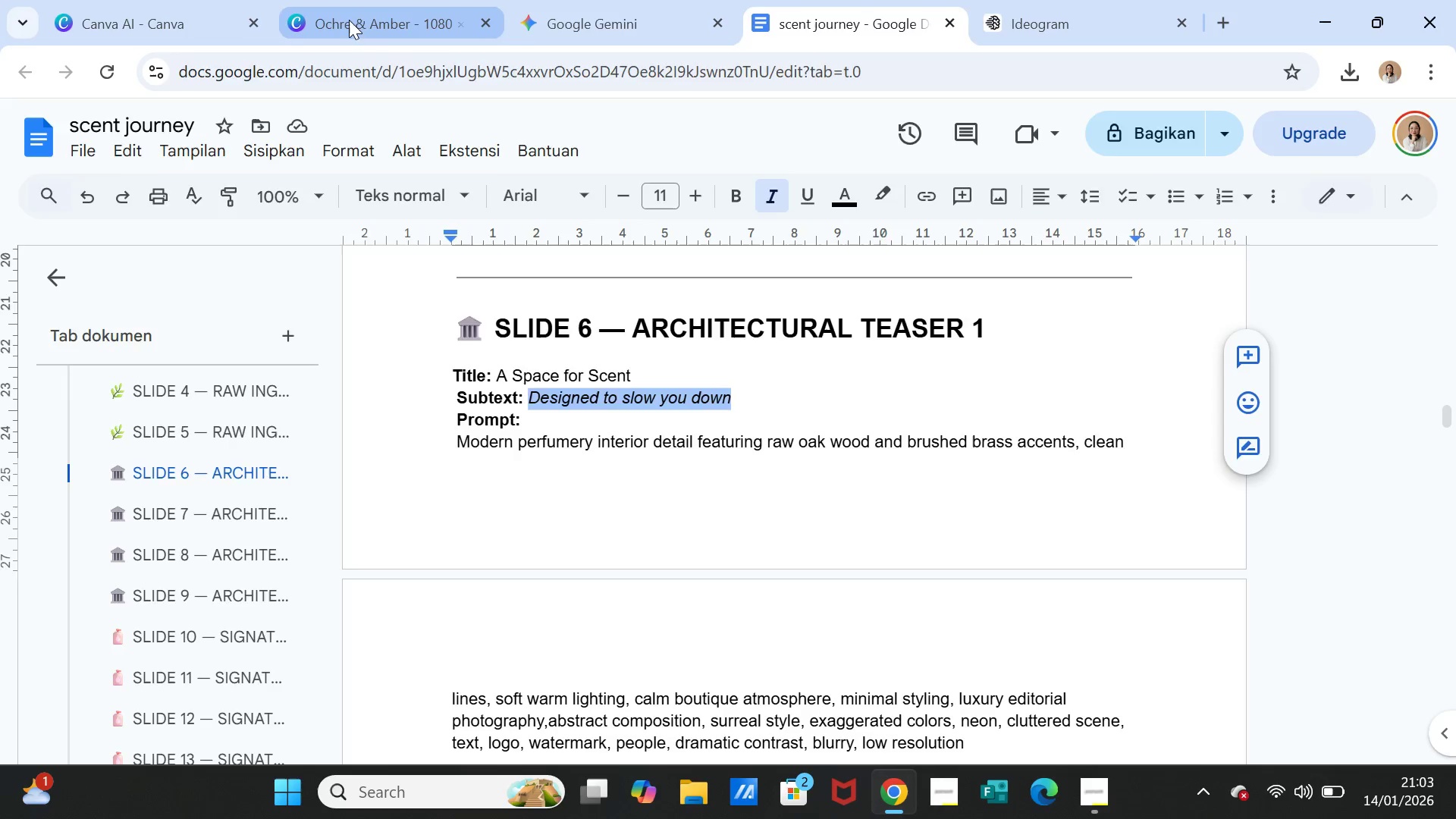 
left_click([349, 18])
 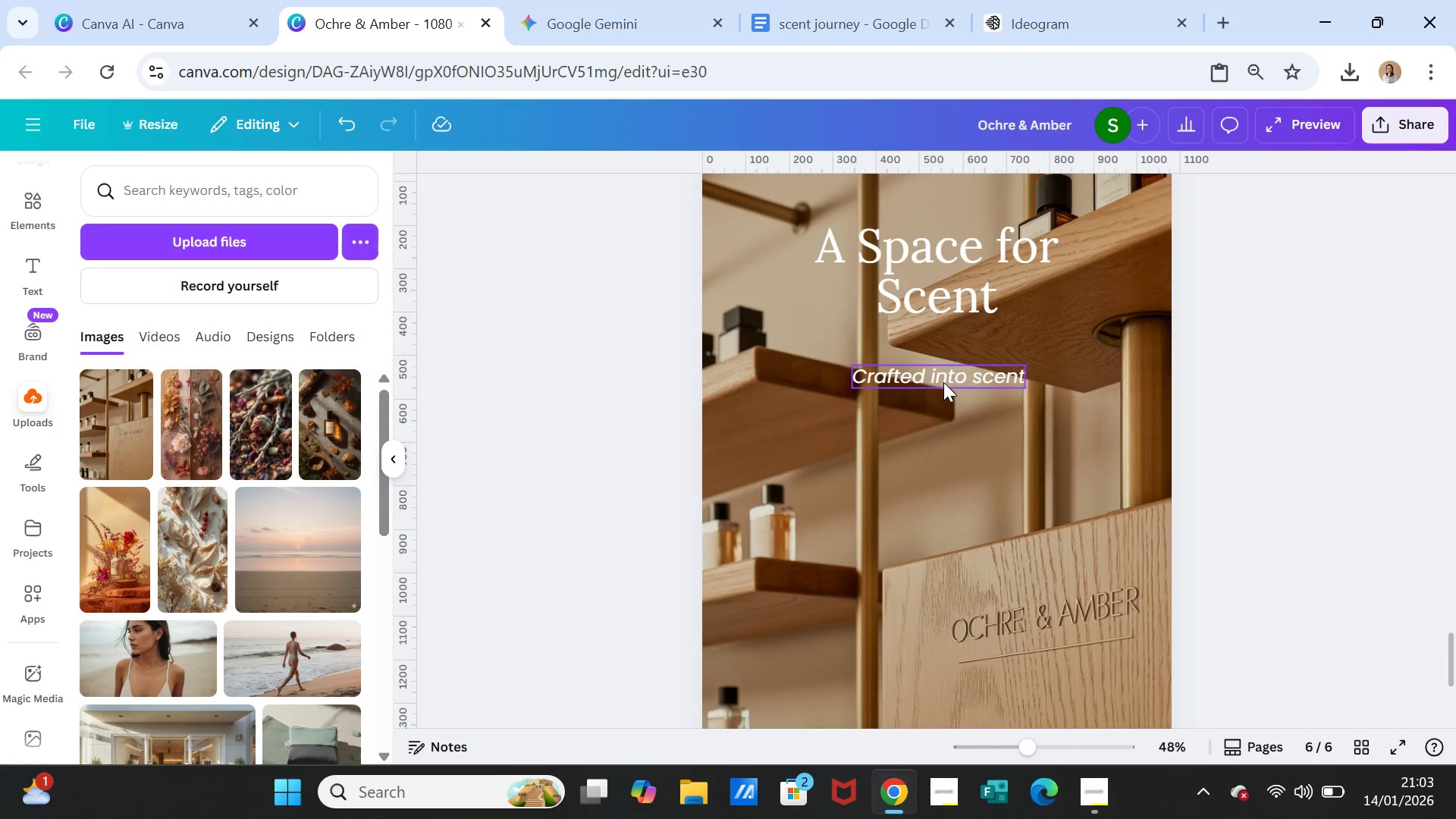 
double_click([943, 382])
 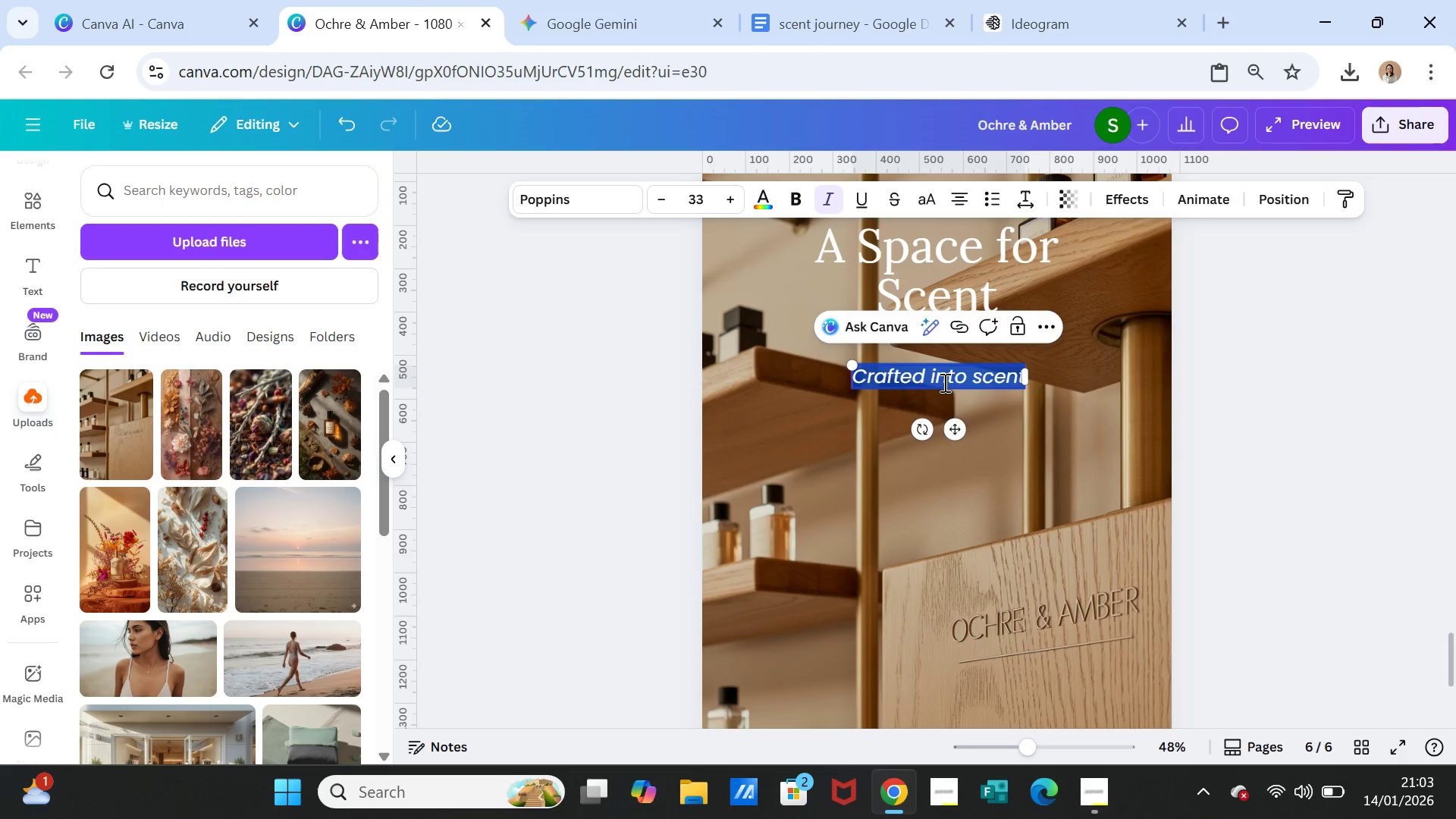 
triple_click([943, 382])
 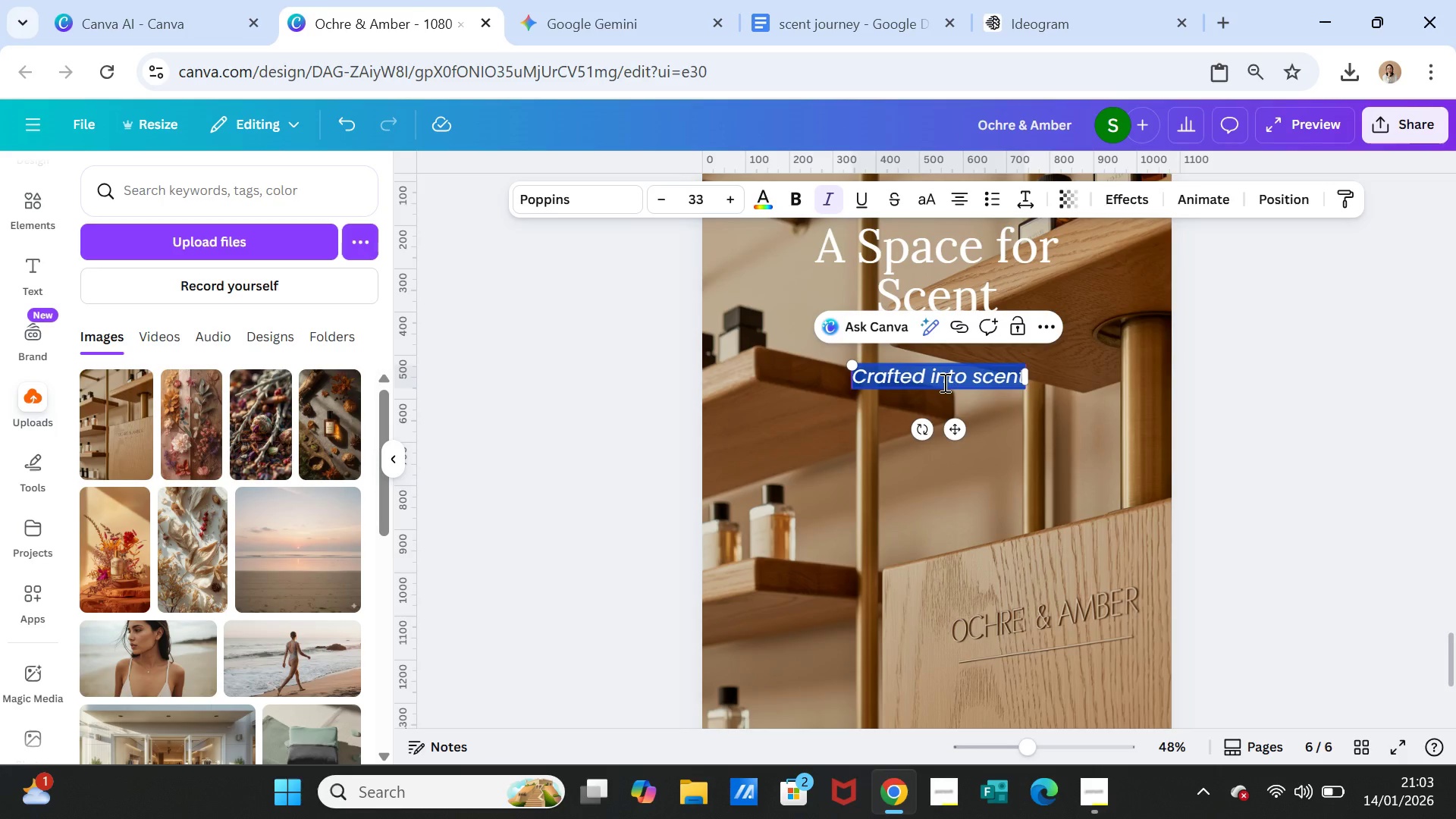 
key(Control+V)
 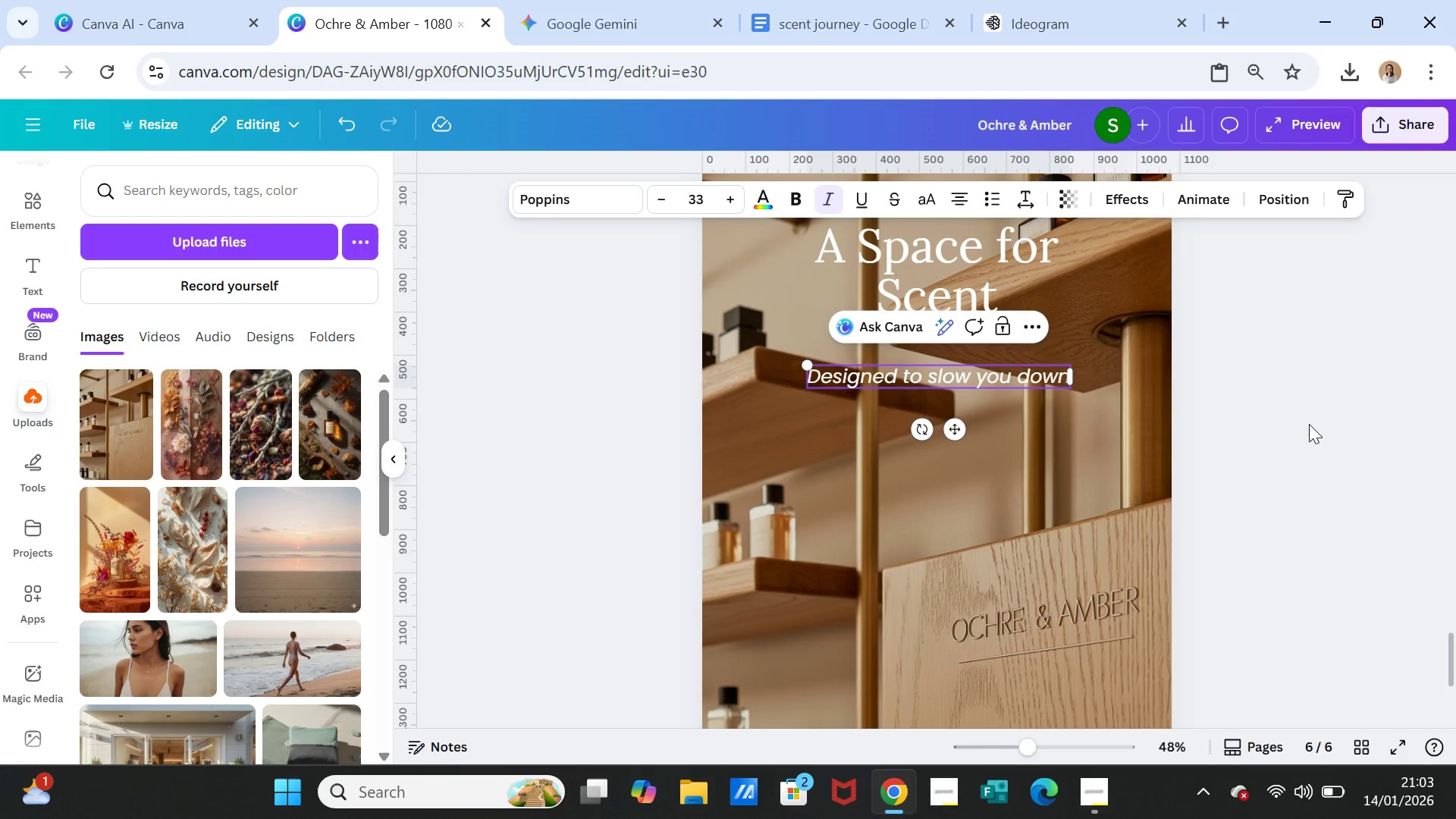 
left_click([1309, 424])
 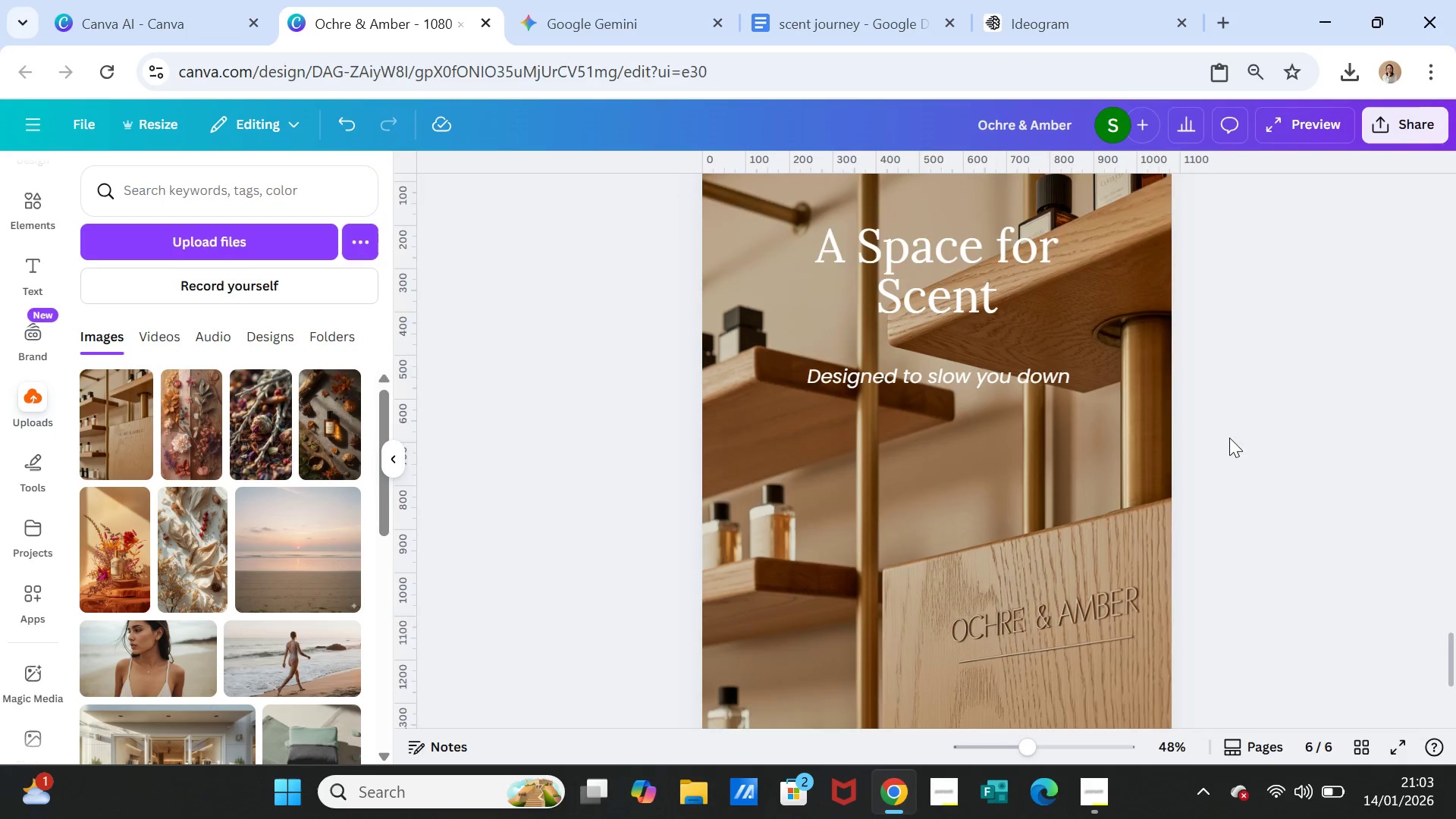 
scroll: coordinate [1235, 444], scroll_direction: down, amount: 1.0
 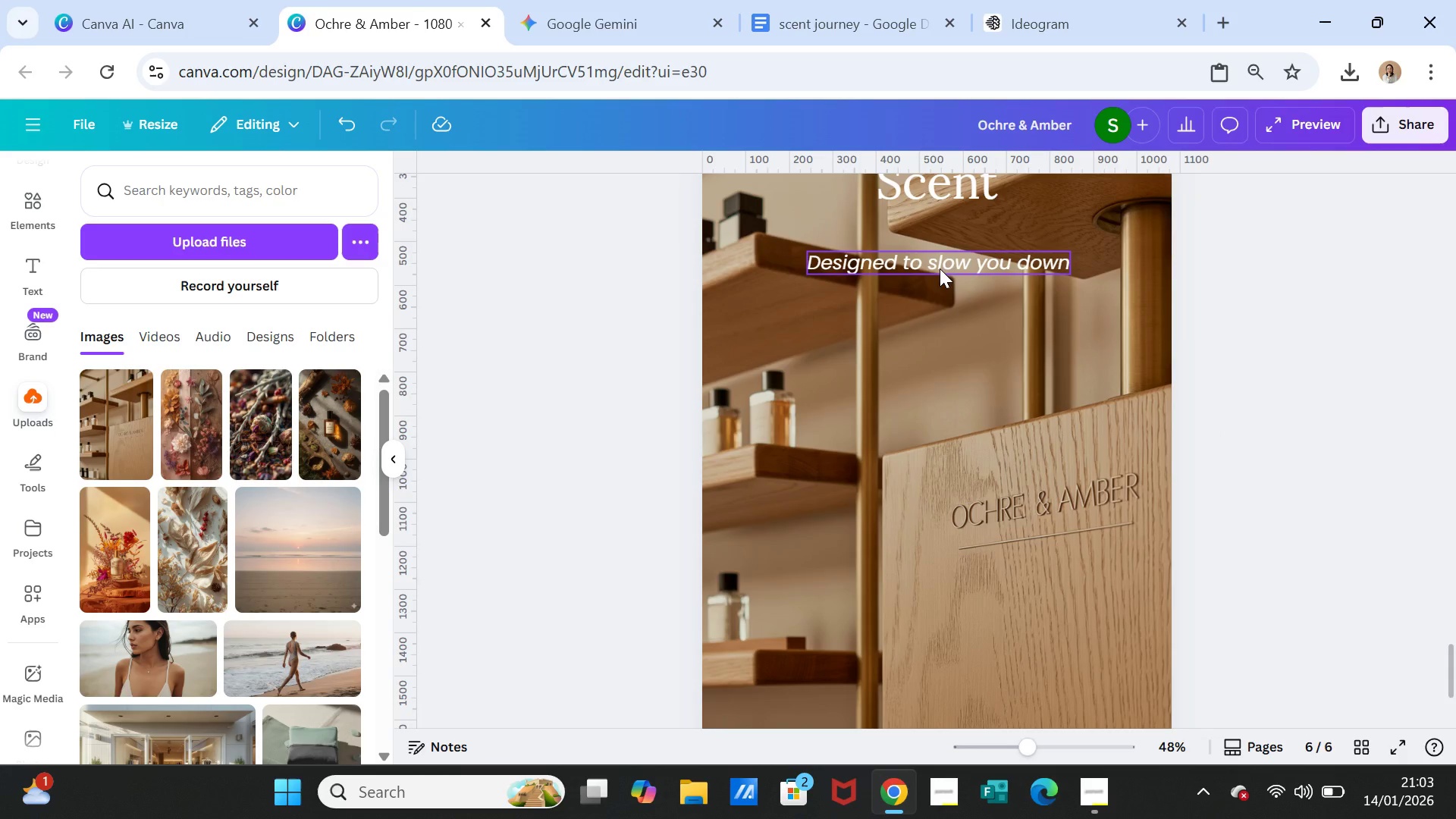 
left_click_drag(start_coordinate=[940, 268], to_coordinate=[868, 467])
 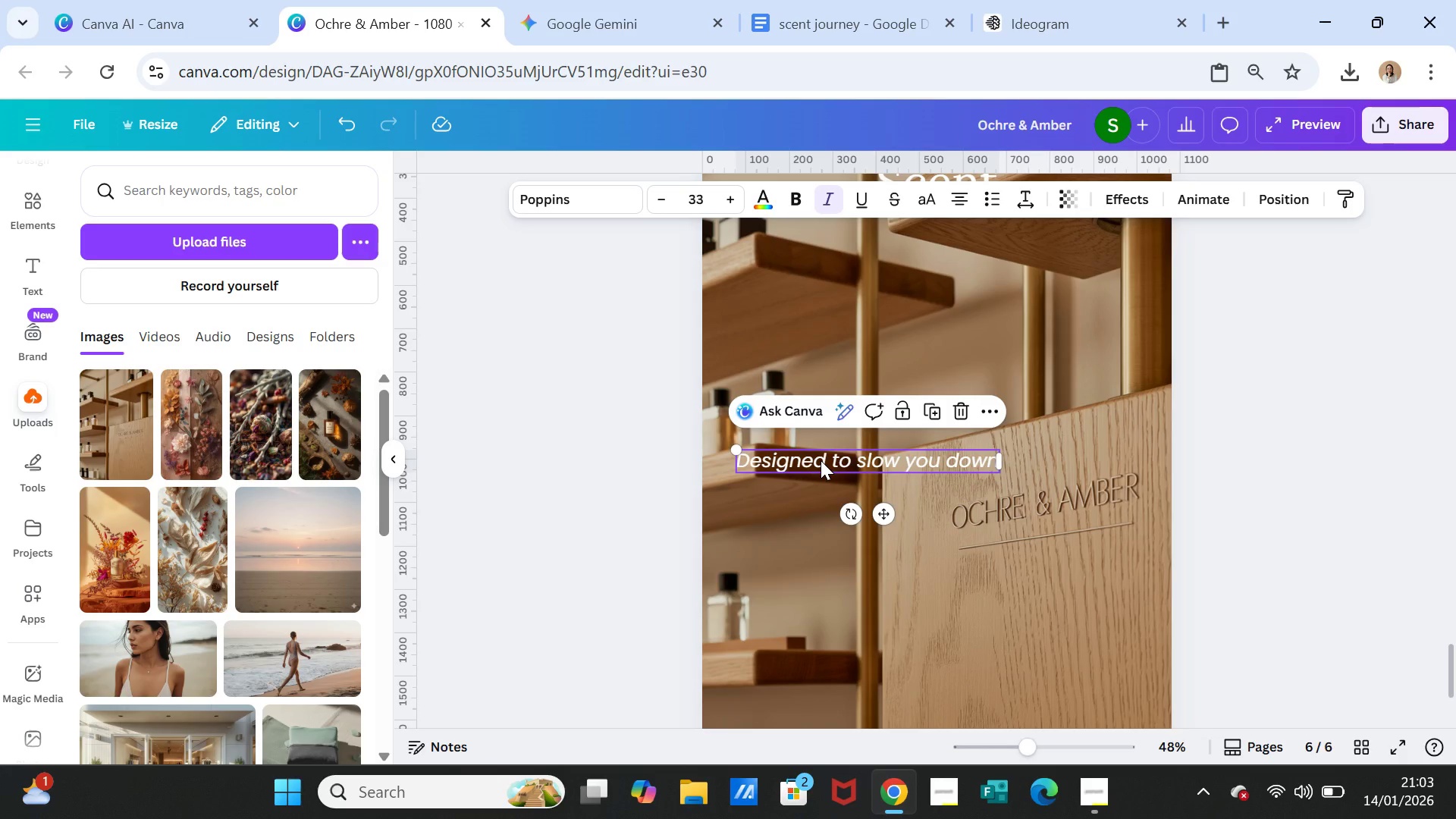 
left_click([824, 459])
 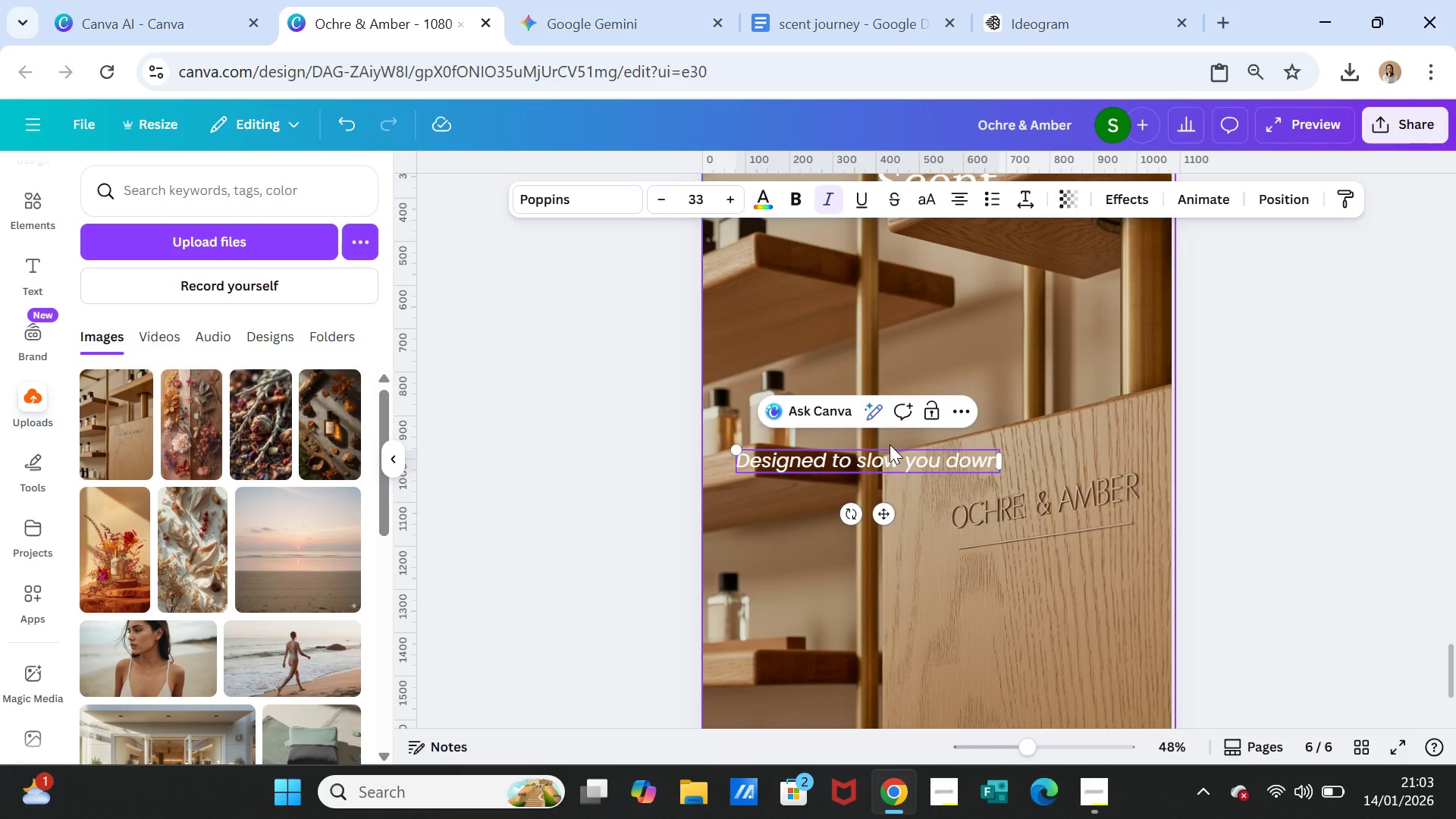 
key(Enter)
 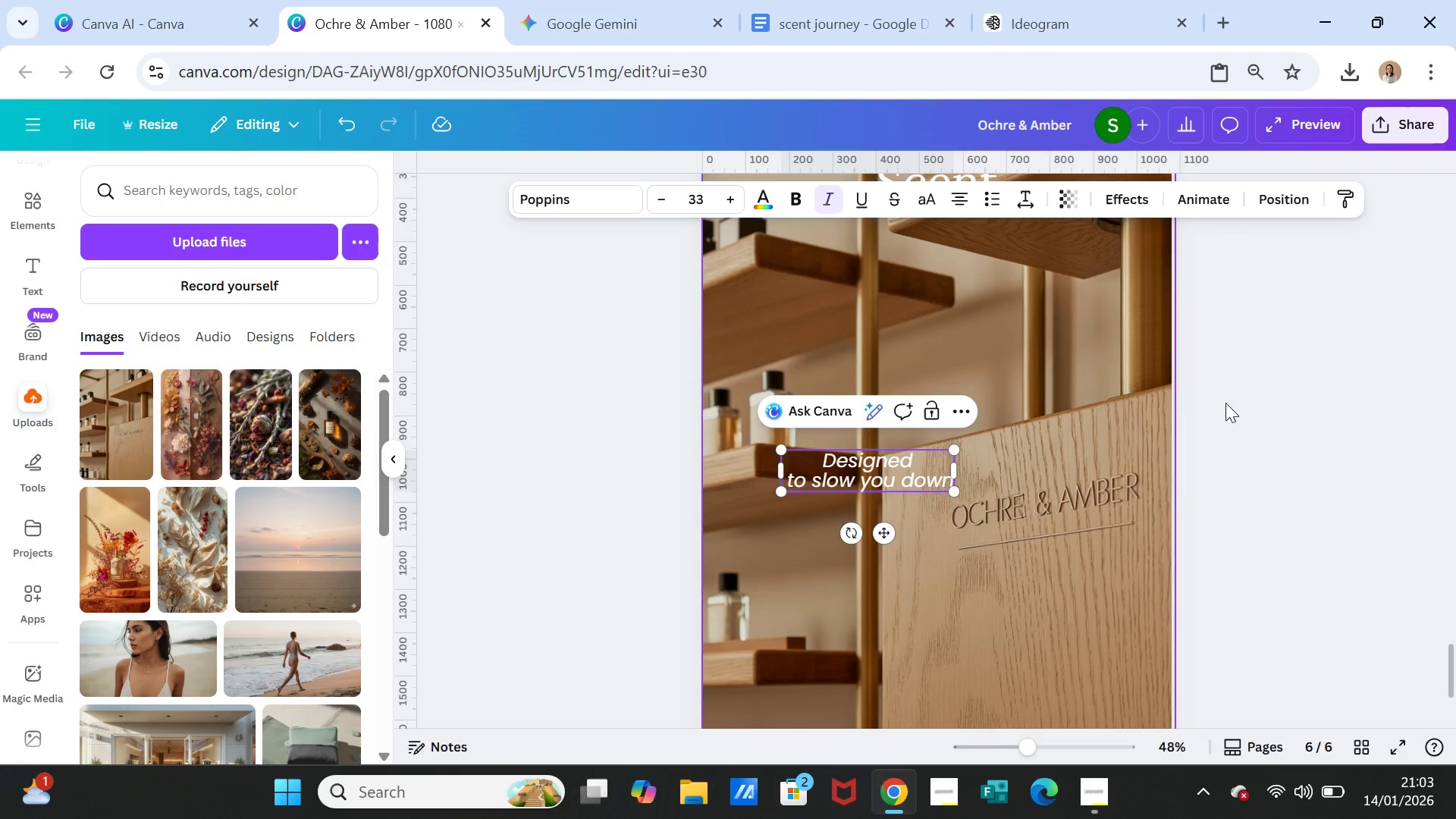 
left_click([1276, 403])
 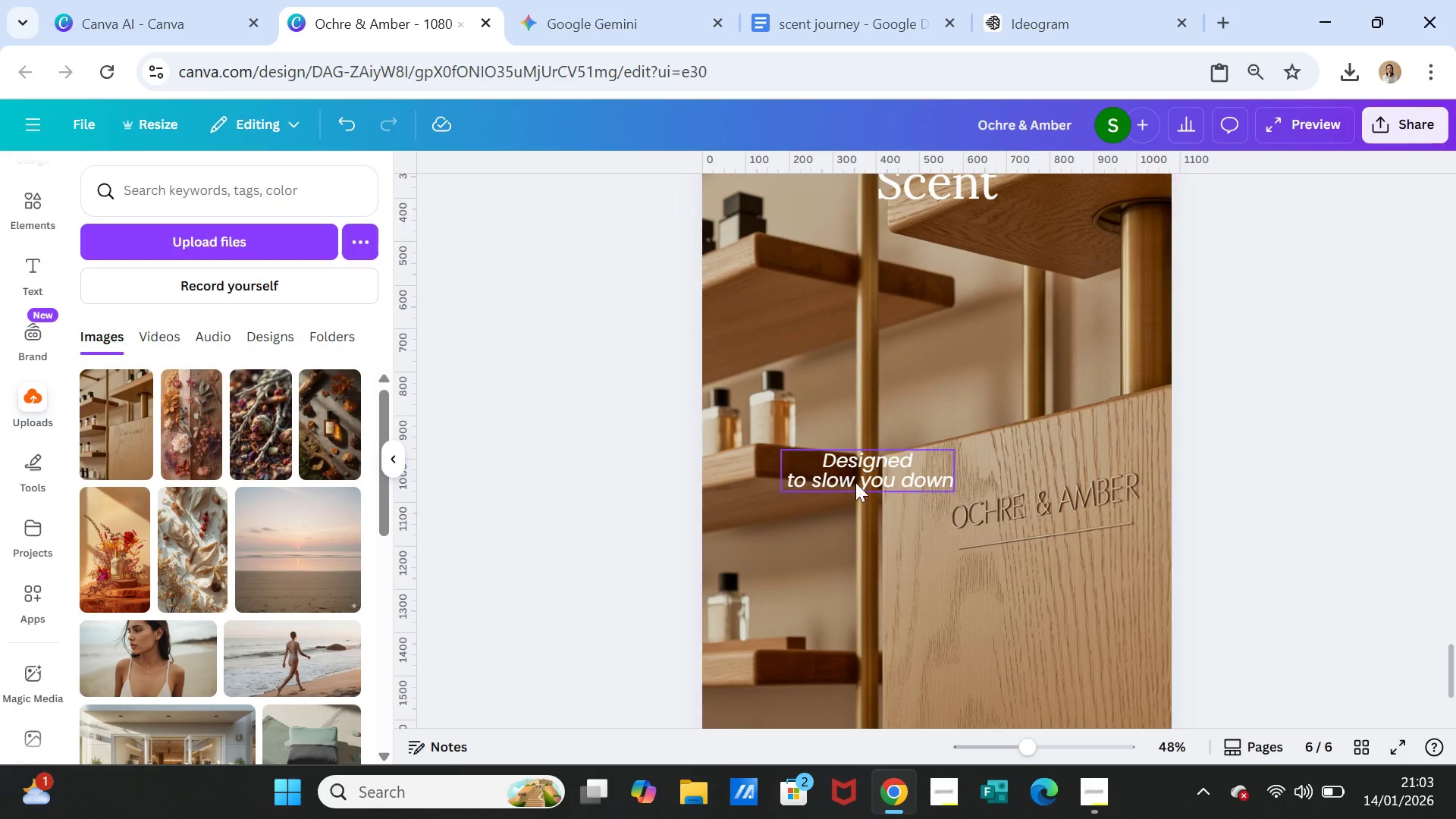 
left_click_drag(start_coordinate=[855, 482], to_coordinate=[895, 412])
 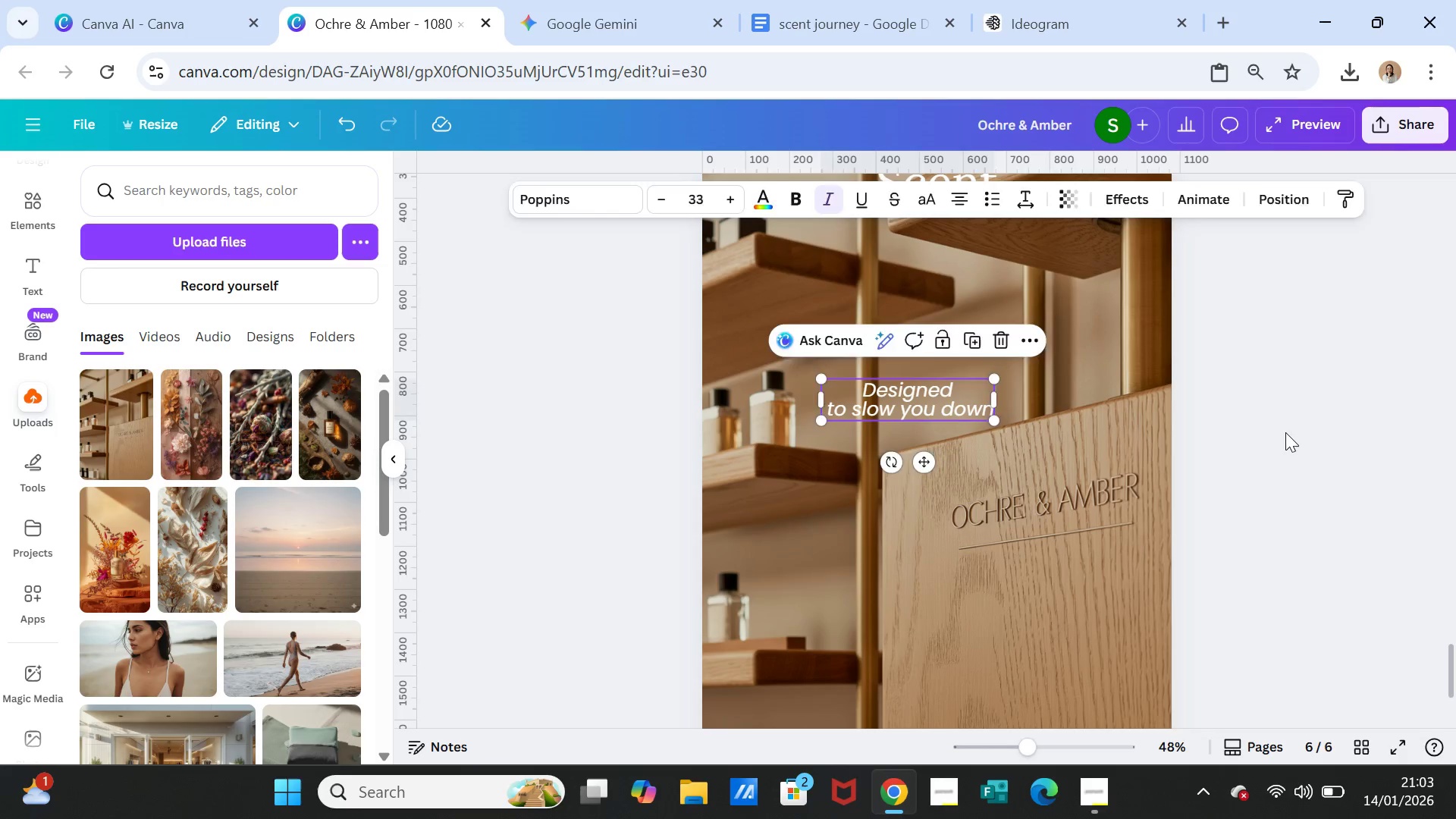 
left_click([1285, 432])
 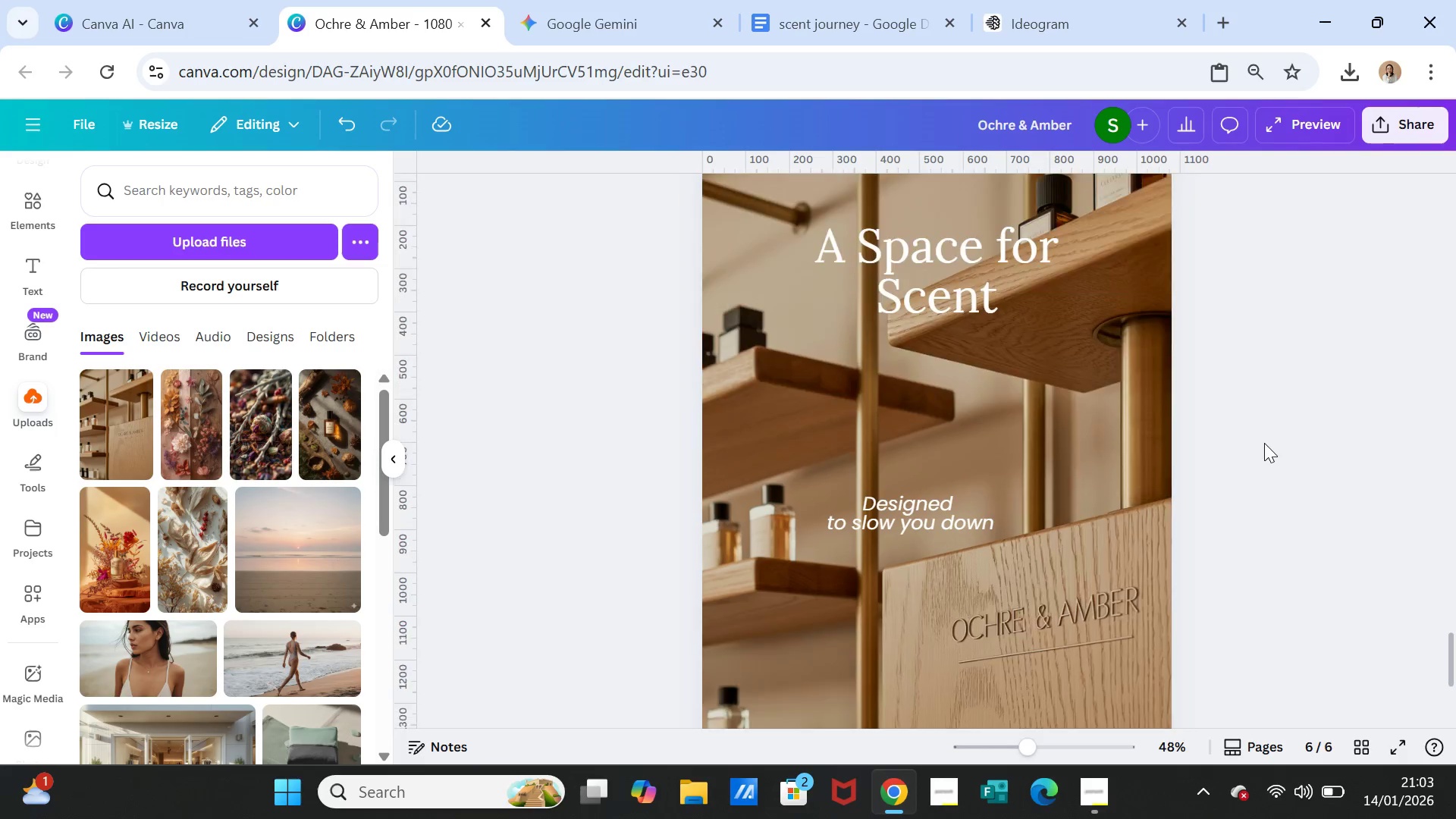 
scroll: coordinate [1264, 443], scroll_direction: up, amount: 1.0
 